 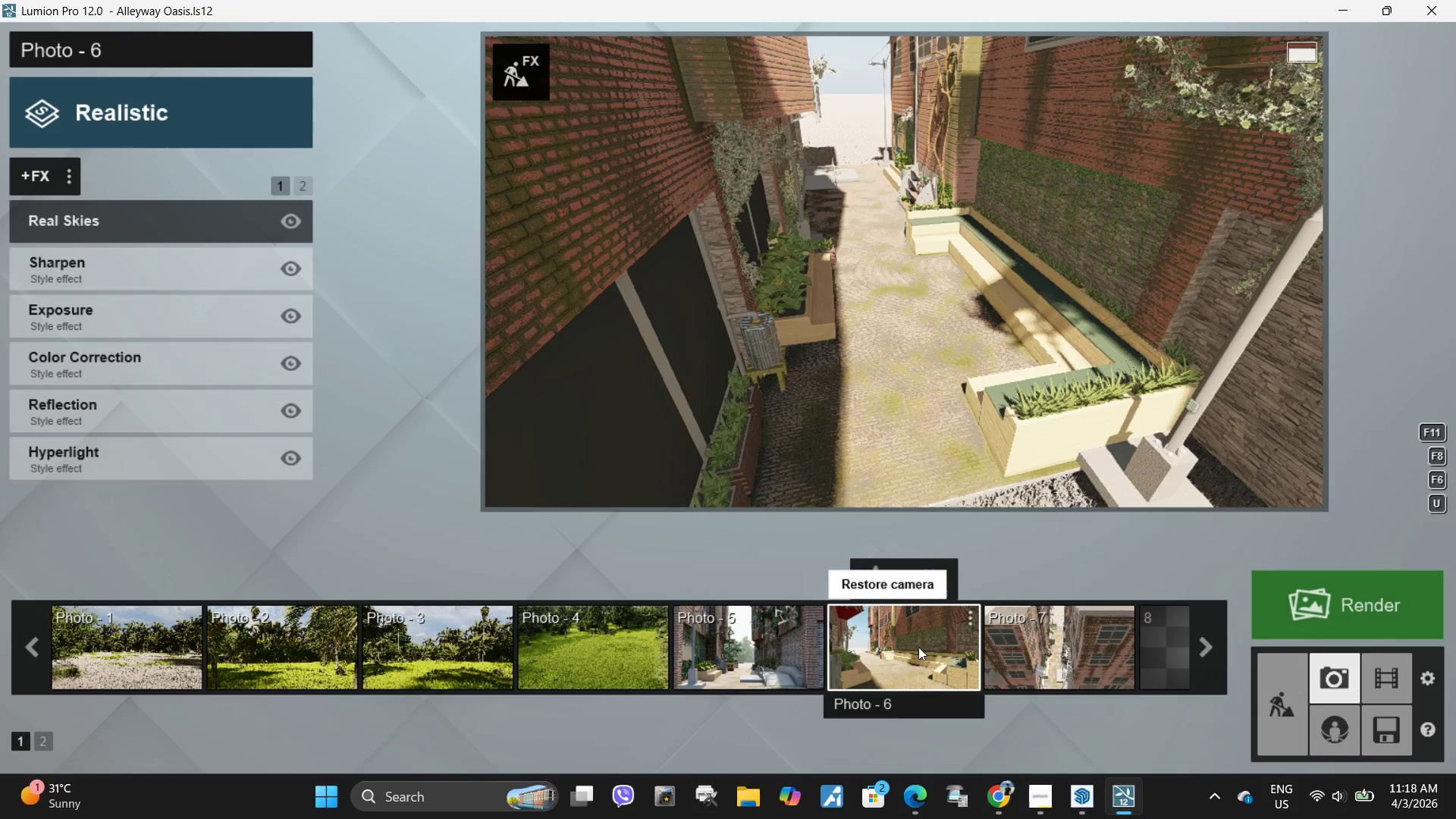 
type(ddd)
 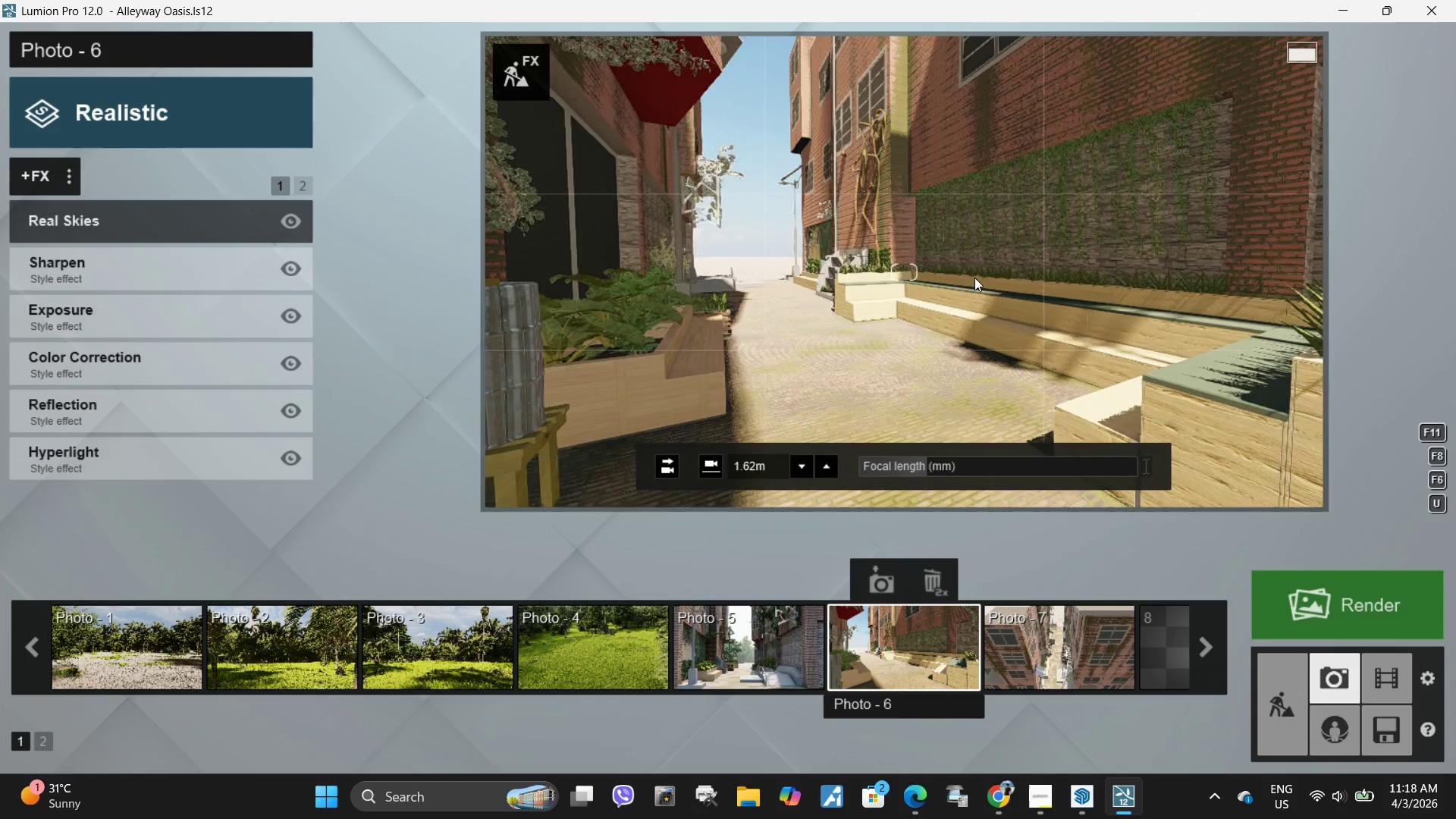 
key(S)
 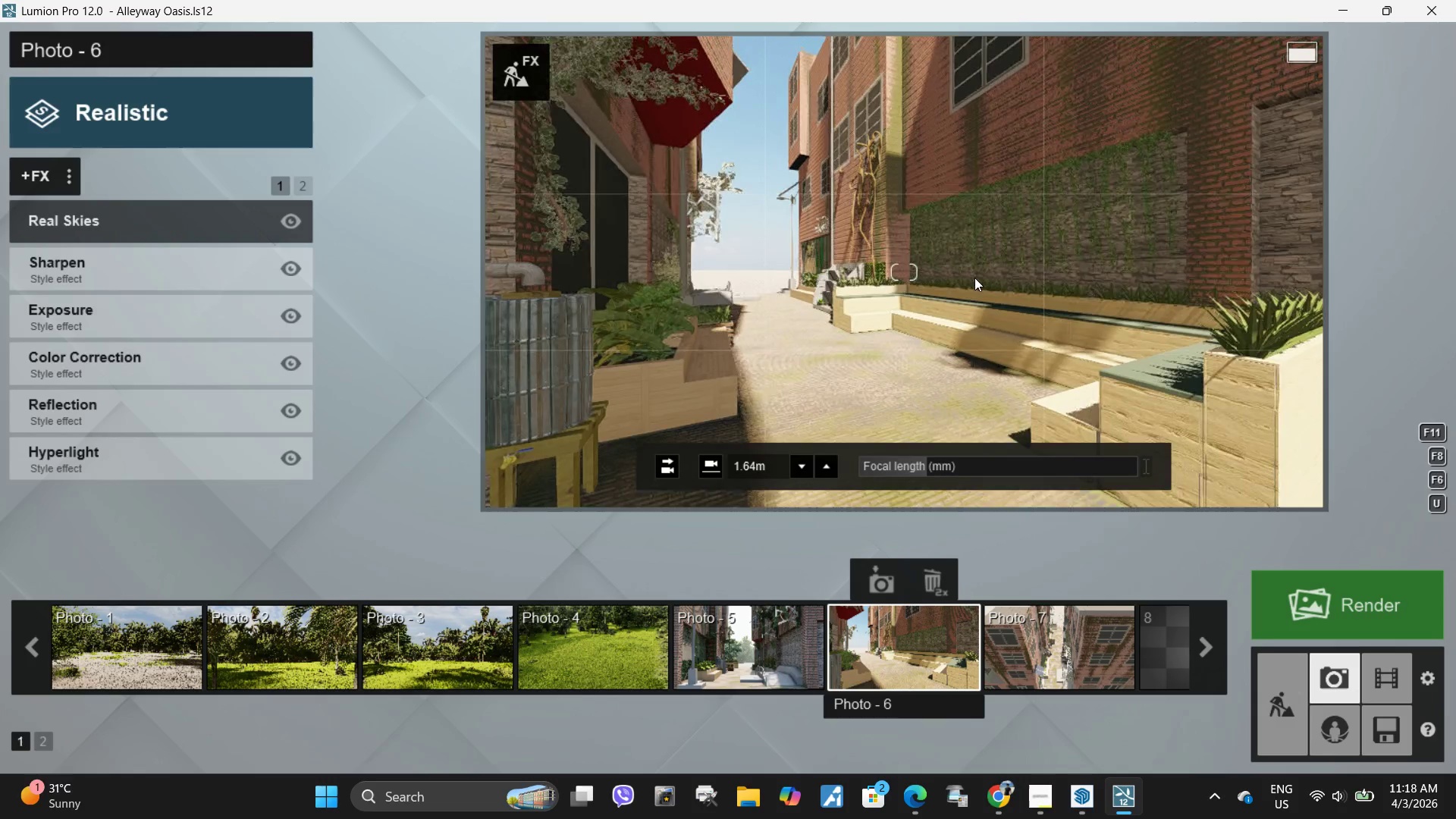 
left_click([974, 278])
 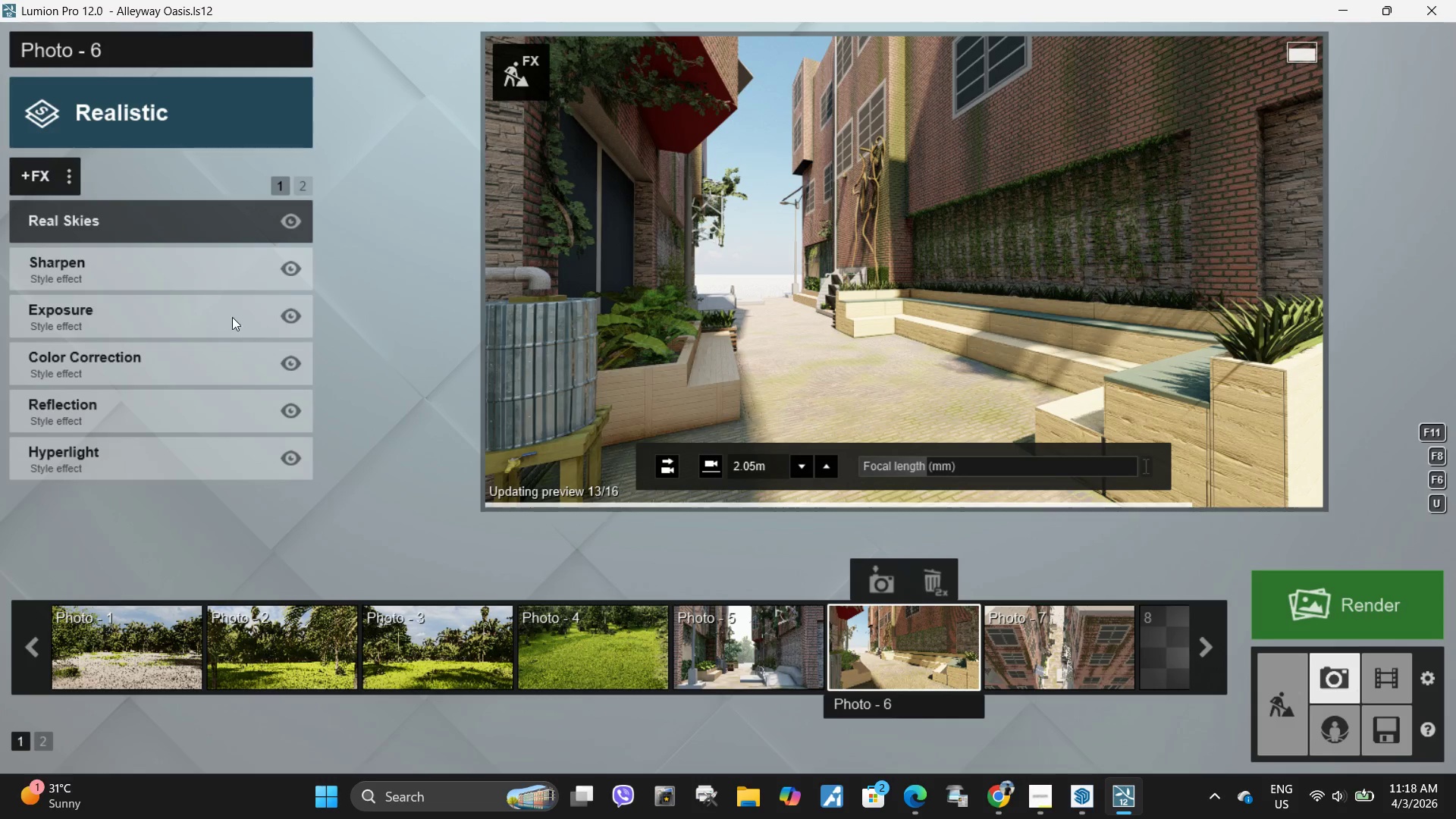 
left_click([132, 224])
 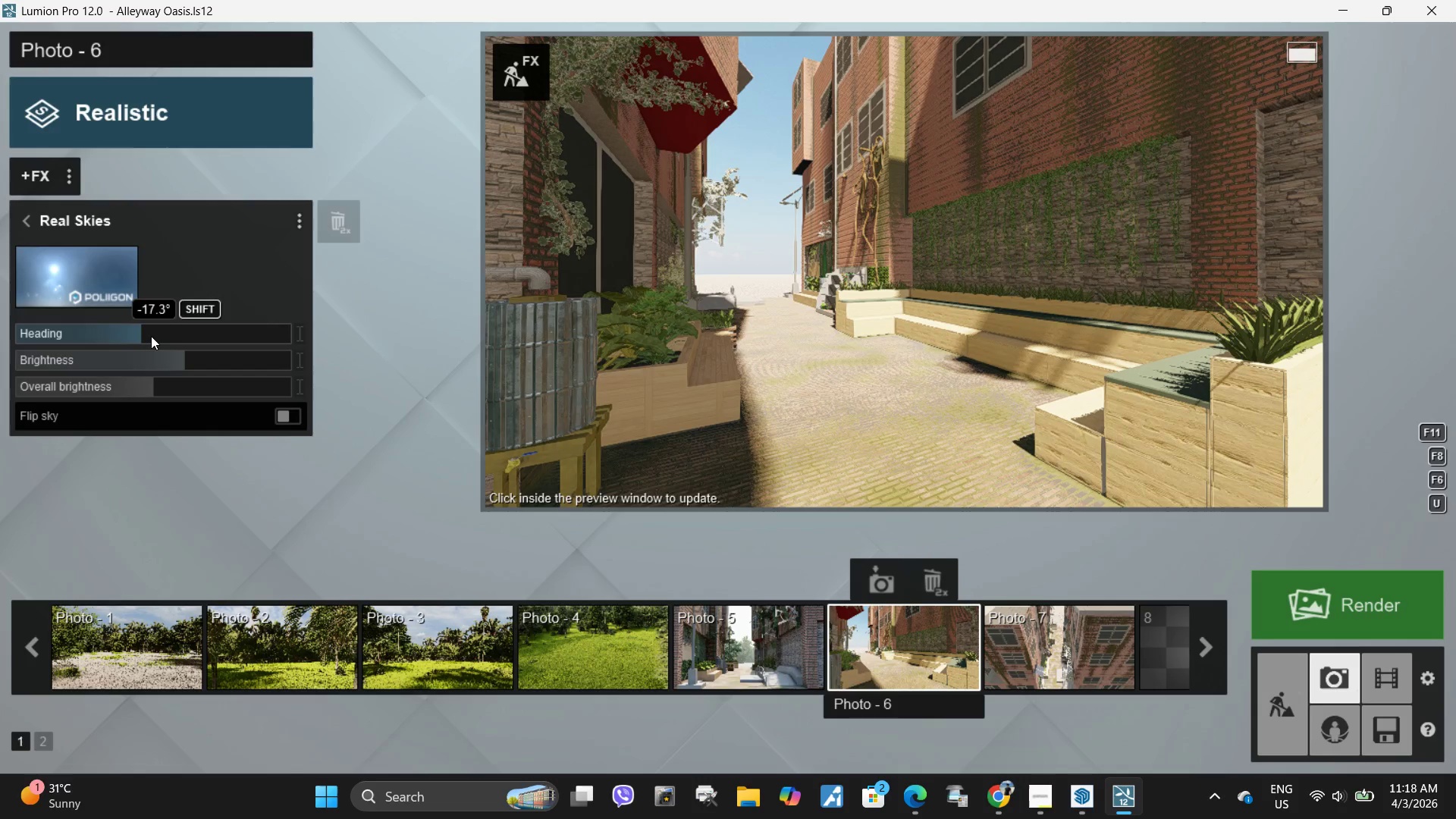 
left_click_drag(start_coordinate=[151, 336], to_coordinate=[140, 337])
 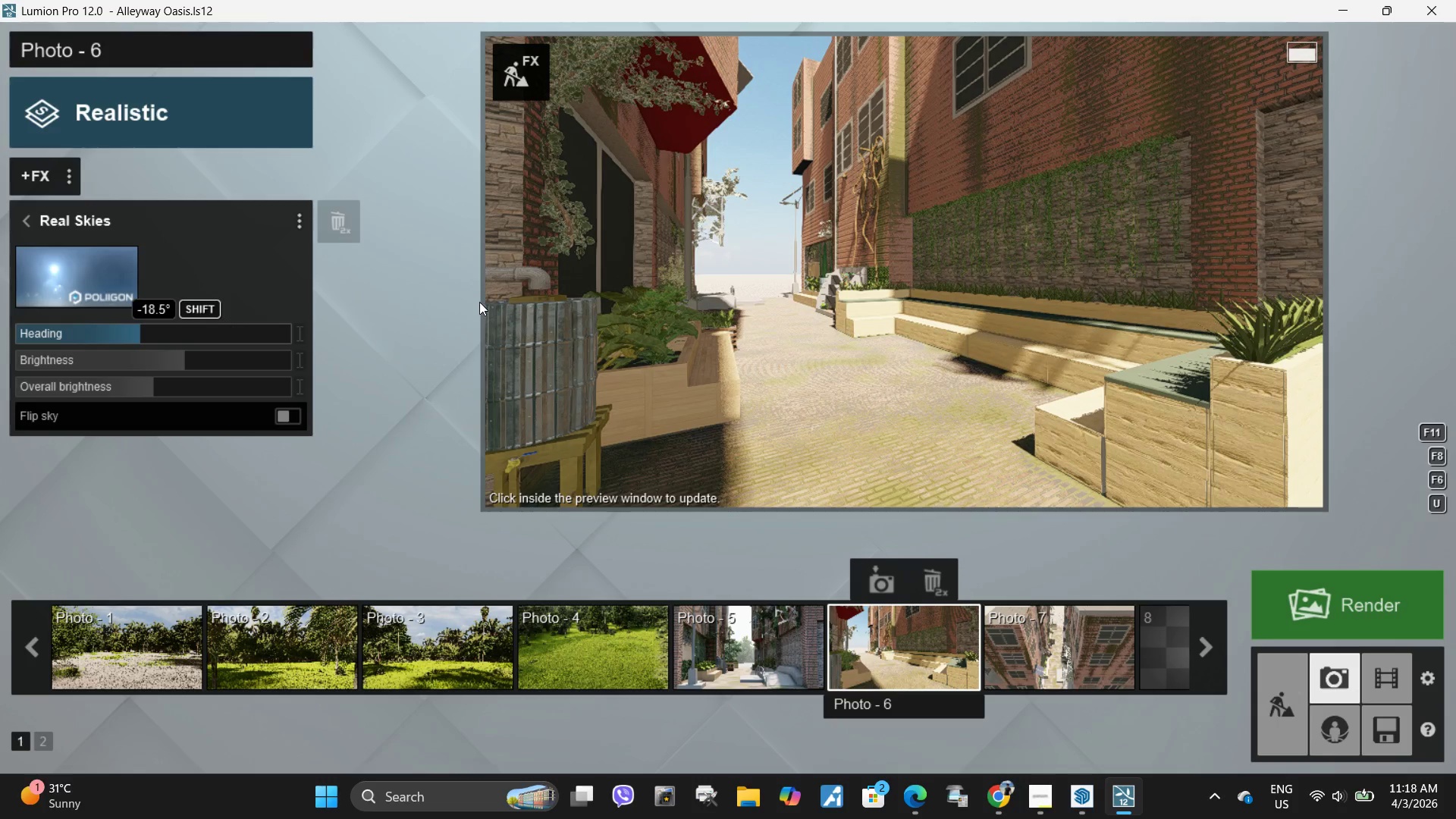 
left_click([611, 300])
 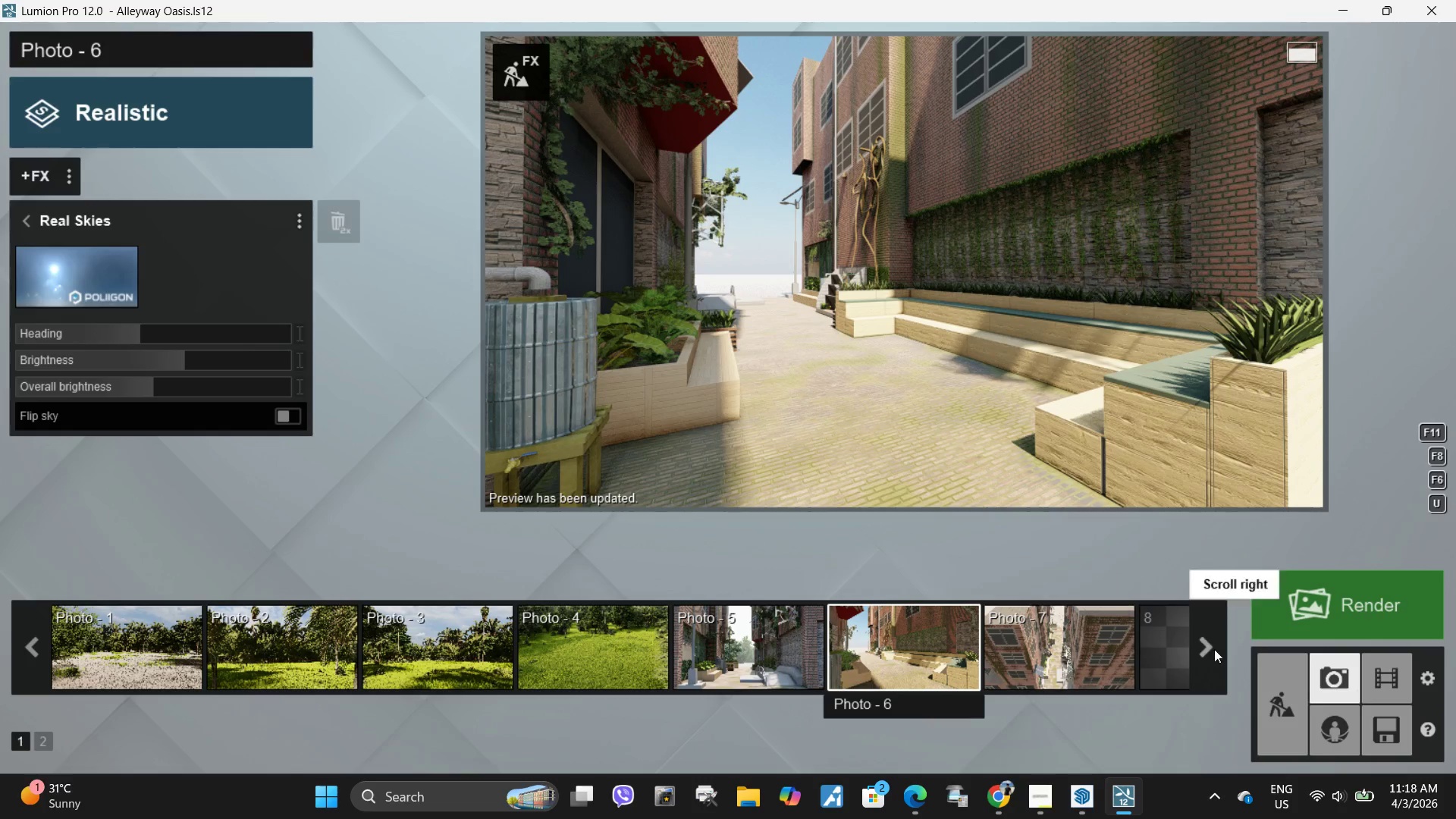 
wait(5.7)
 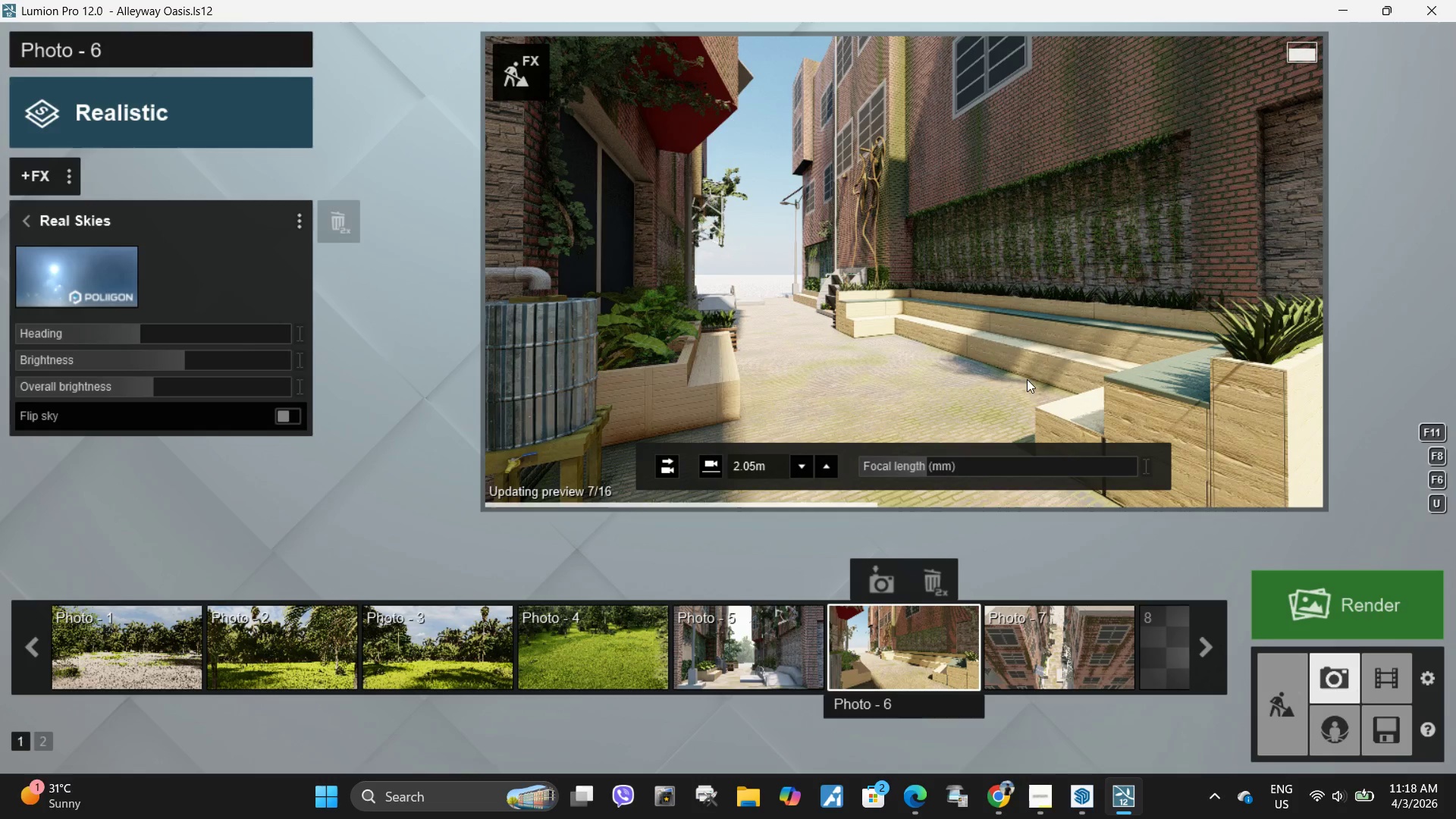 
left_click([860, 587])
 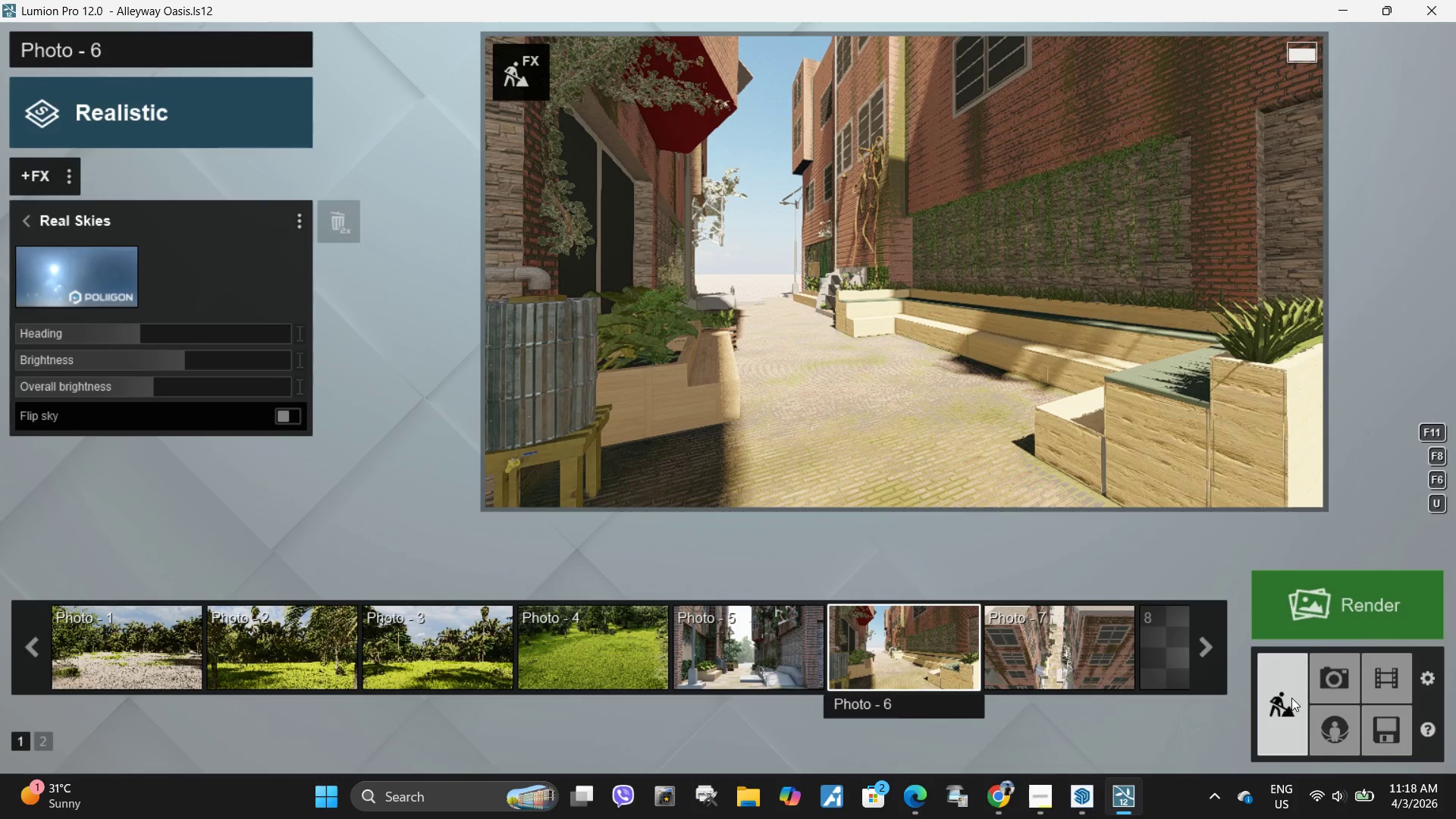 
right_click([1061, 414])
 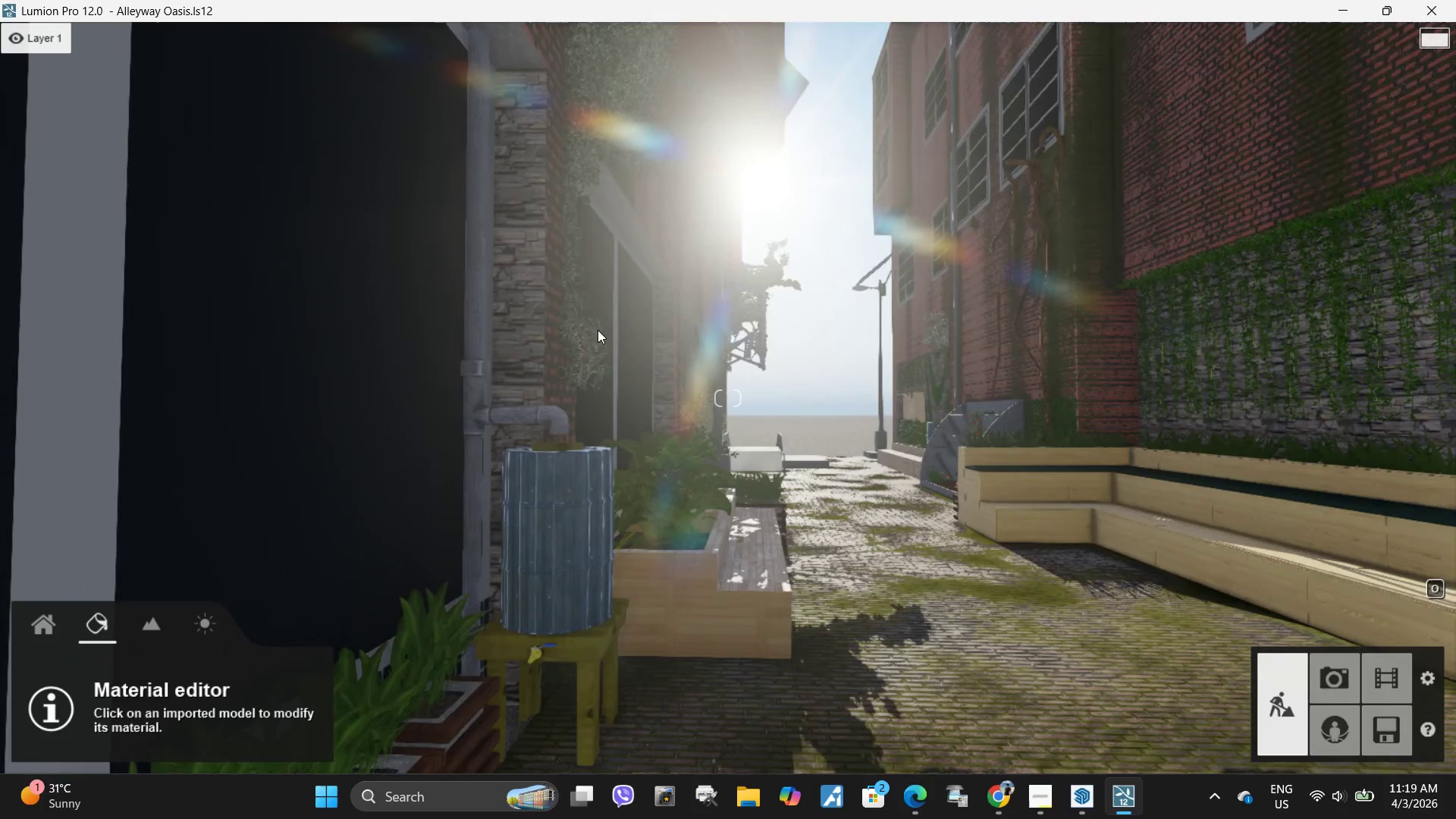 
type(dw)
 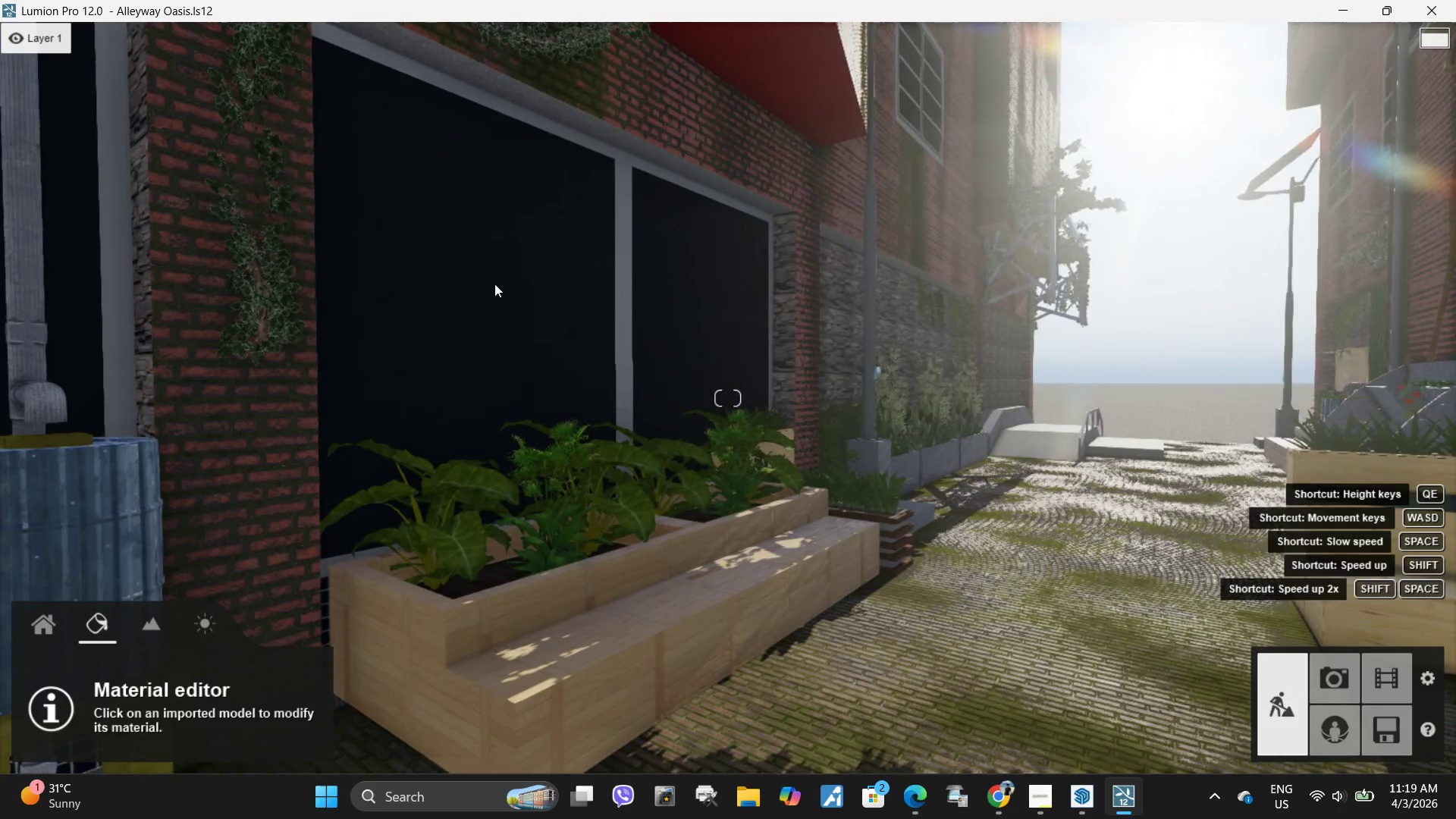 
hold_key(key=ShiftLeft, duration=0.53)
 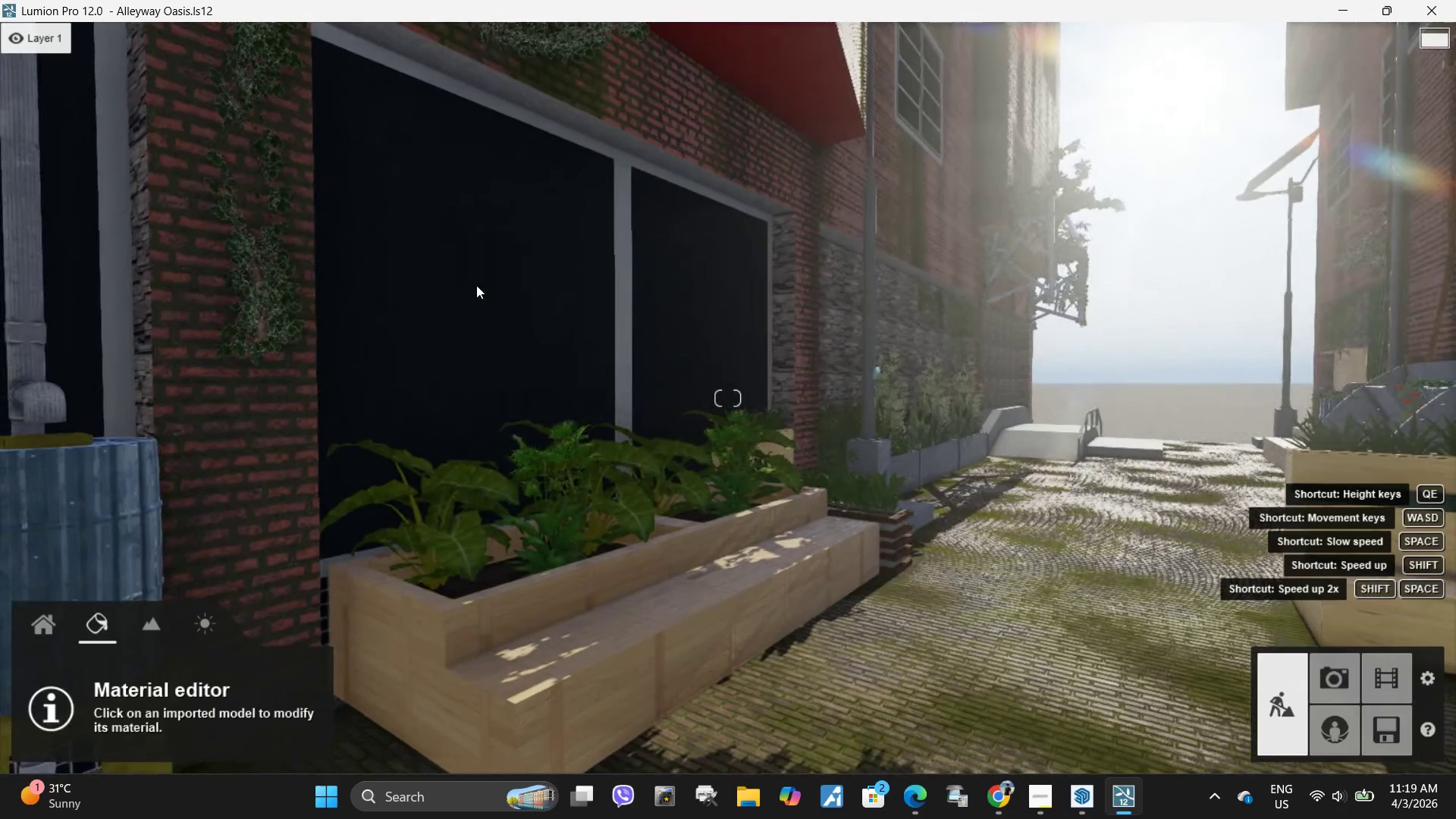 
left_click([506, 288])
 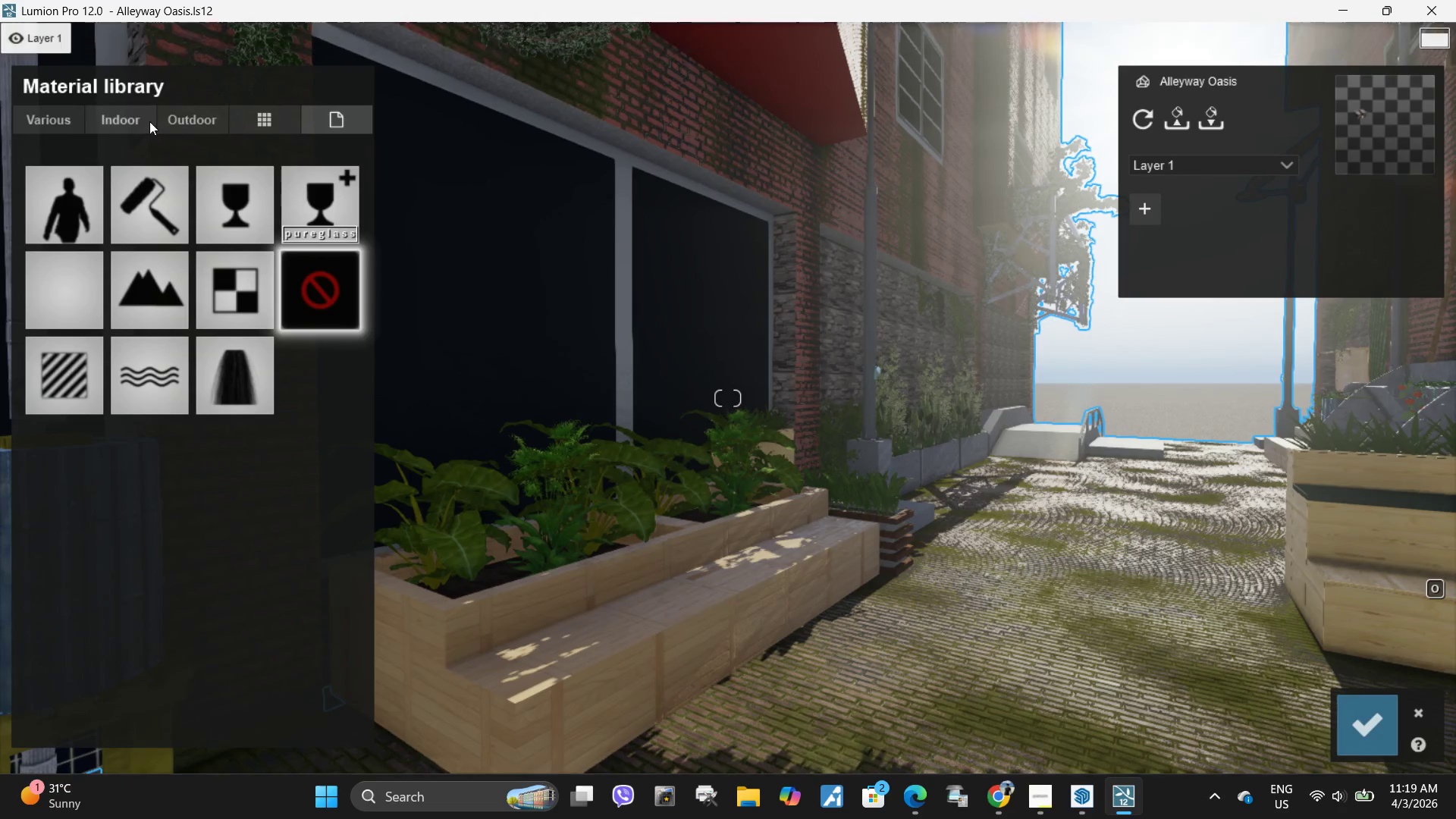 
double_click([193, 118])
 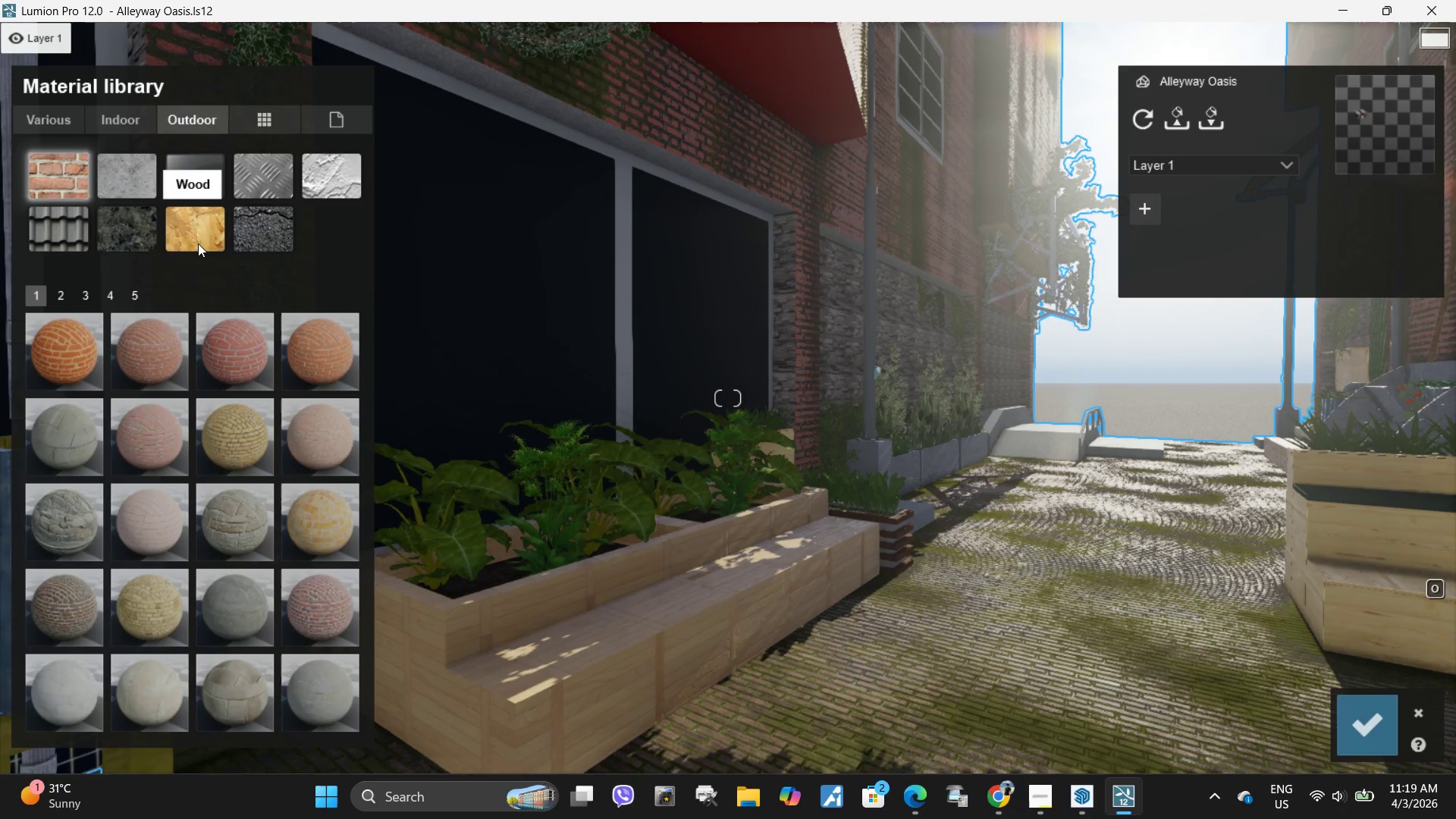 
left_click([214, 163])
 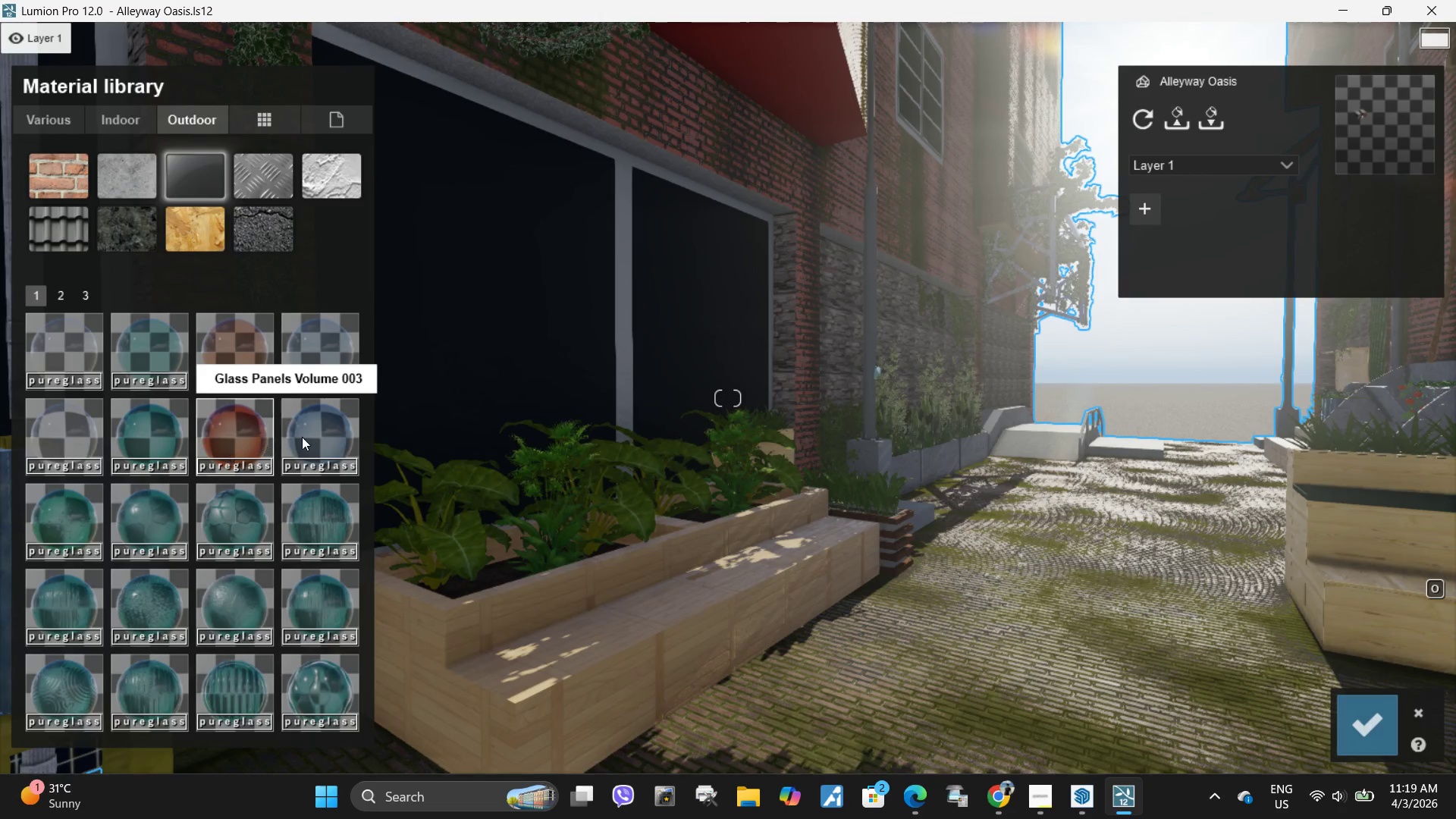 
left_click([302, 437])
 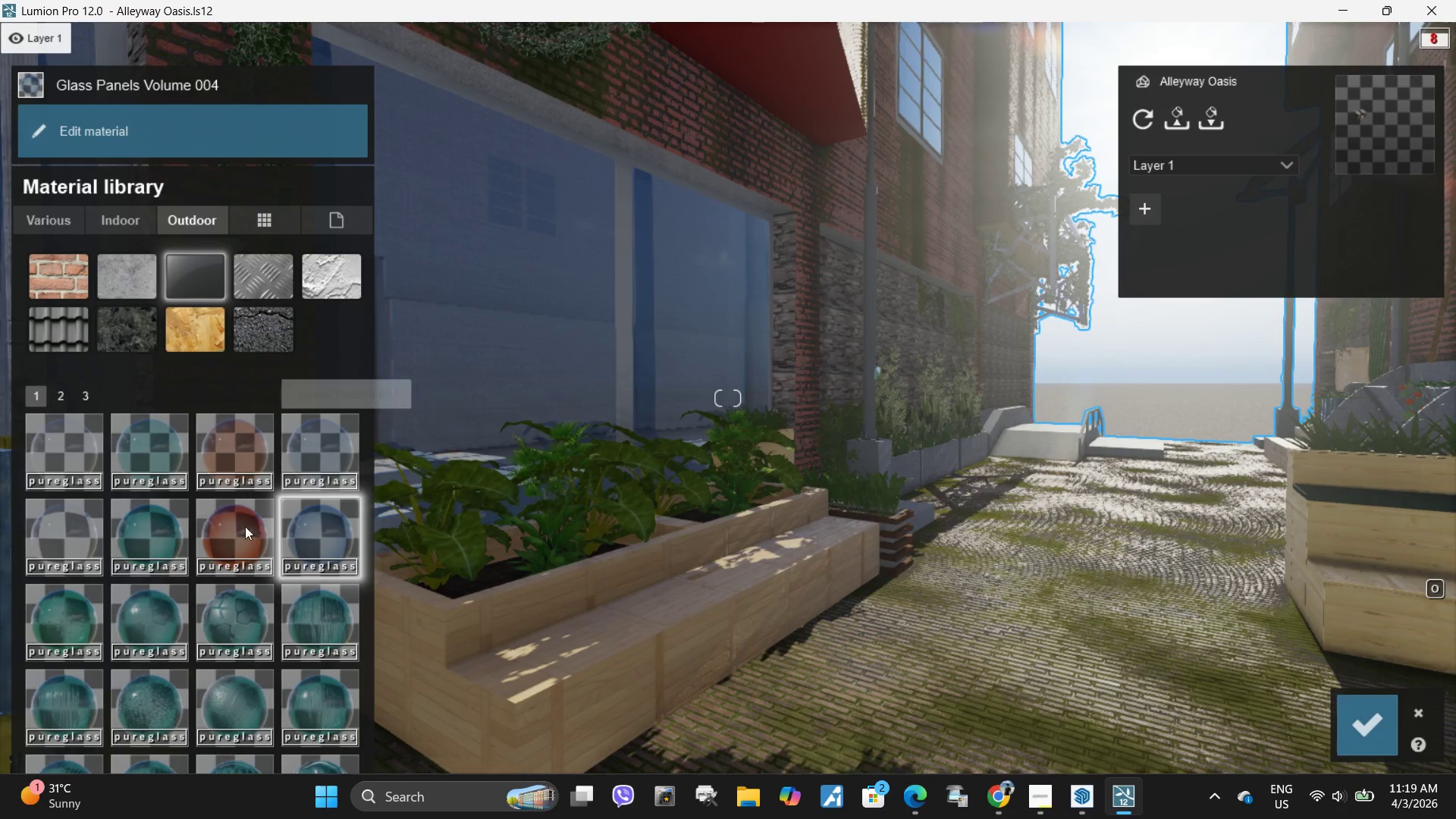 
scroll: coordinate [232, 509], scroll_direction: down, amount: 3.0
 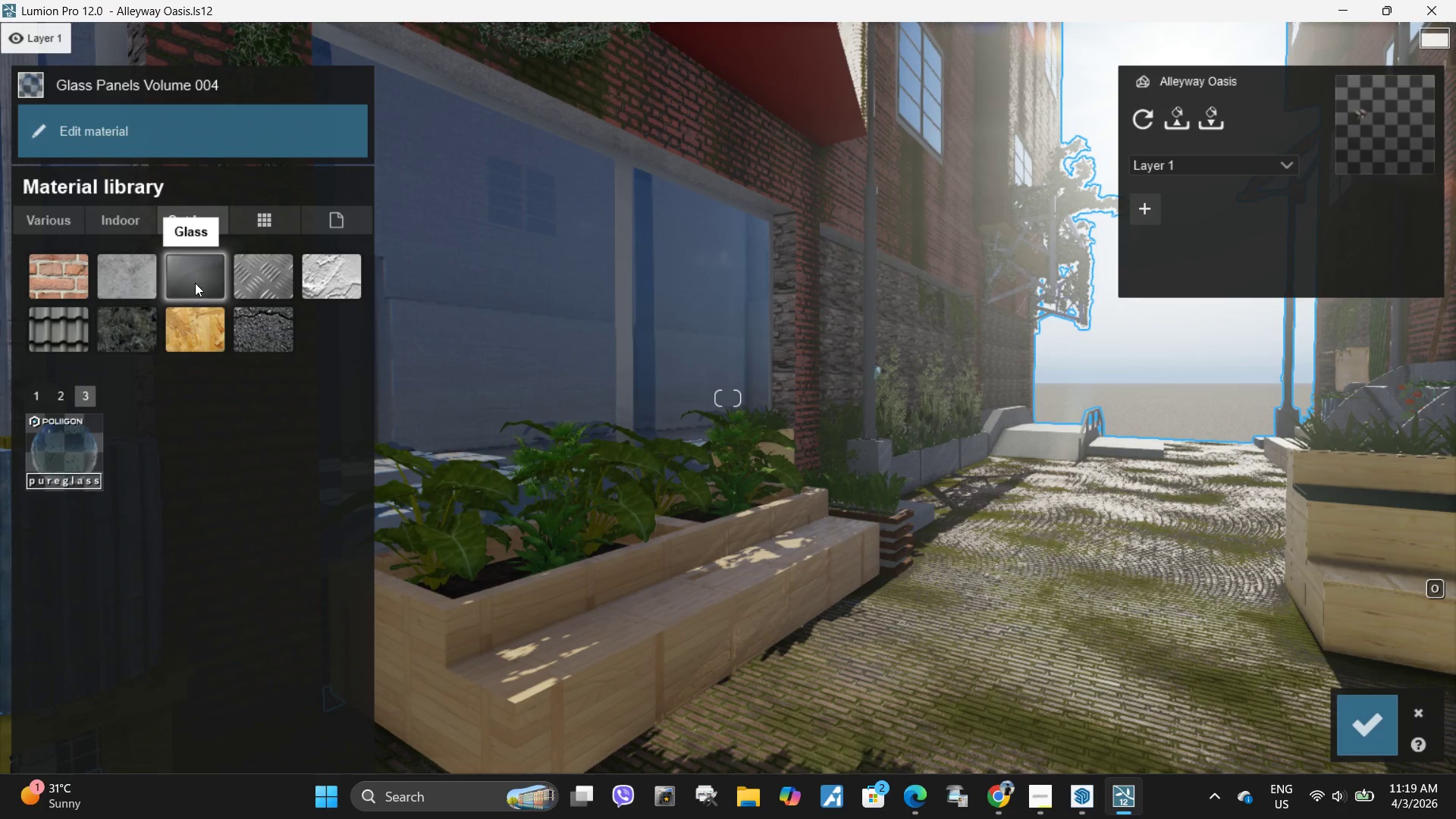 
double_click([196, 280])
 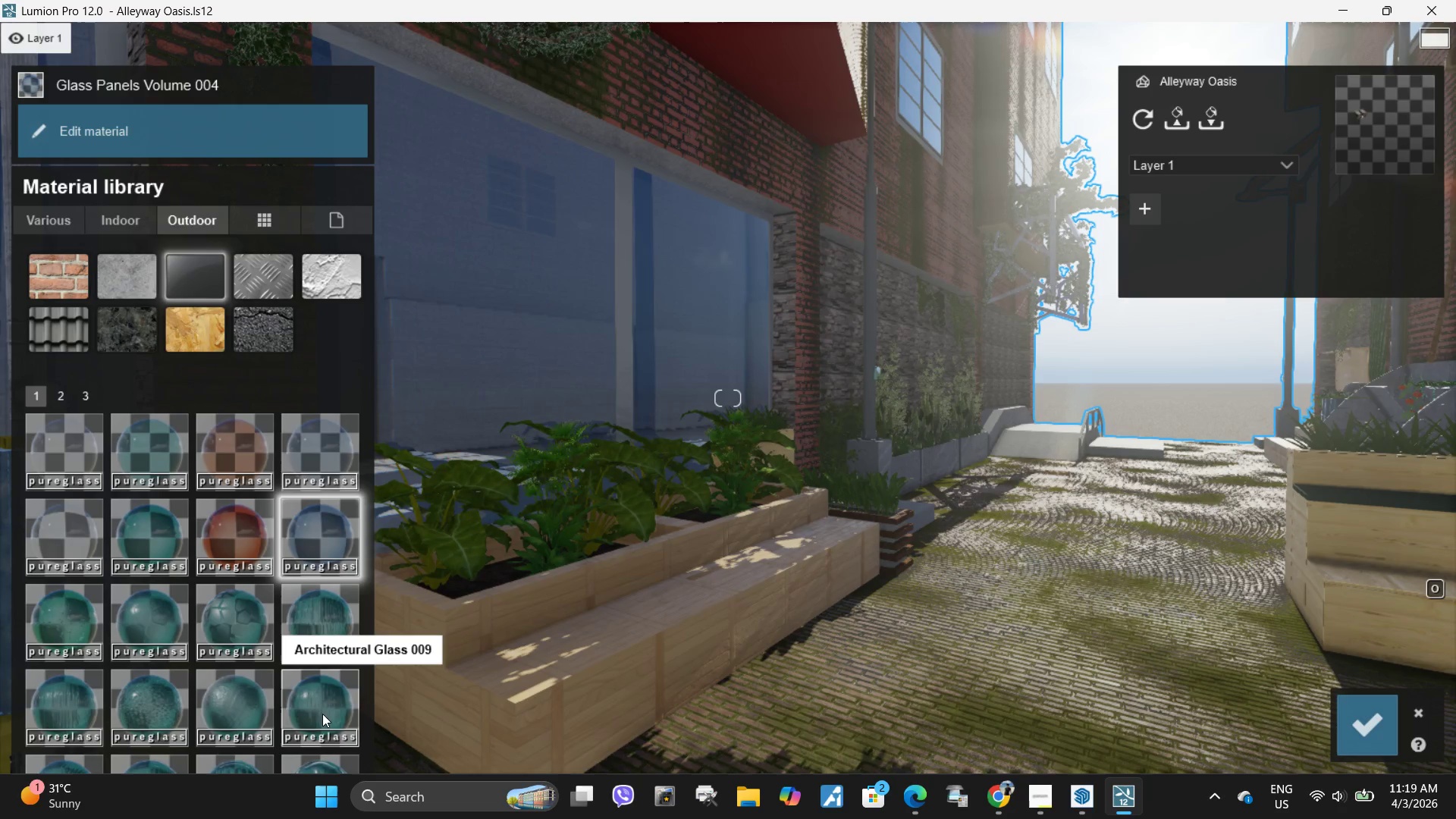 
scroll: coordinate [259, 641], scroll_direction: down, amount: 3.0
 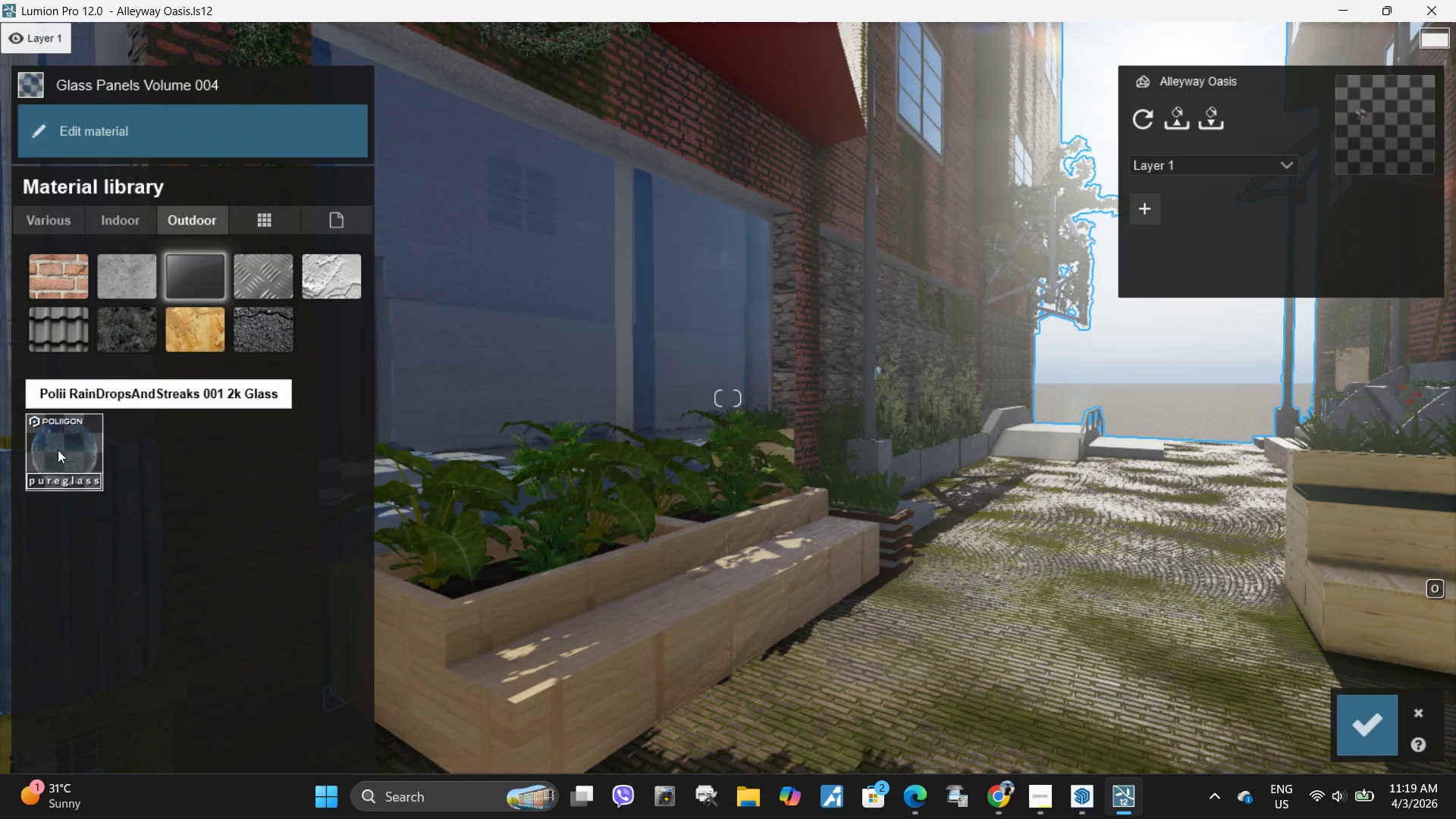 
left_click([73, 467])
 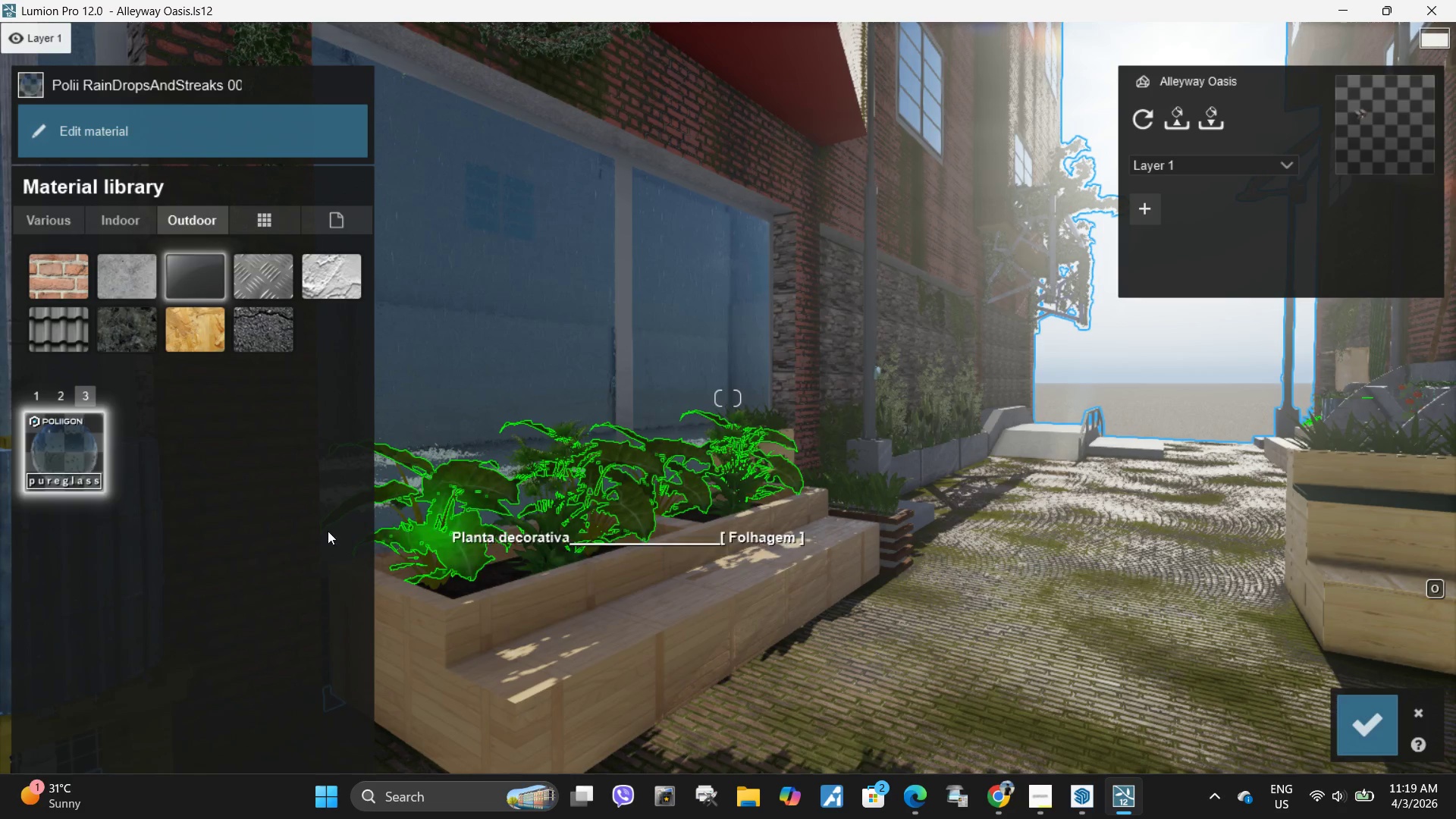 
scroll: coordinate [138, 573], scroll_direction: up, amount: 1.0
 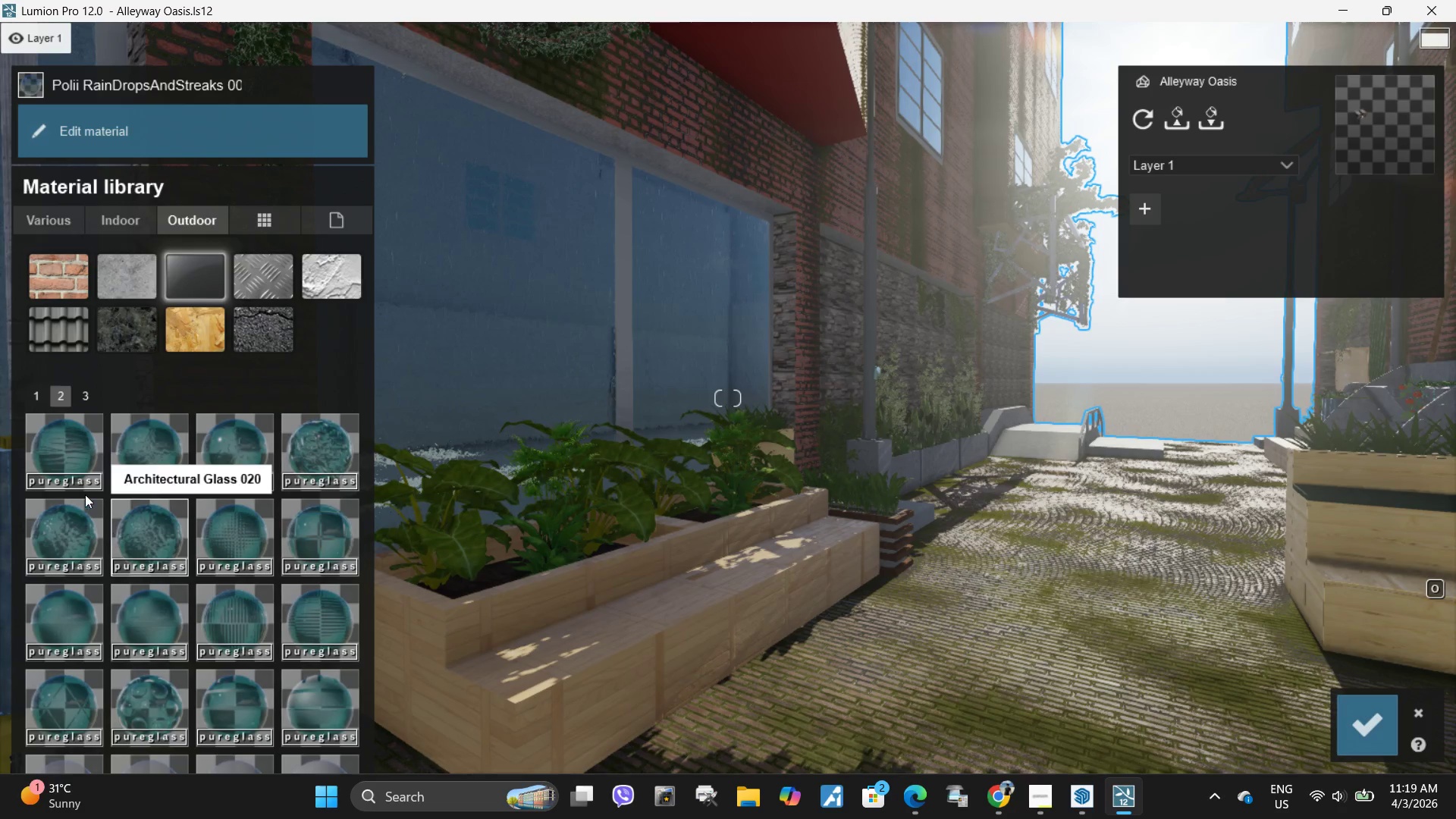 
left_click([57, 463])
 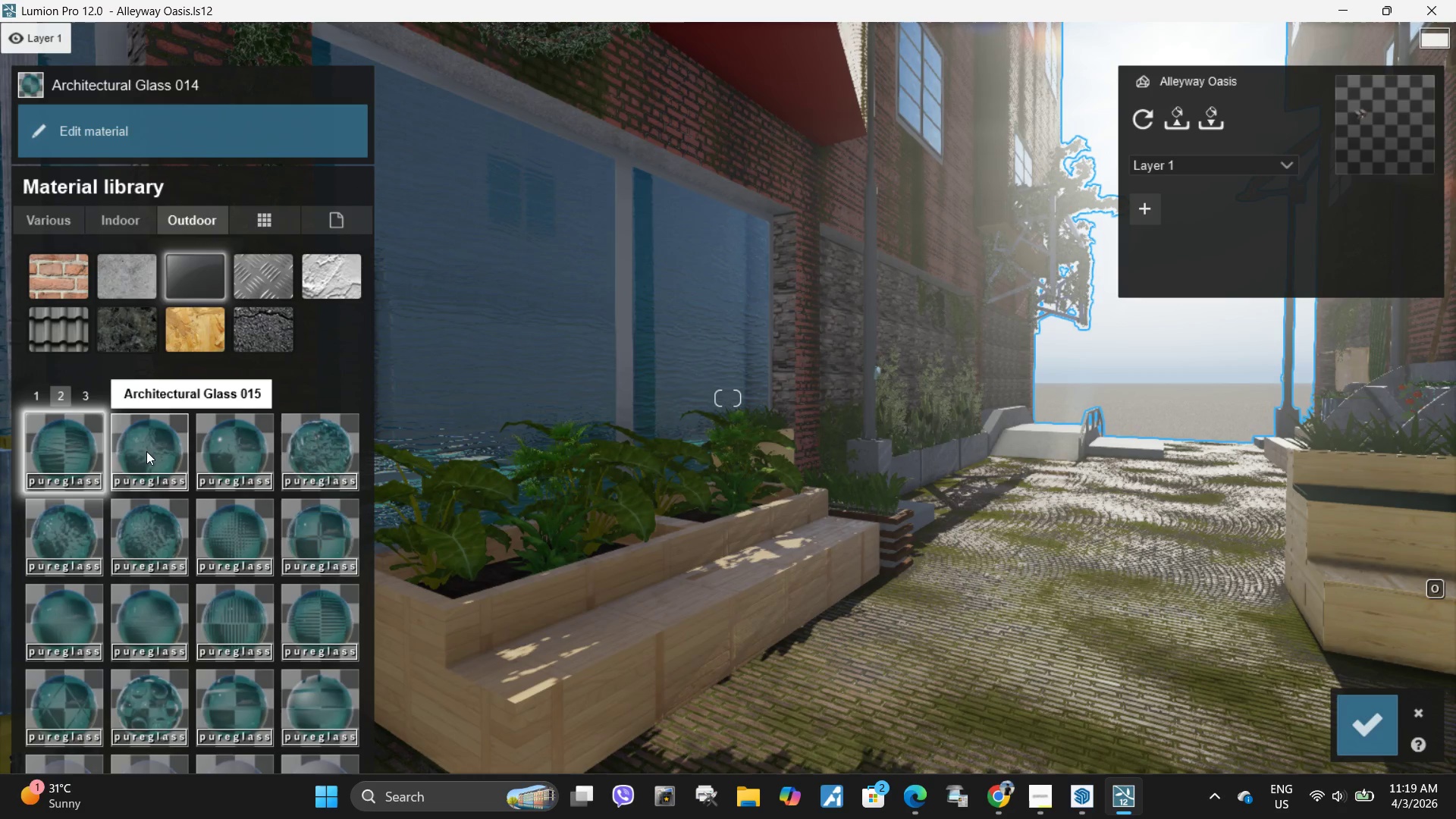 
left_click([154, 450])
 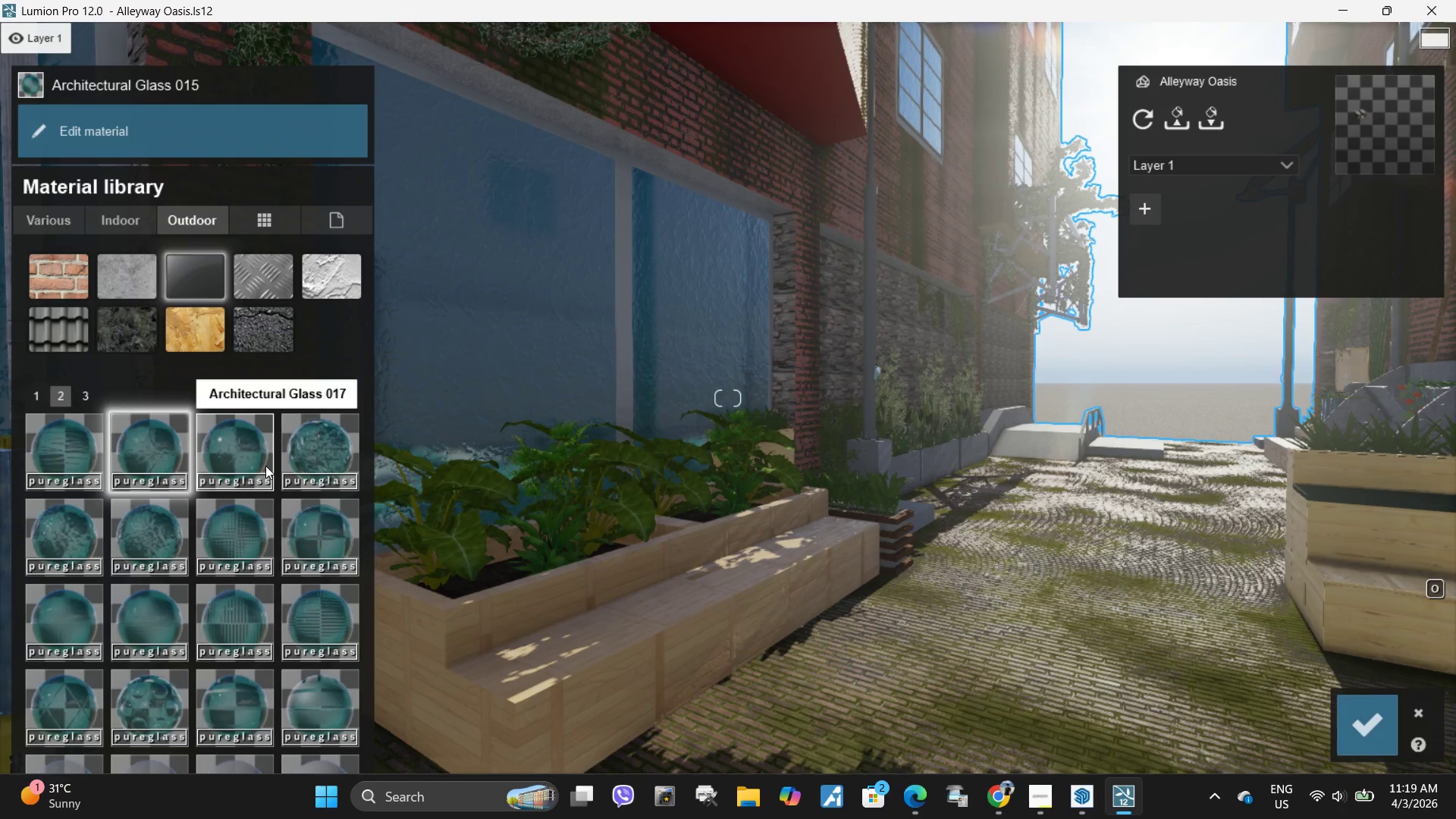 
left_click([260, 466])
 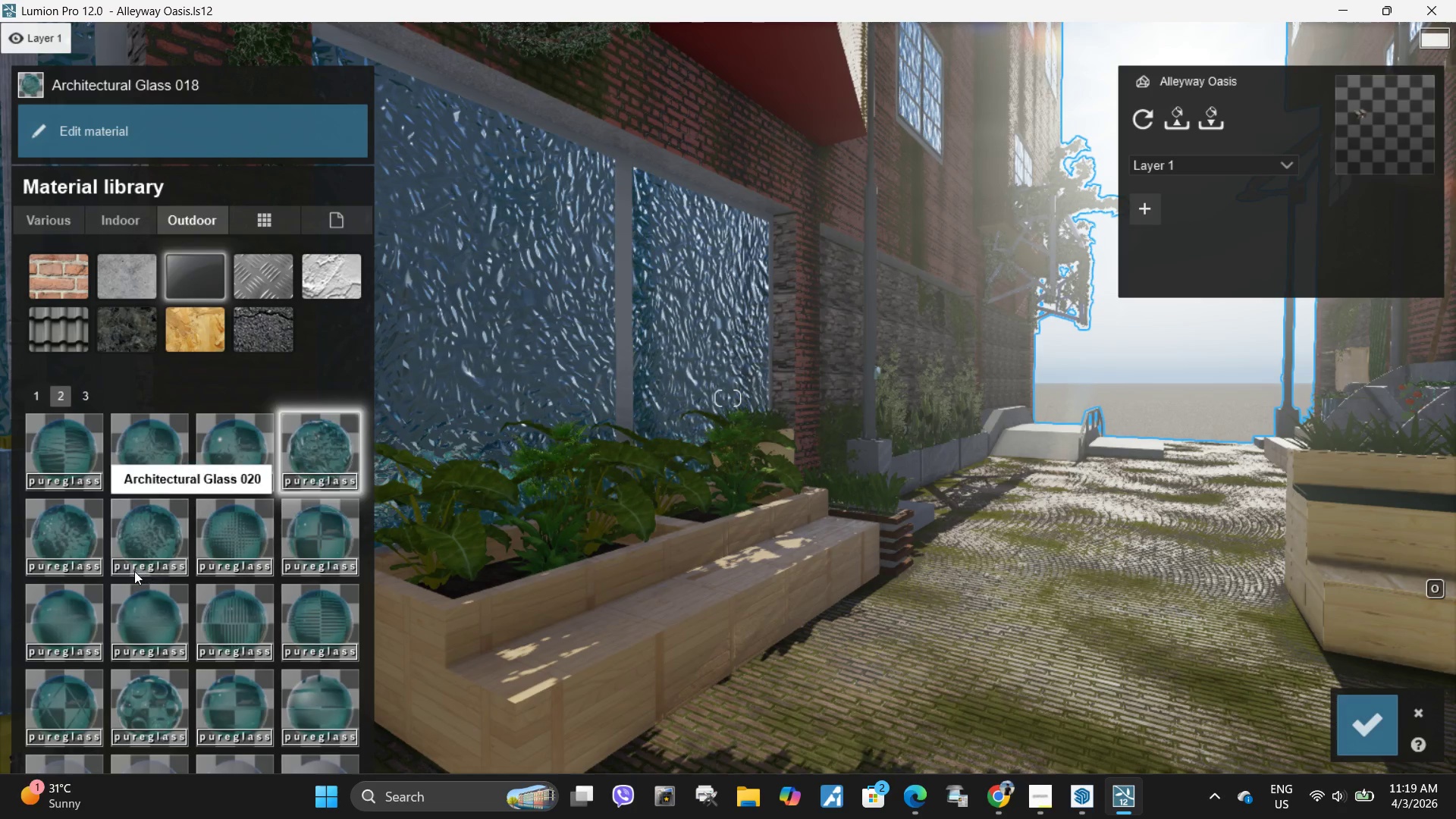 
left_click([78, 653])
 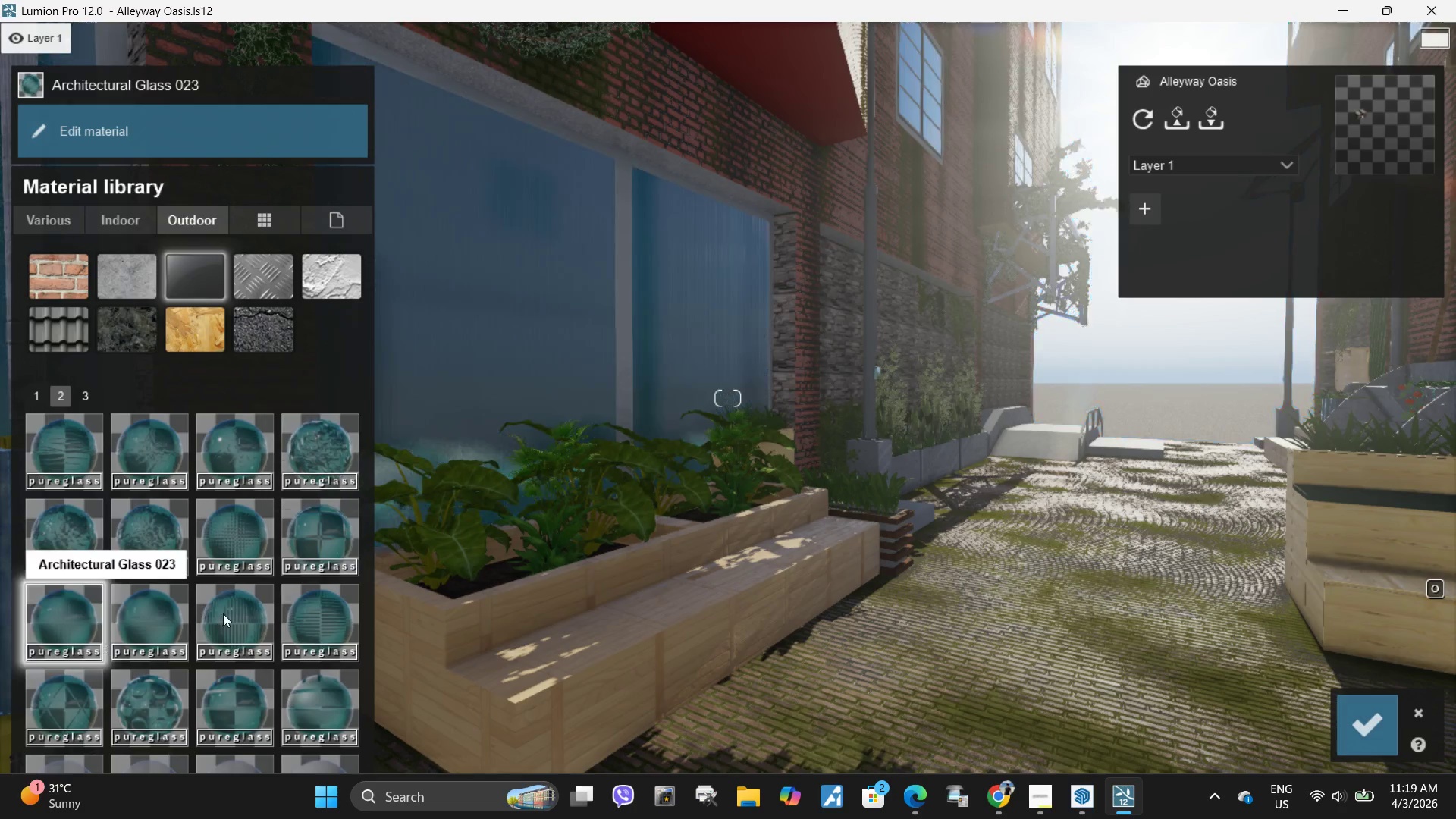 
left_click([246, 613])
 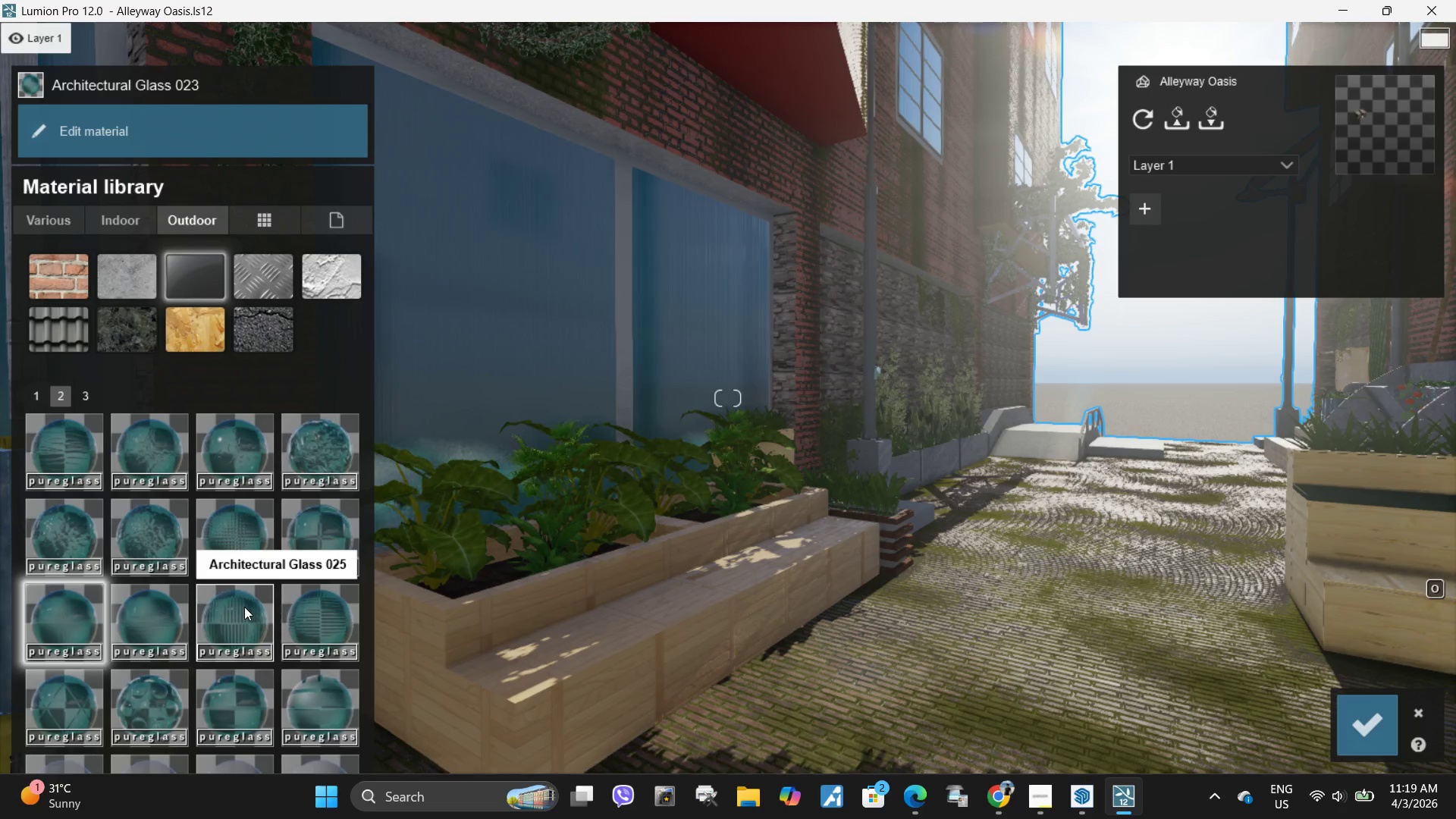 
scroll: coordinate [236, 604], scroll_direction: down, amount: 2.0
 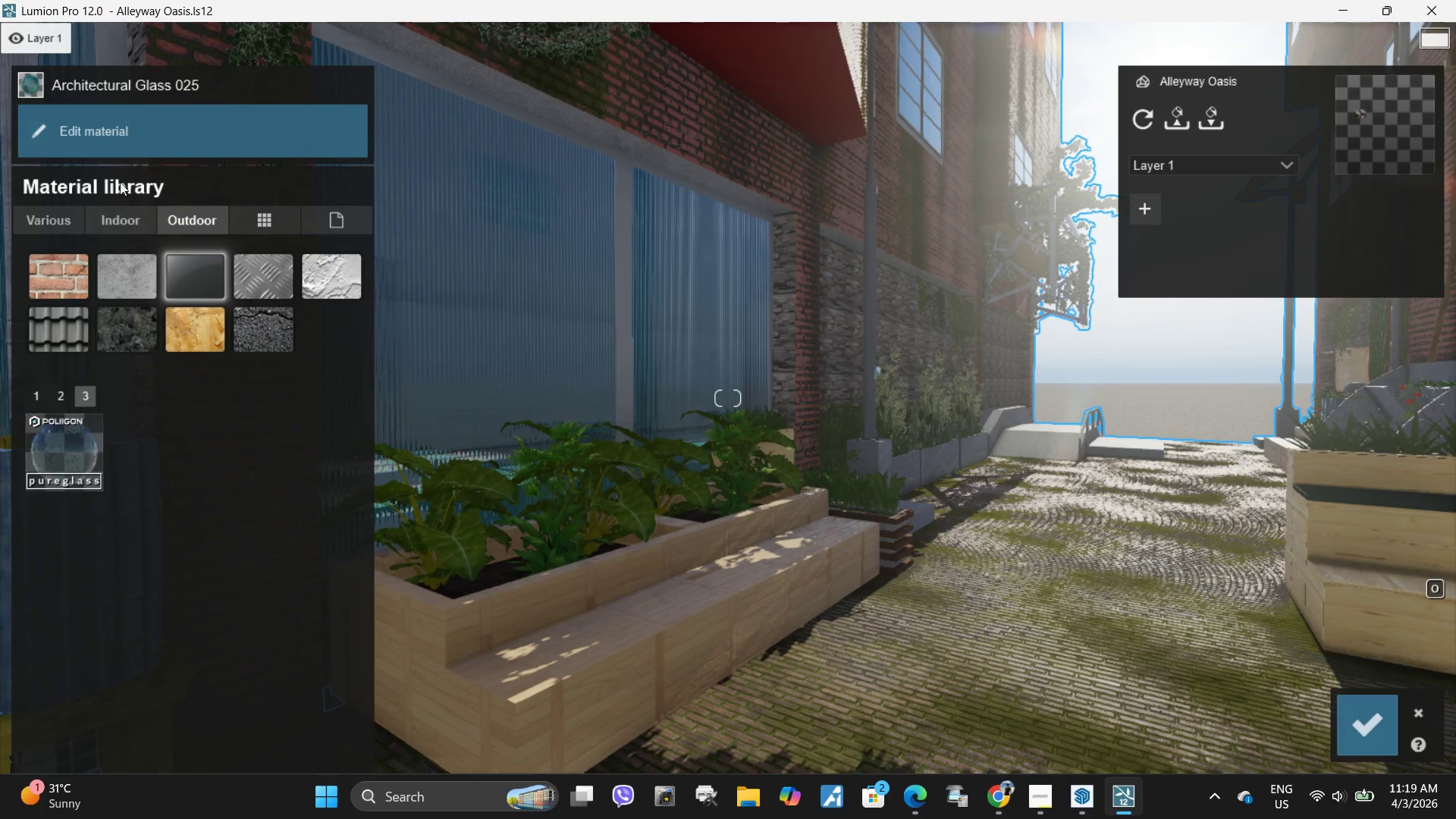 
left_click([118, 220])
 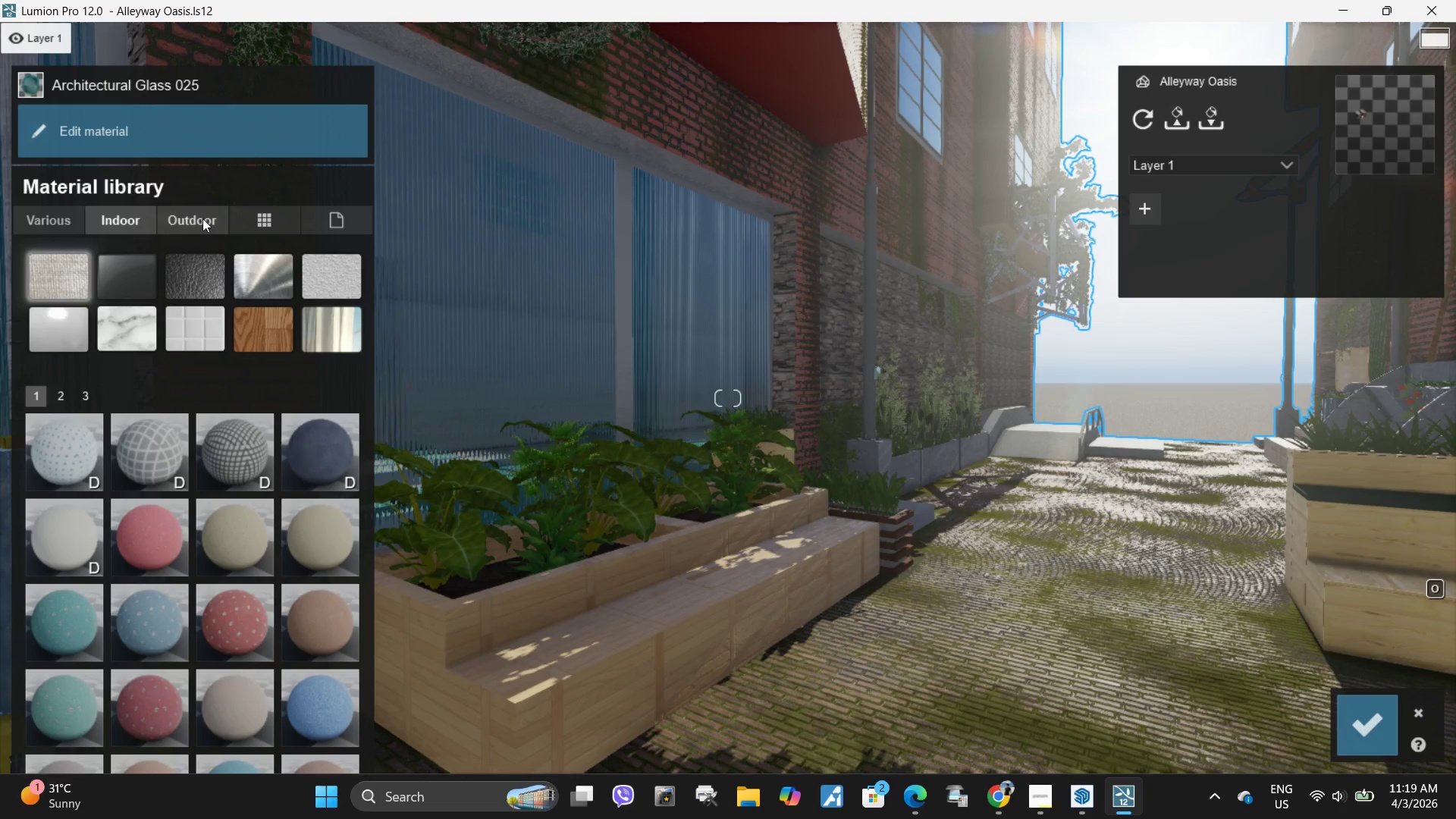 
double_click([128, 221])
 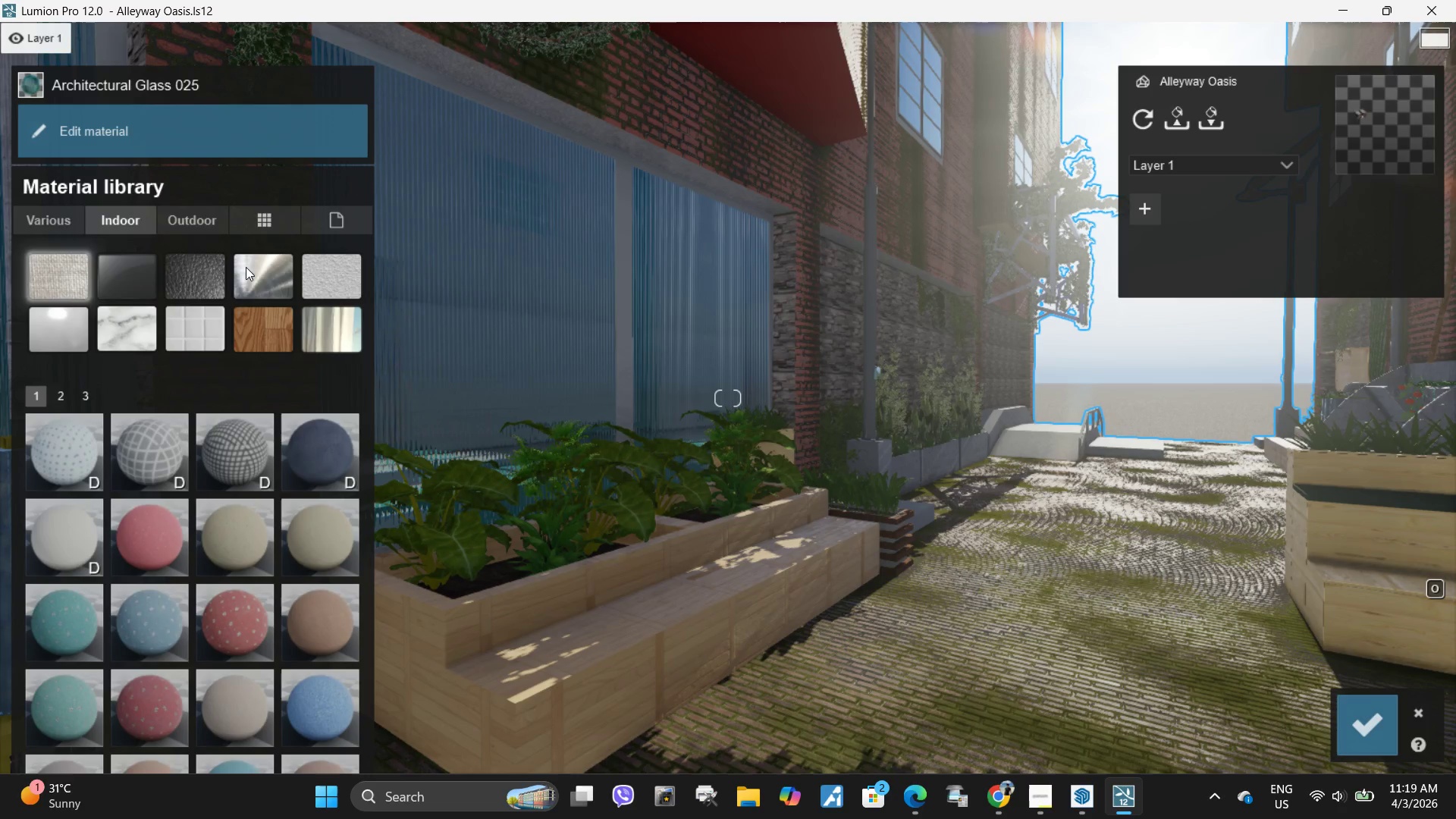 
left_click([271, 267])
 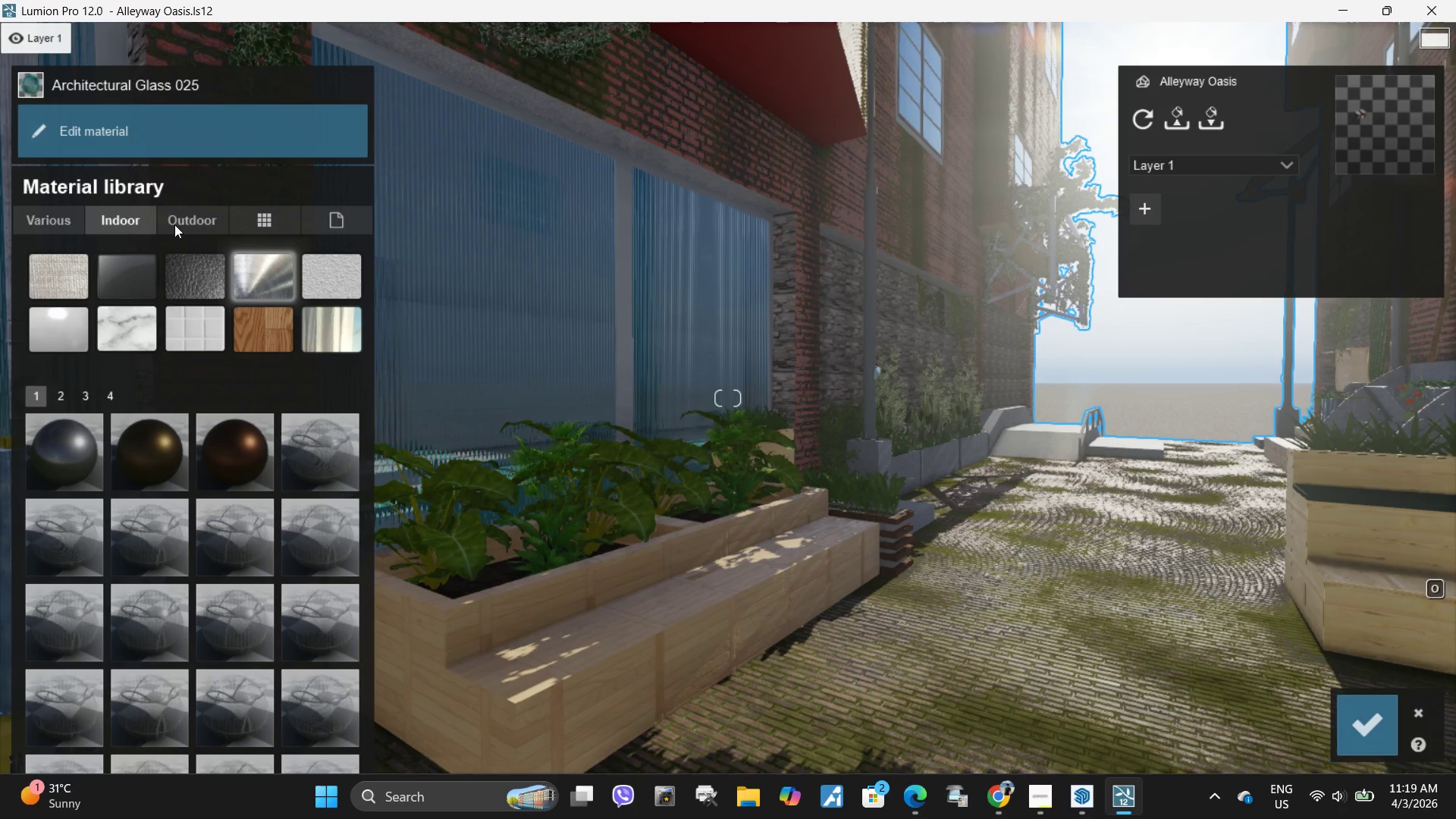 
left_click([243, 268])
 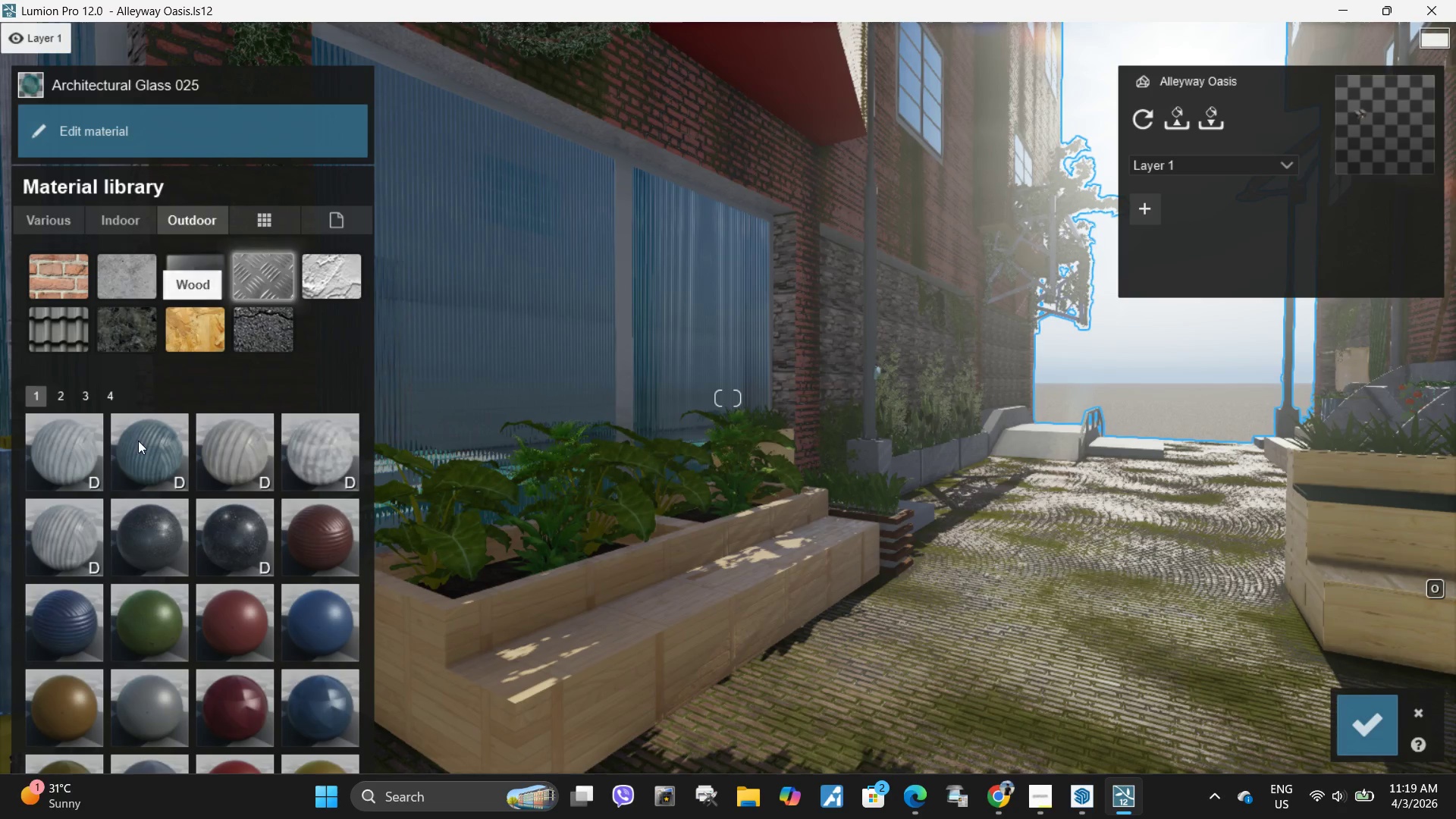 
left_click([99, 460])
 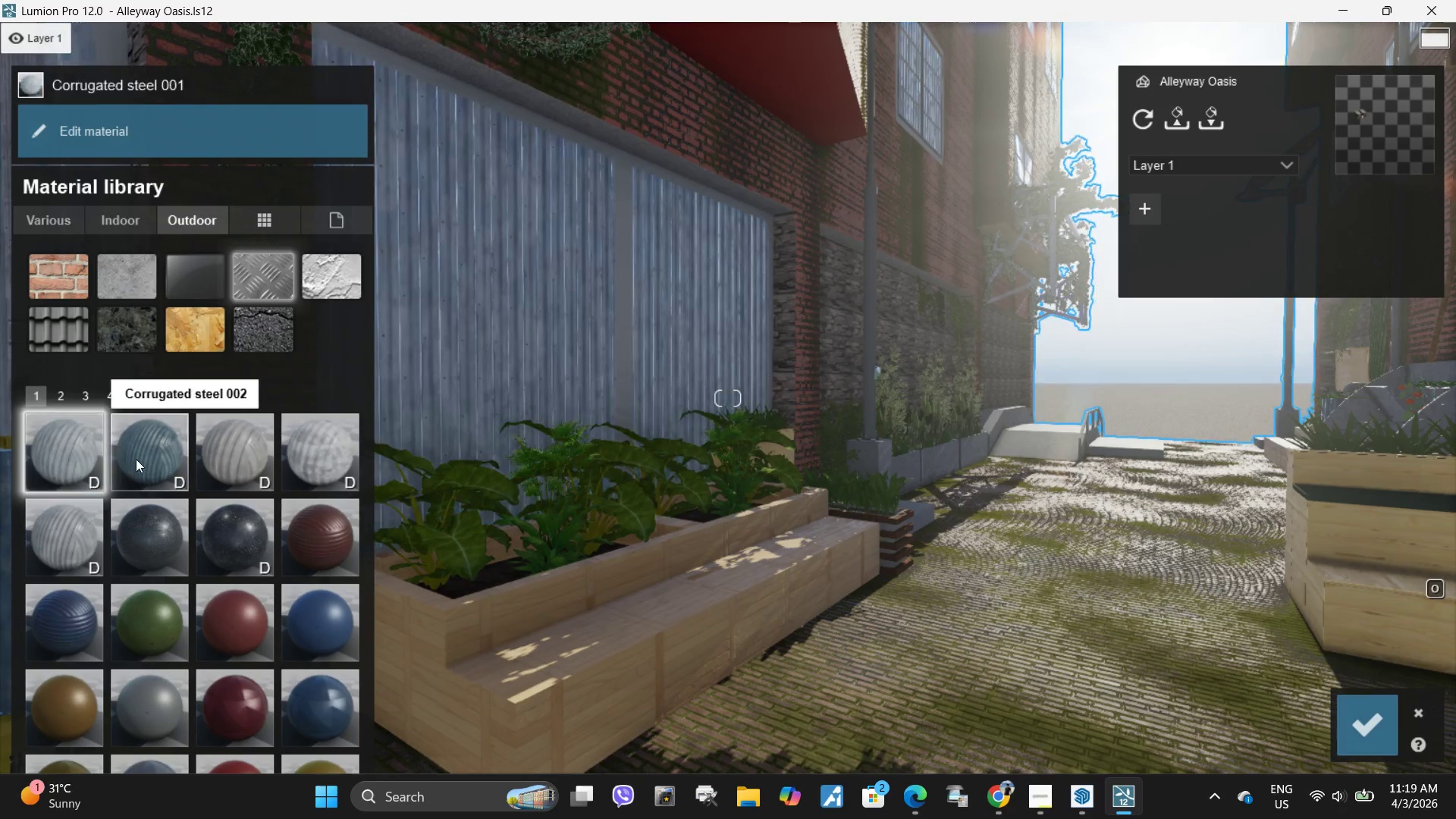 
left_click([153, 454])
 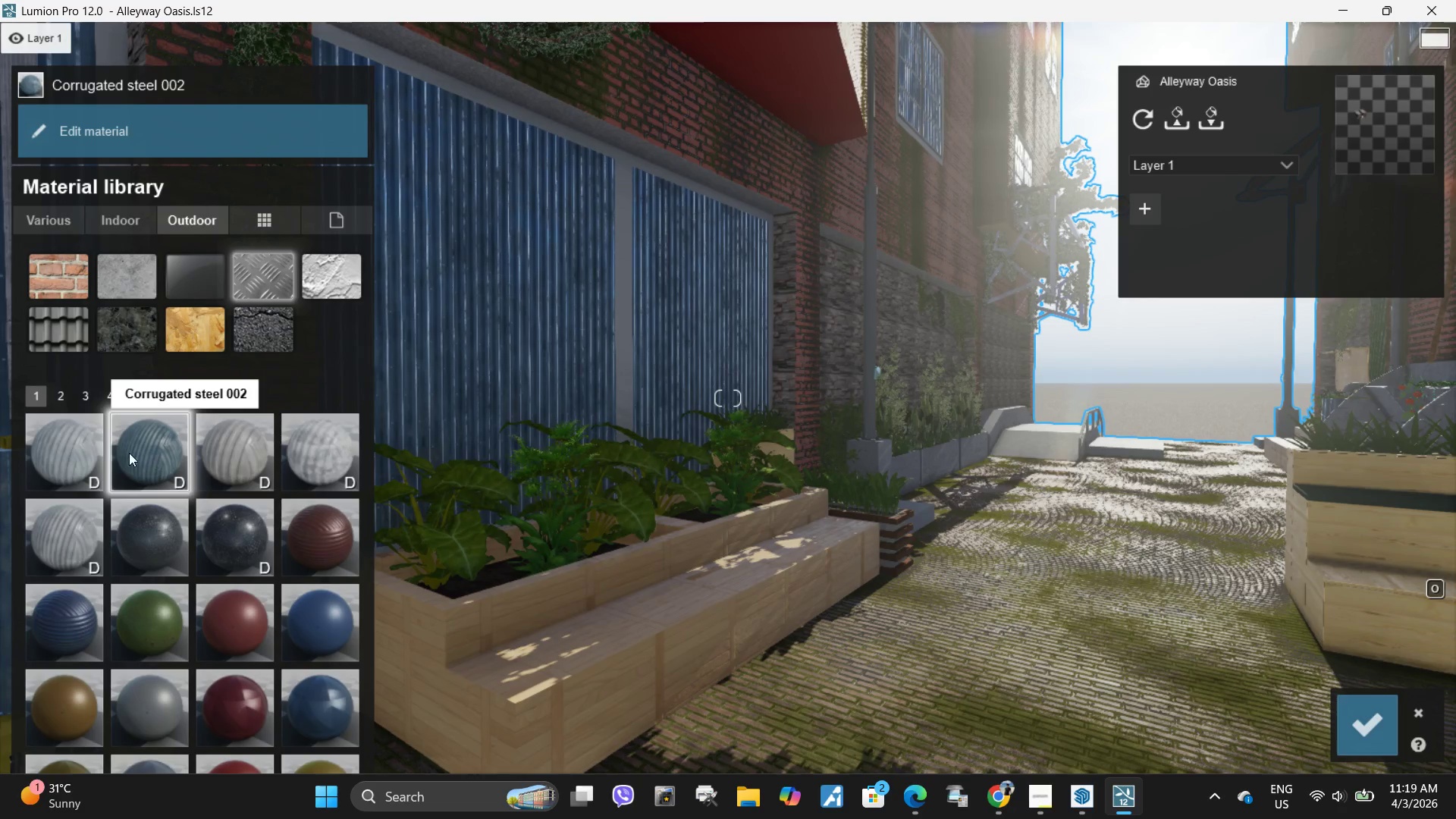 
left_click([55, 448])
 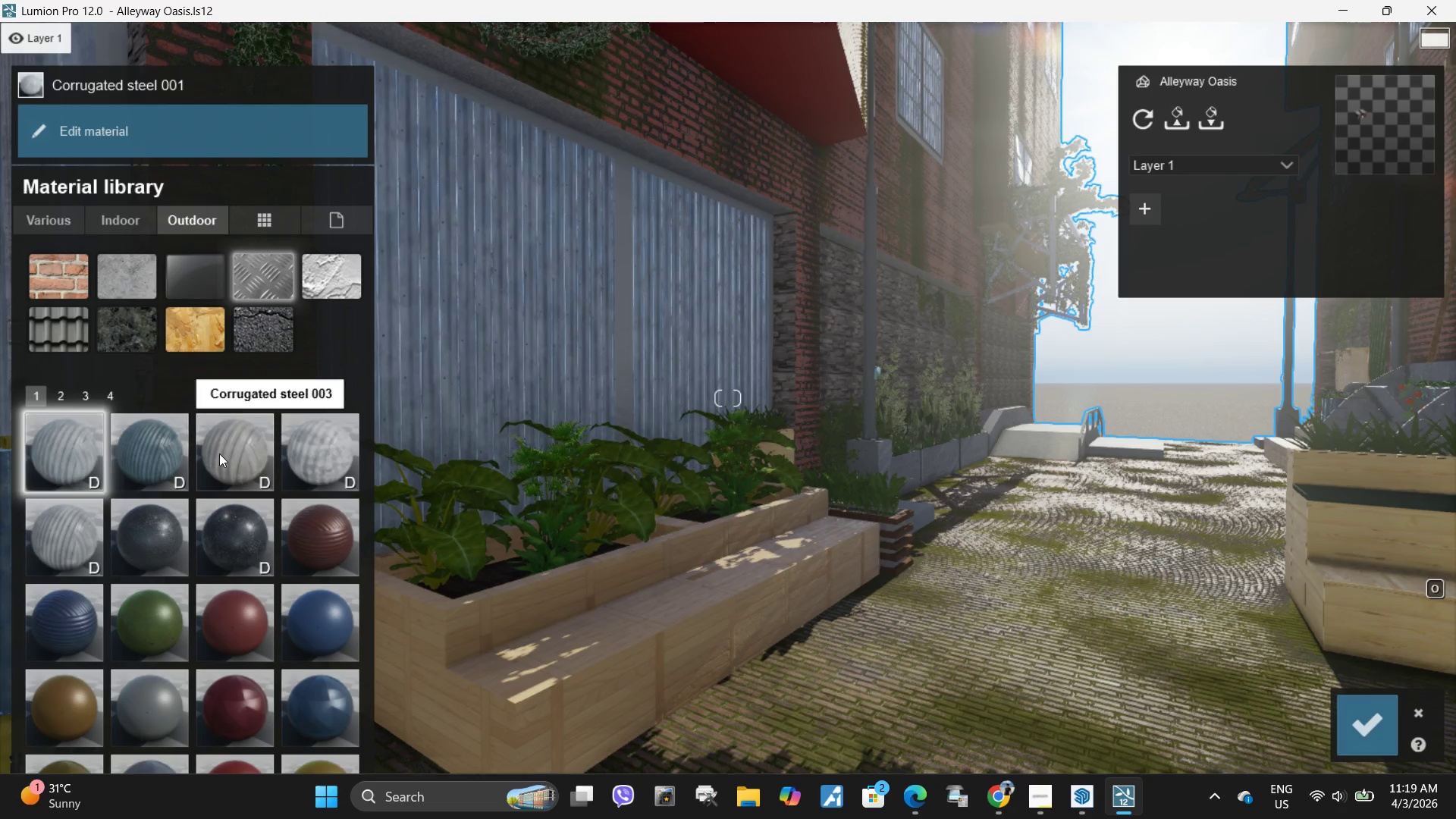 
left_click([318, 445])
 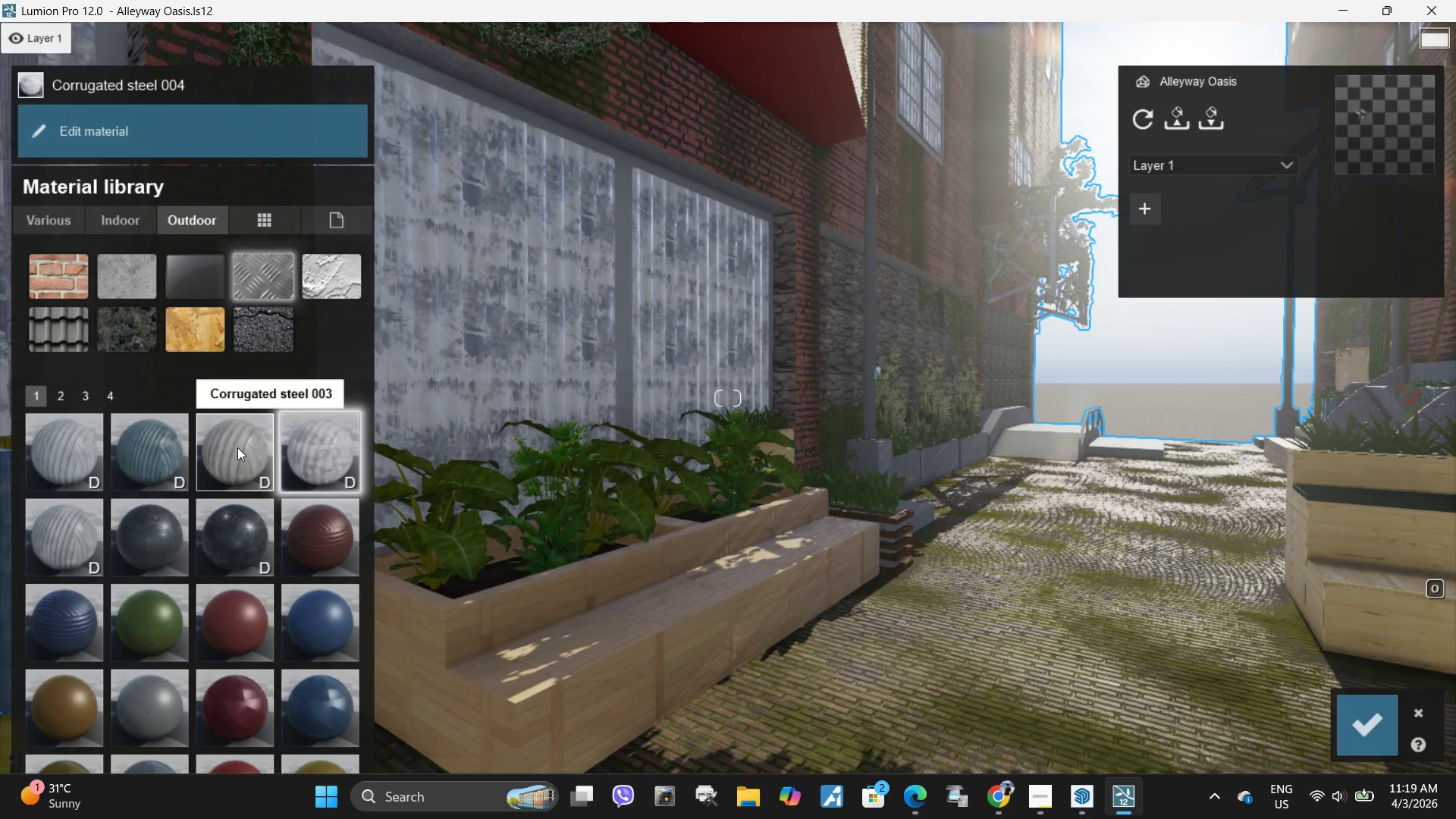 
left_click([202, 460])
 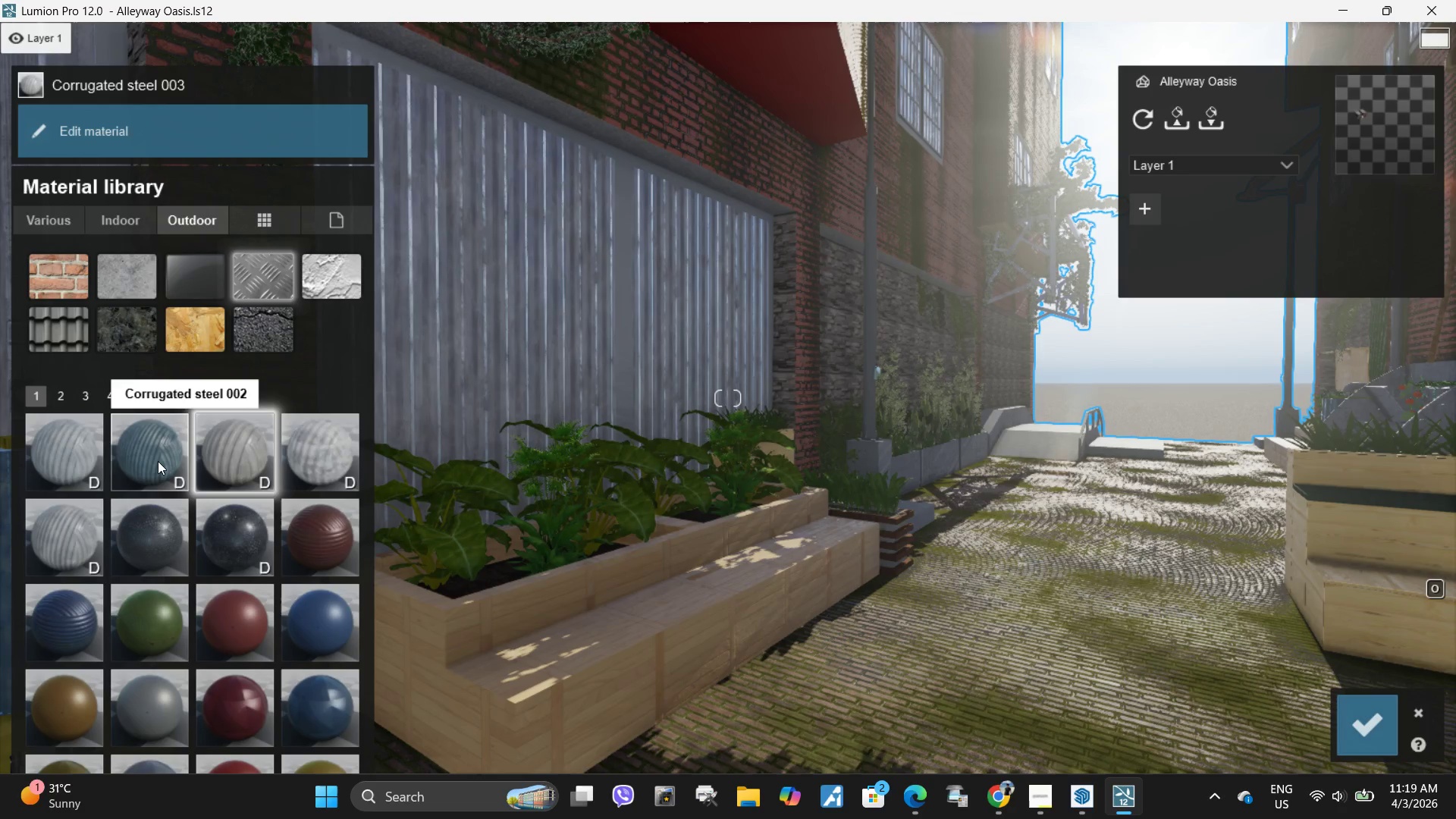 
left_click([158, 461])
 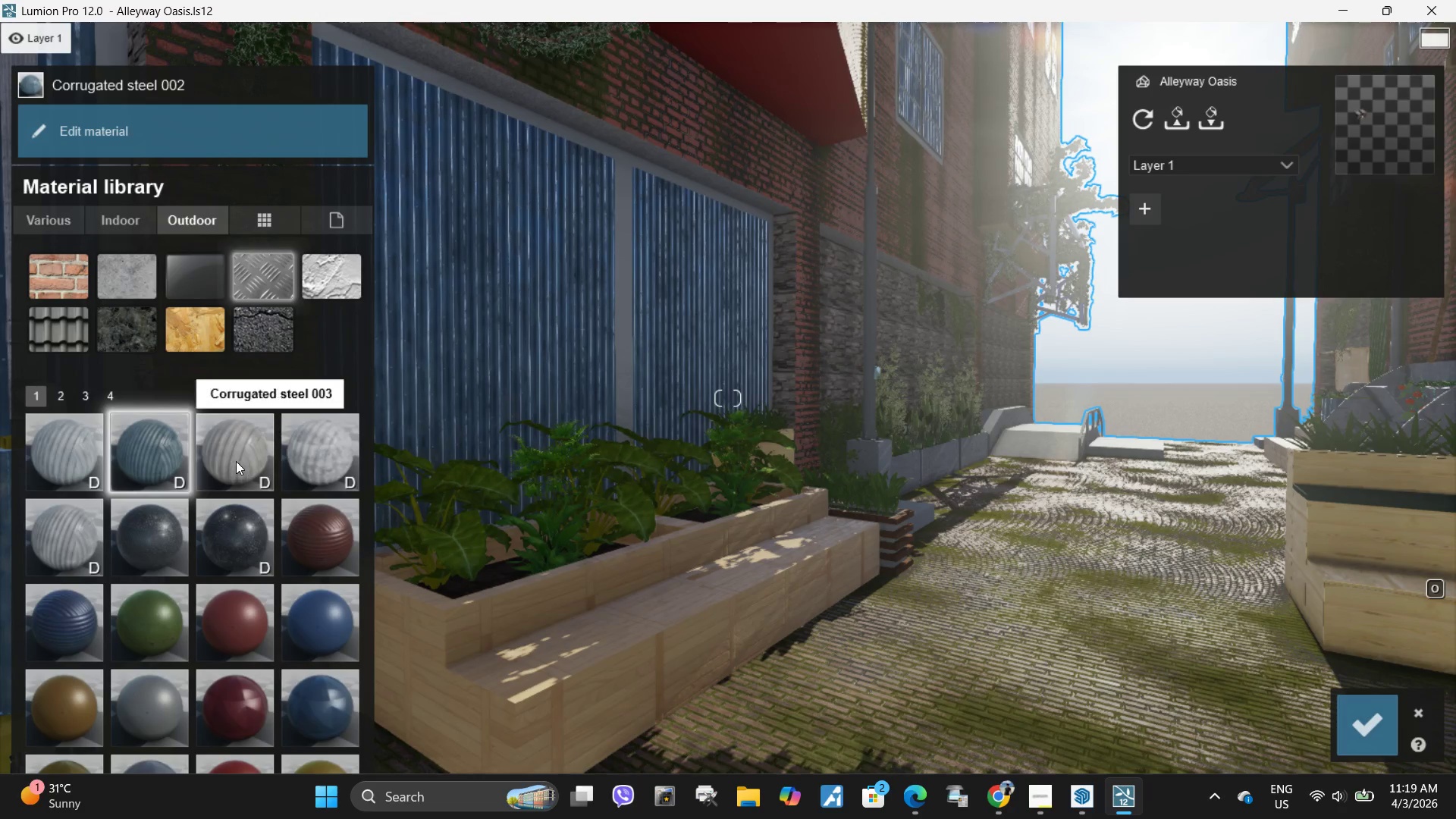 
left_click([231, 458])
 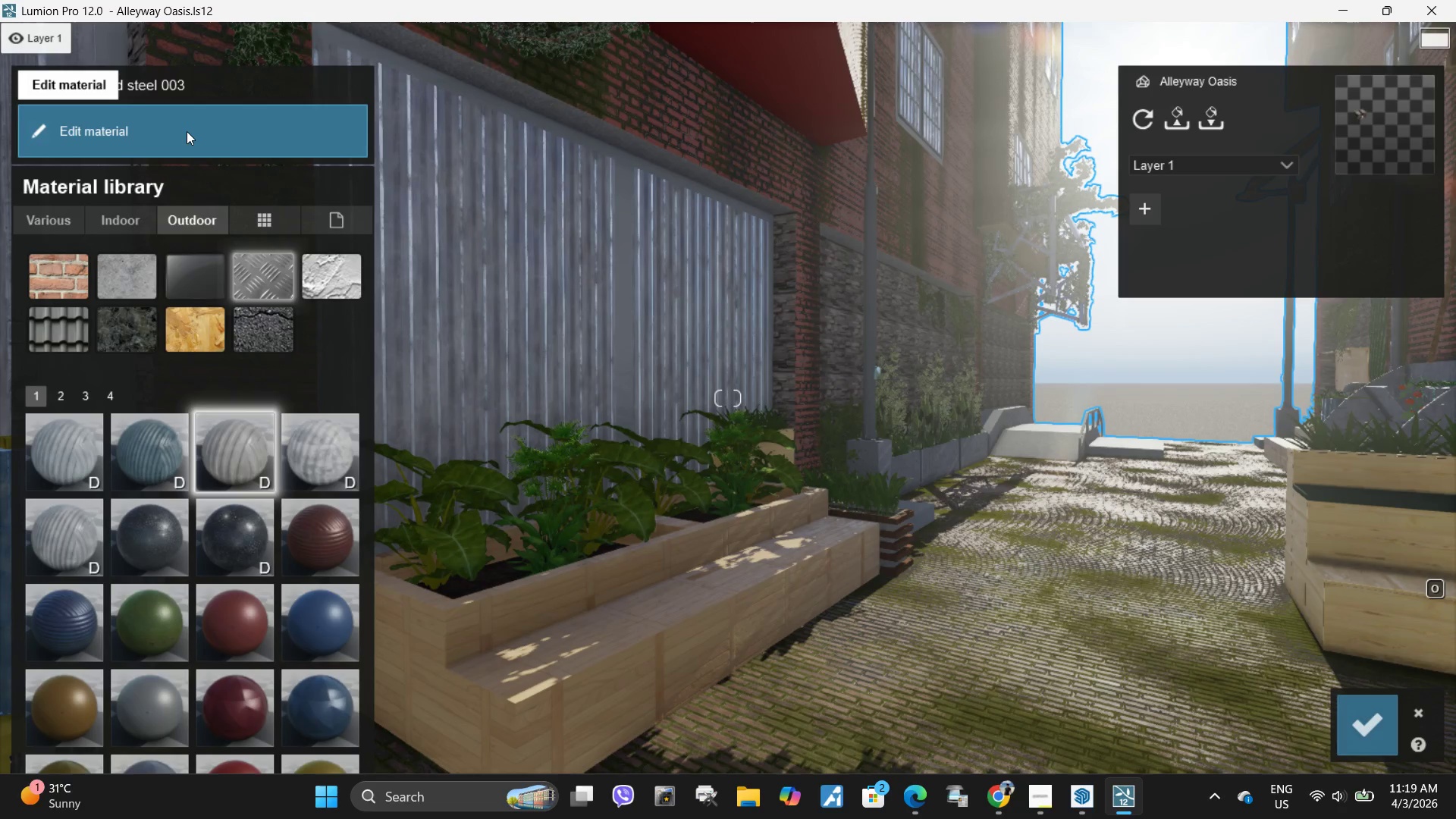 
left_click([187, 131])
 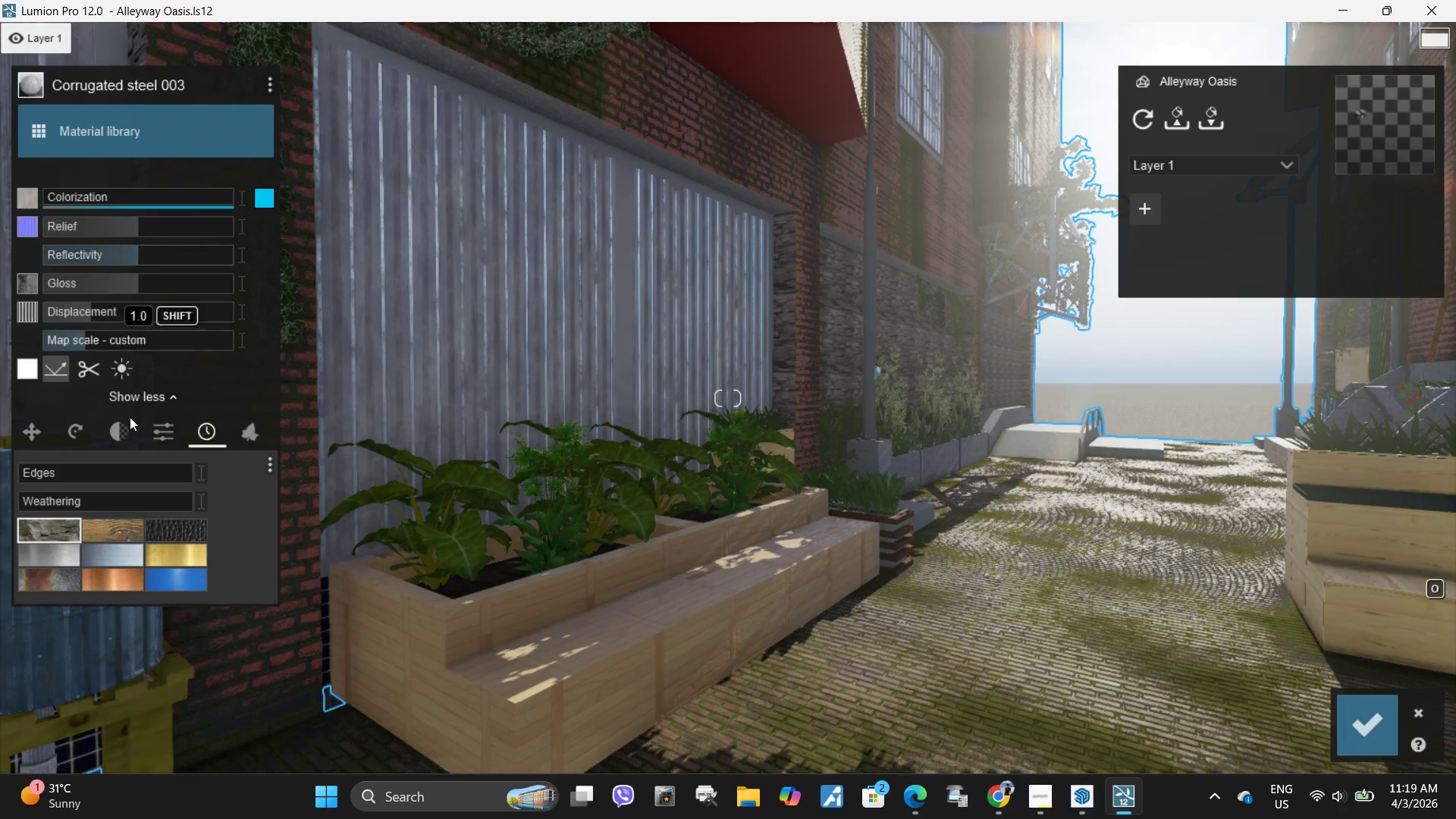 
left_click_drag(start_coordinate=[80, 500], to_coordinate=[124, 501])
 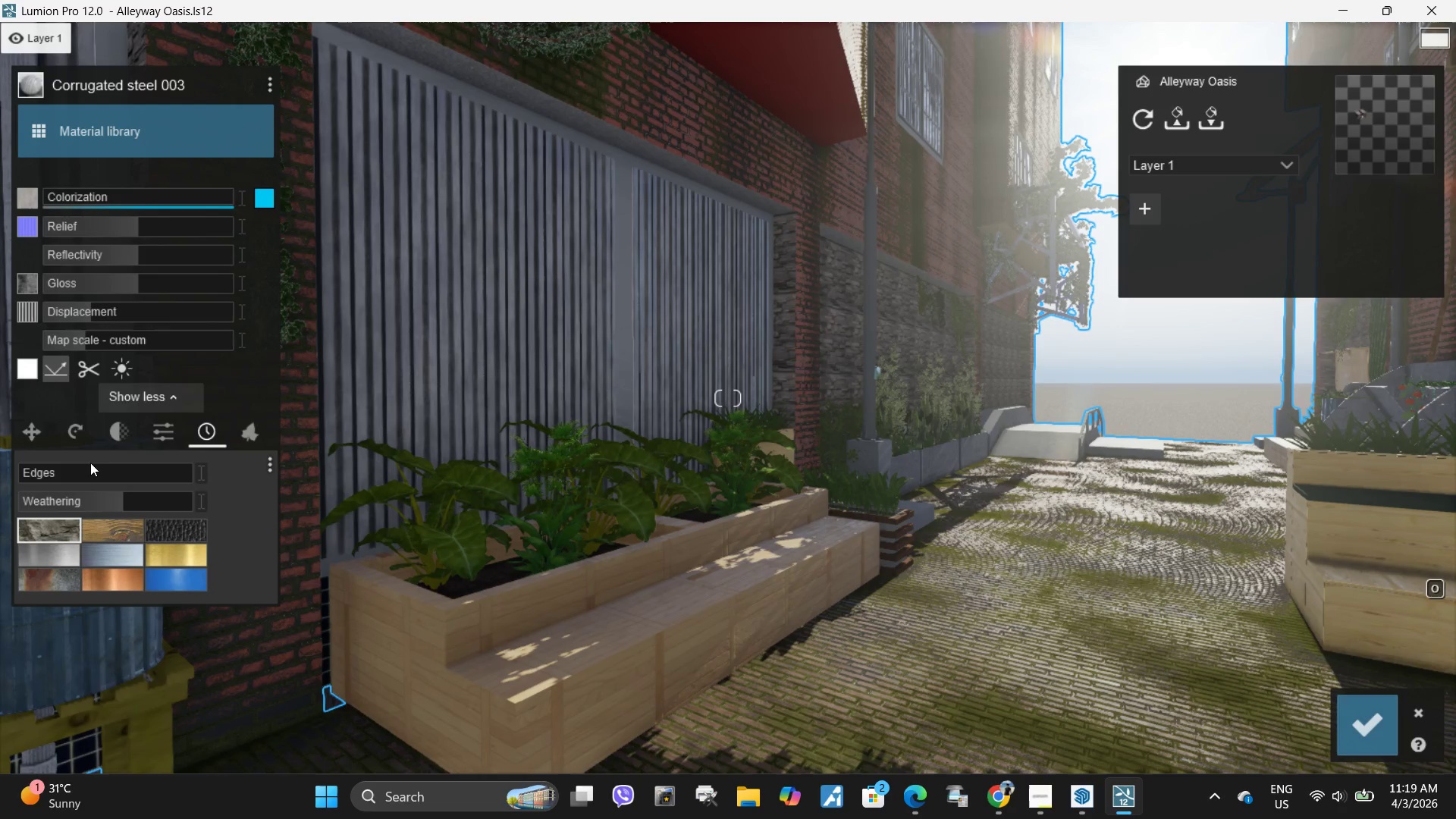 
left_click_drag(start_coordinate=[87, 472], to_coordinate=[103, 472])
 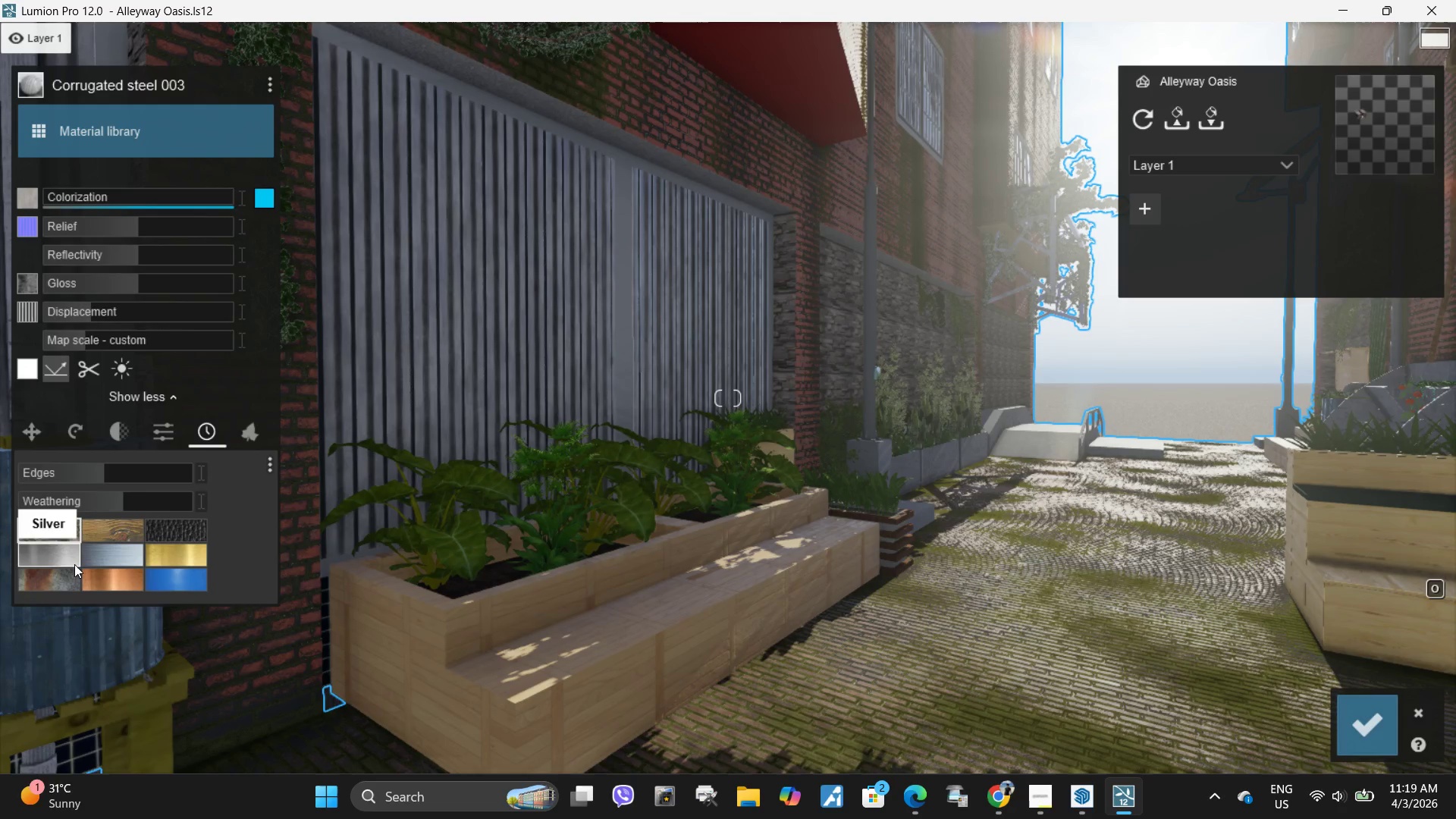 
left_click([74, 564])
 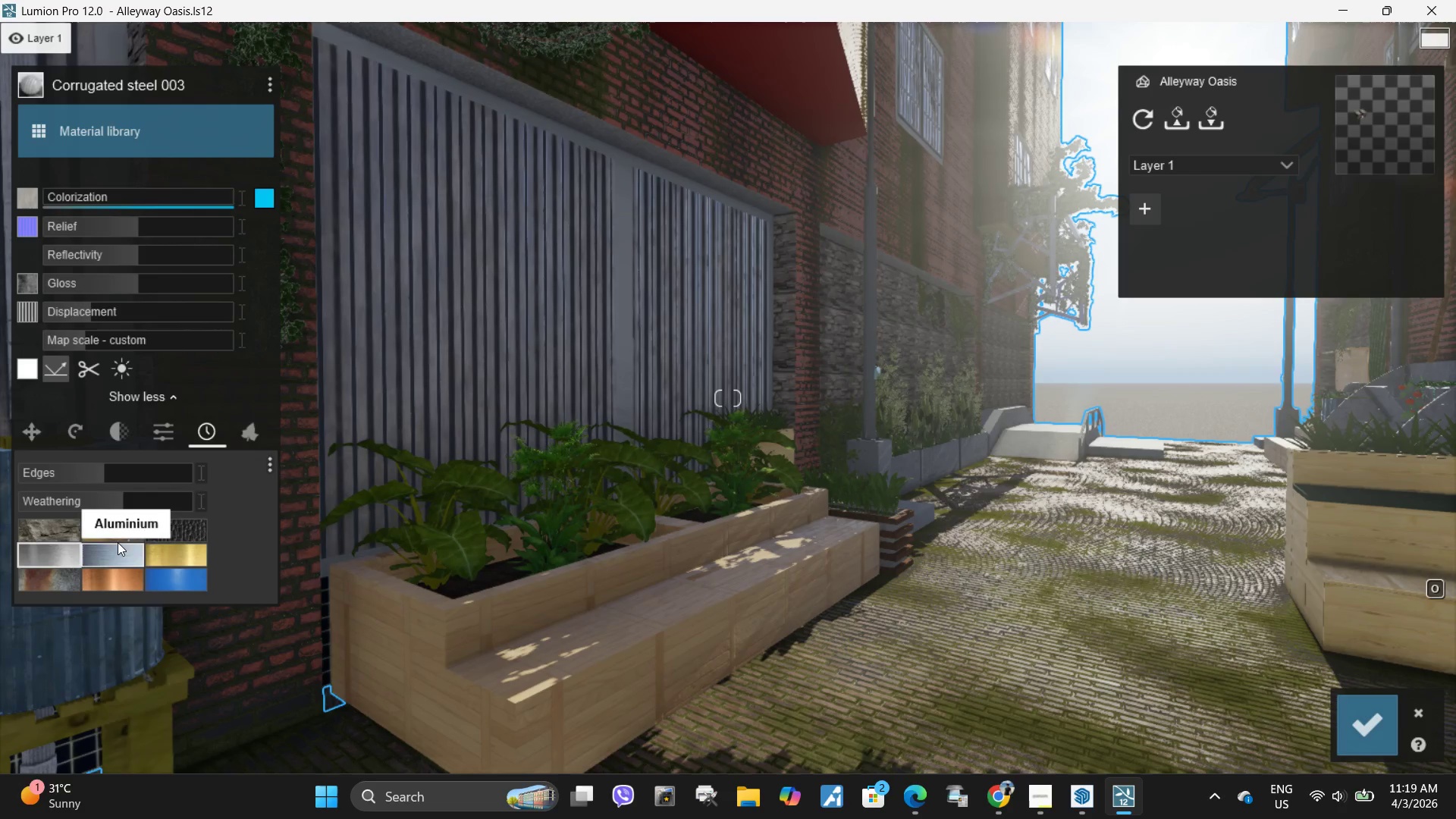 
key(Shift+ShiftLeft)
 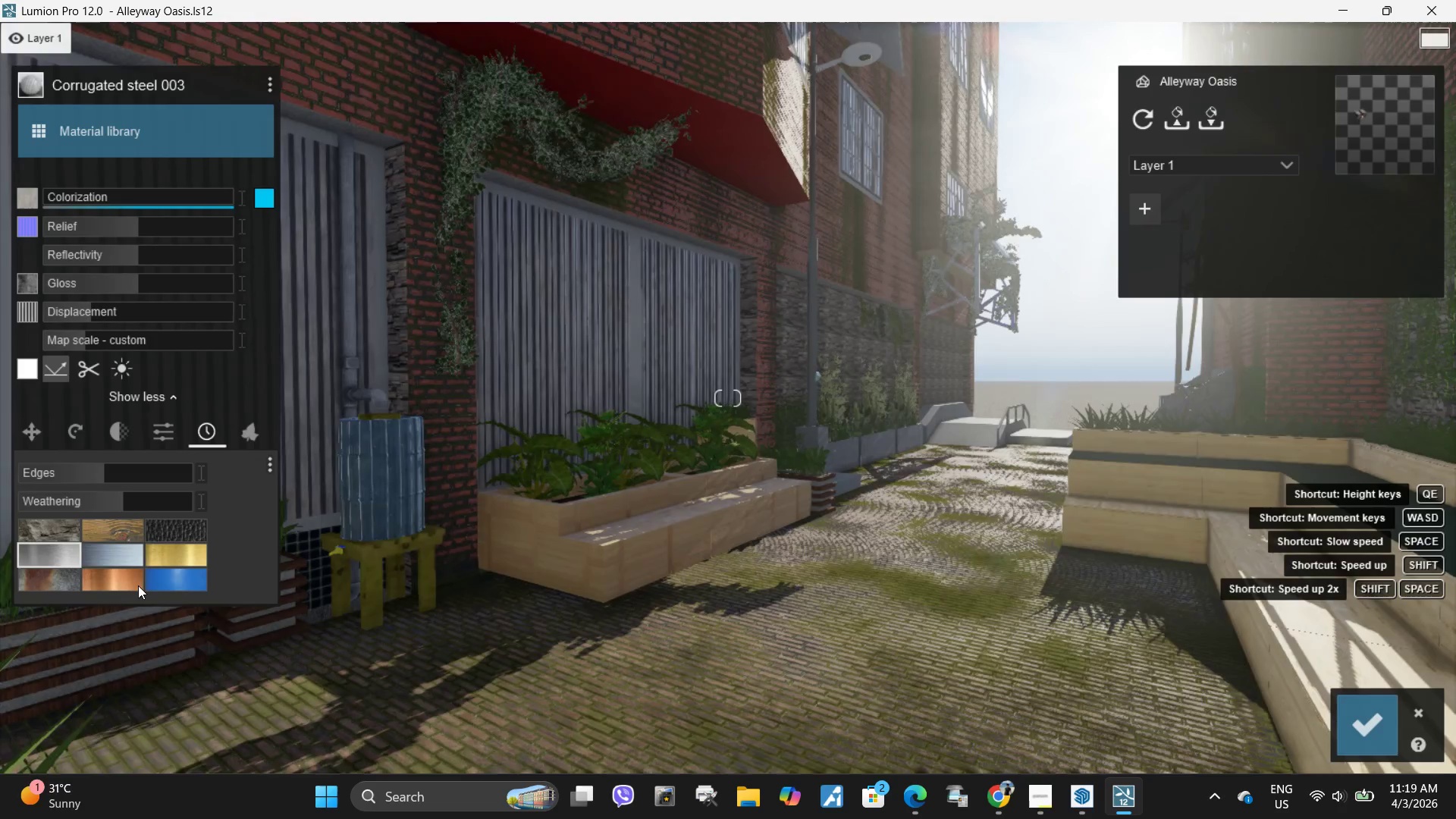 
key(Shift+S)
 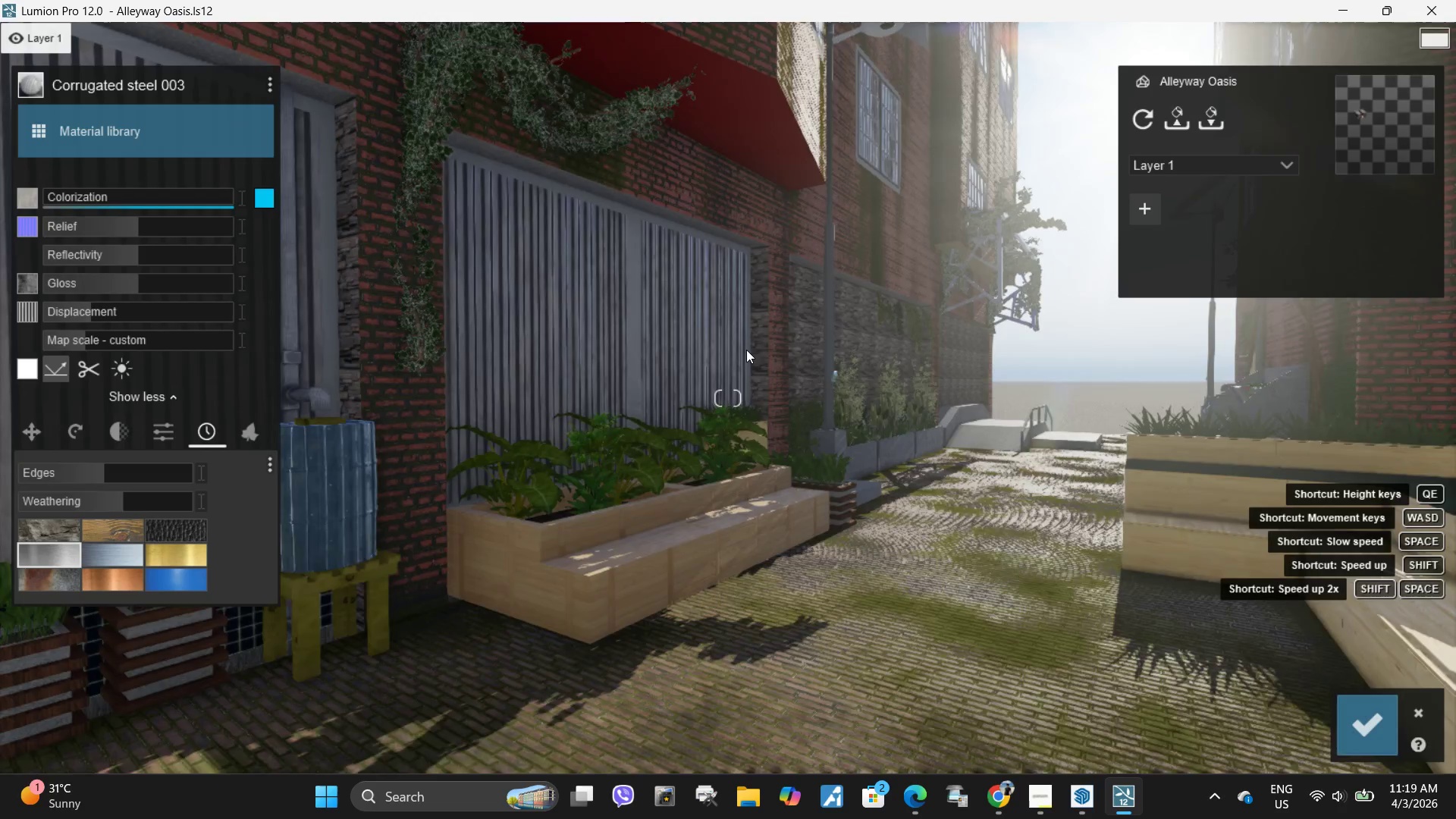 
key(W)
 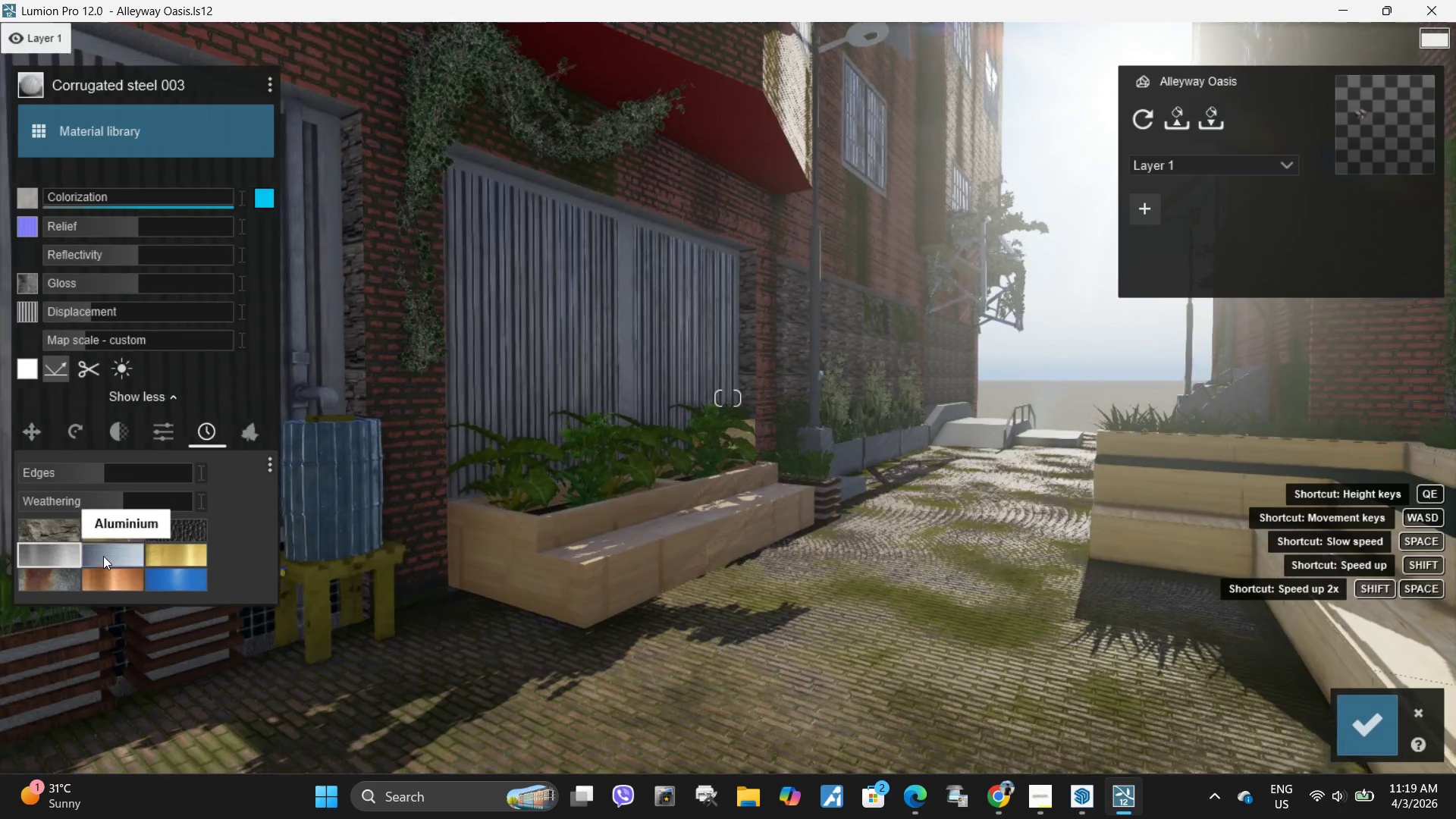 
left_click([103, 556])
 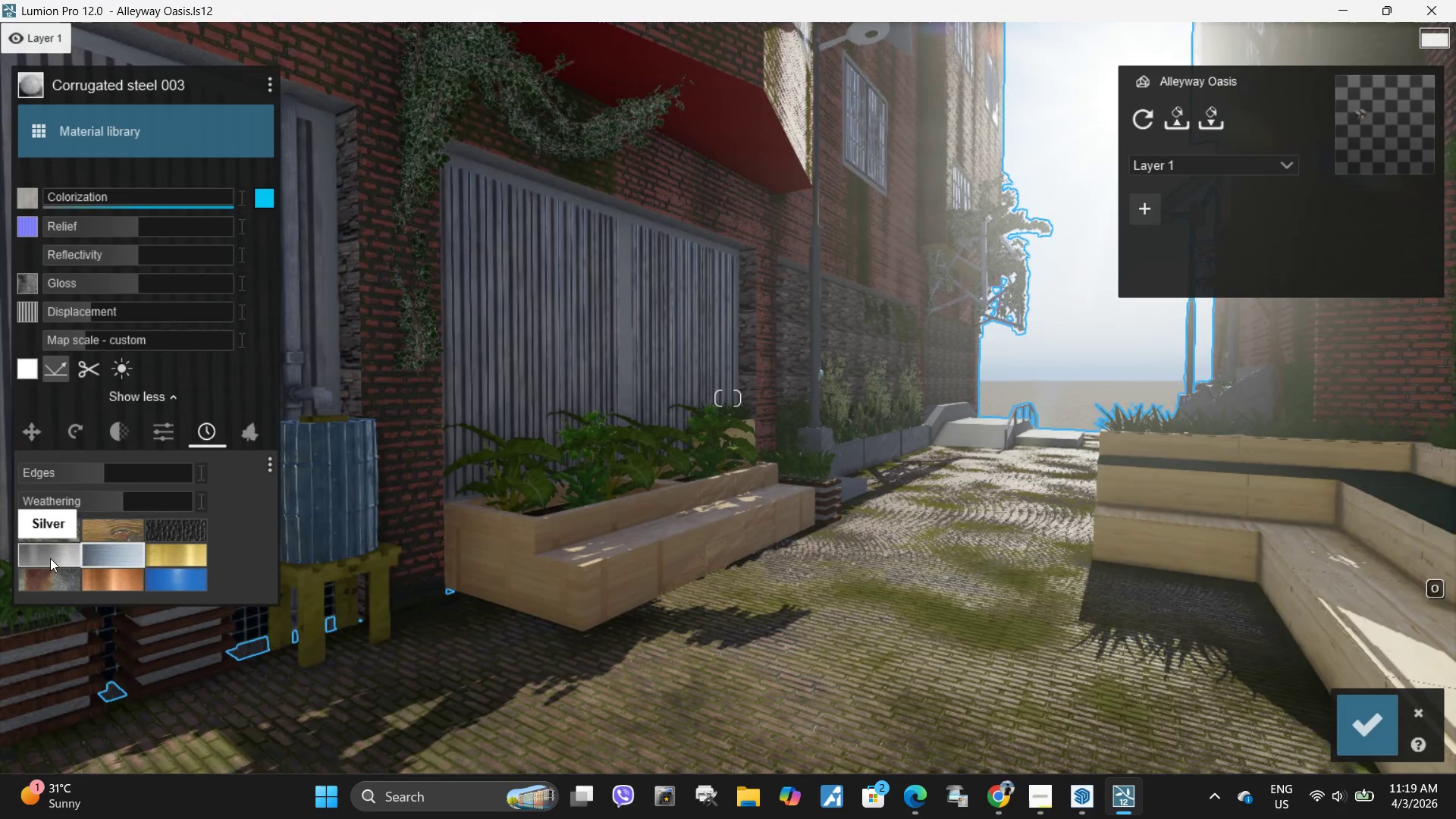 
left_click([49, 558])
 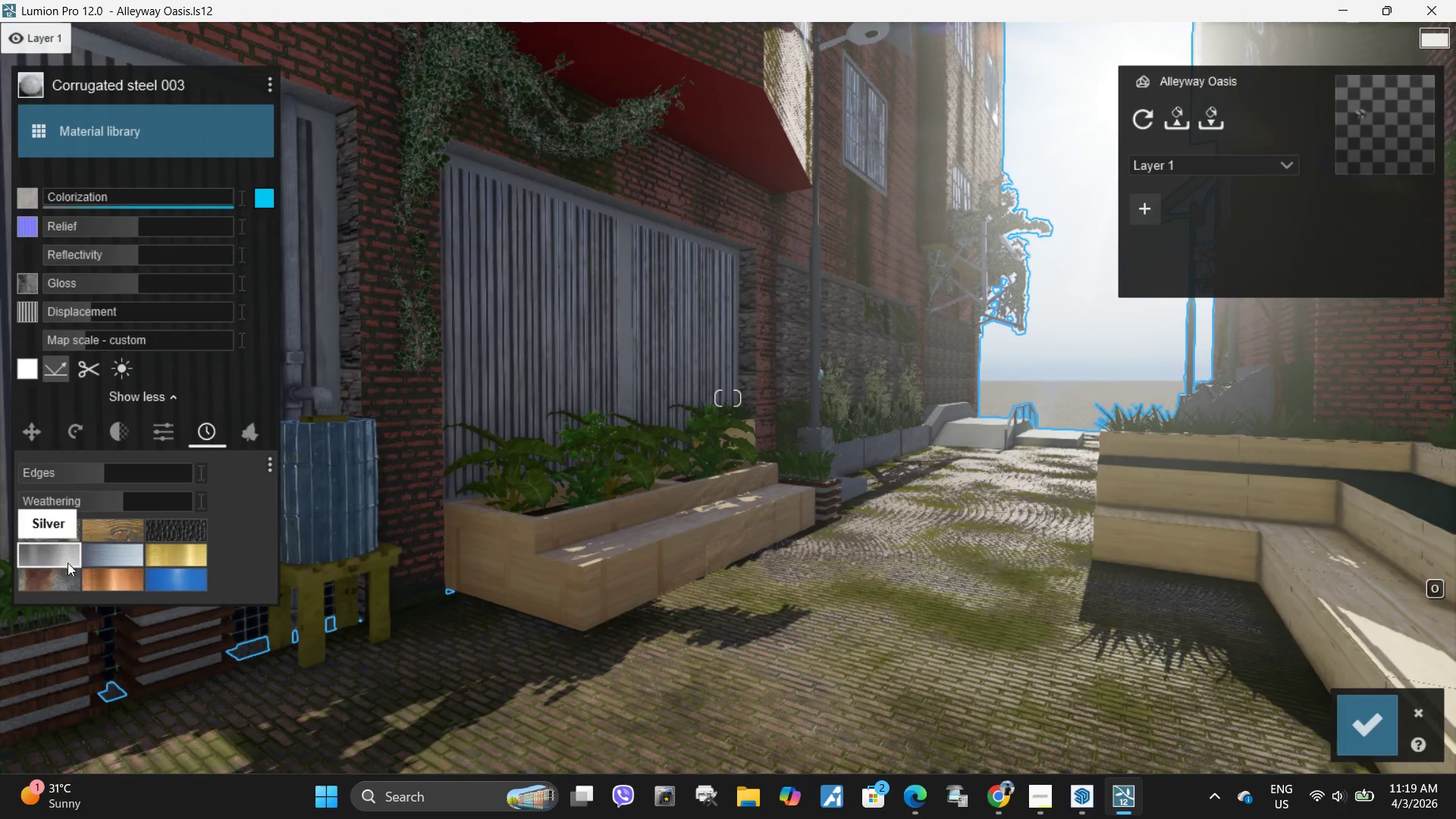 
left_click([83, 563])
 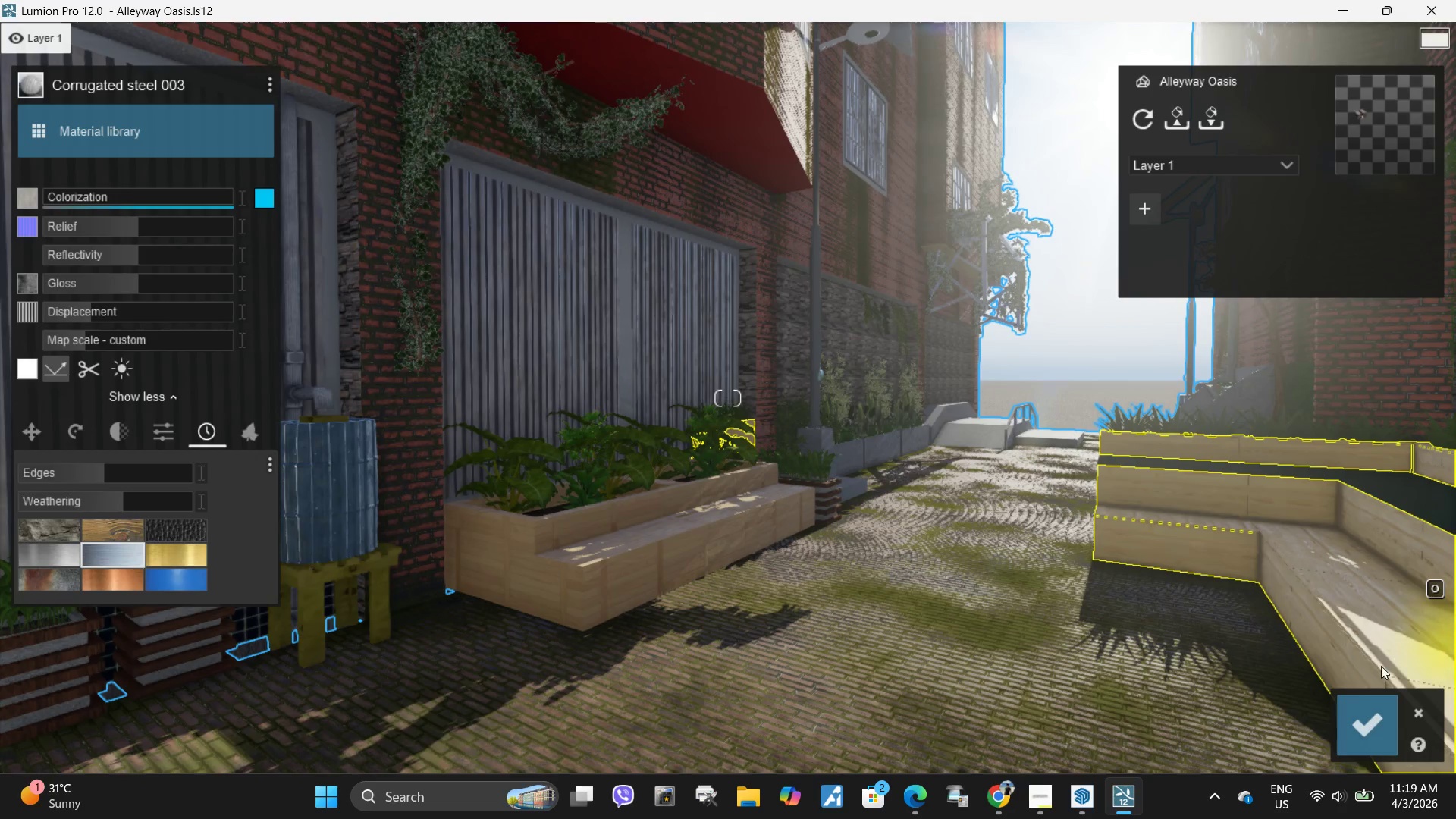 
left_click([1351, 720])
 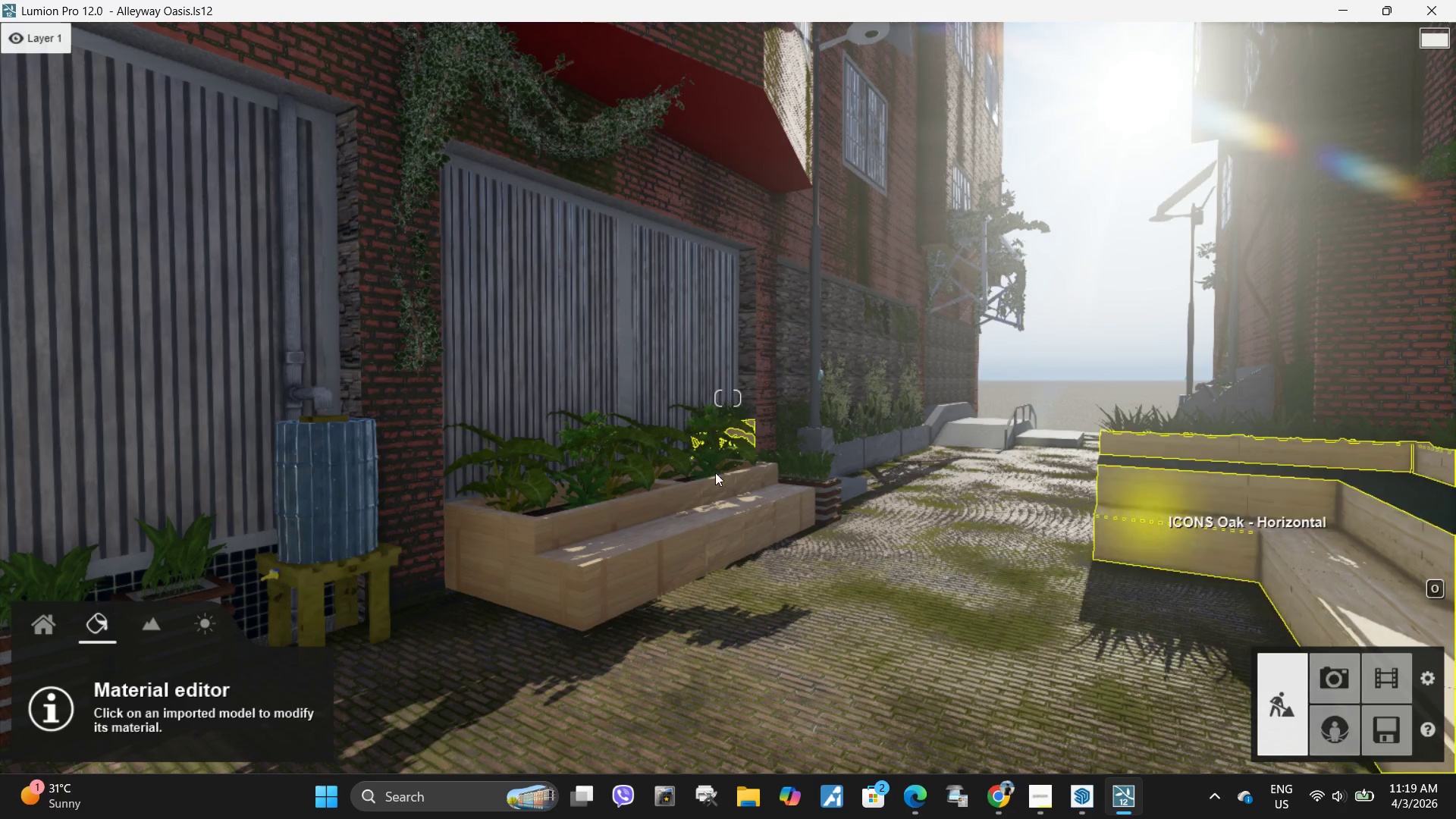 
type(aaa)
 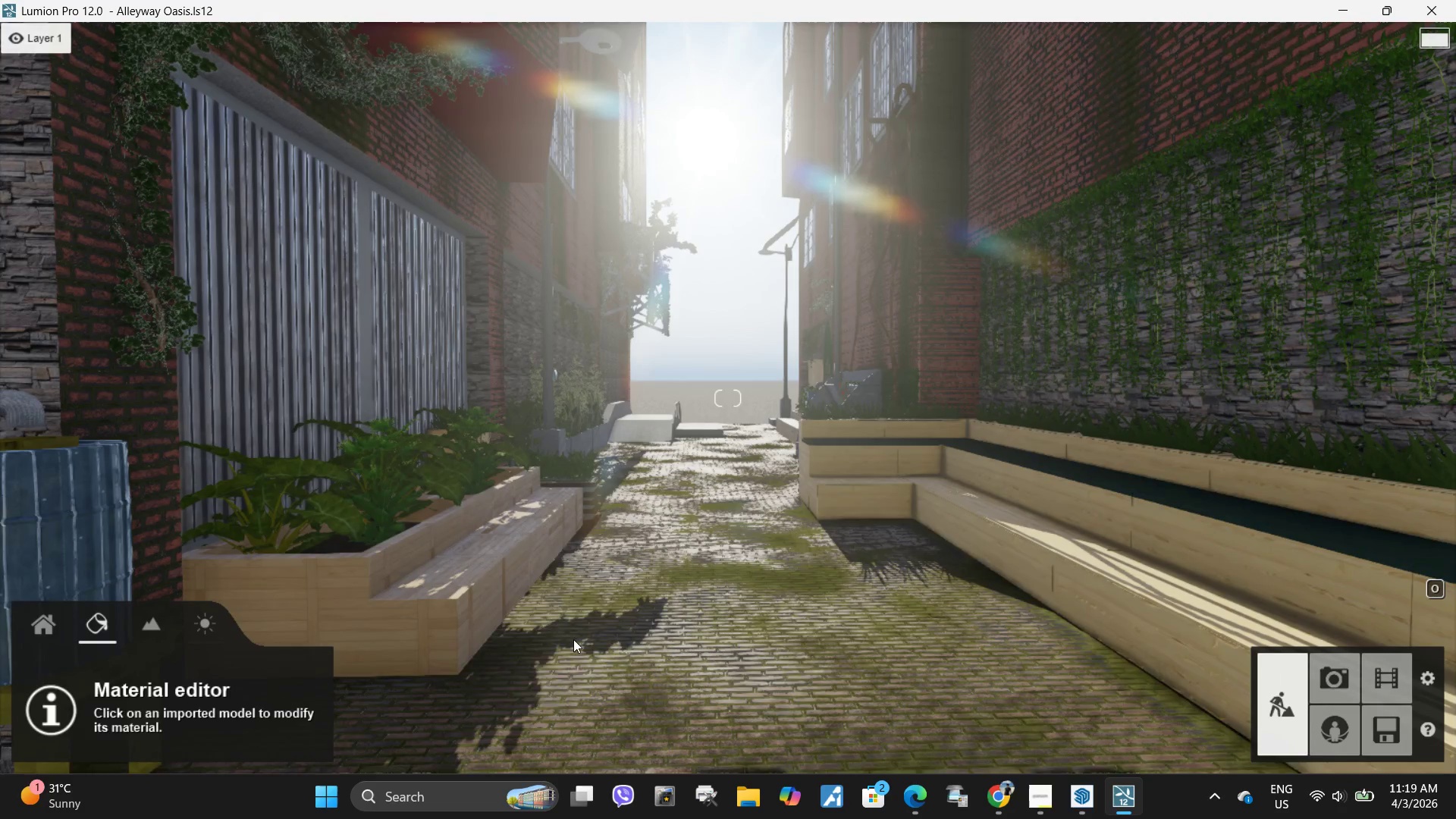 
left_click([1341, 683])
 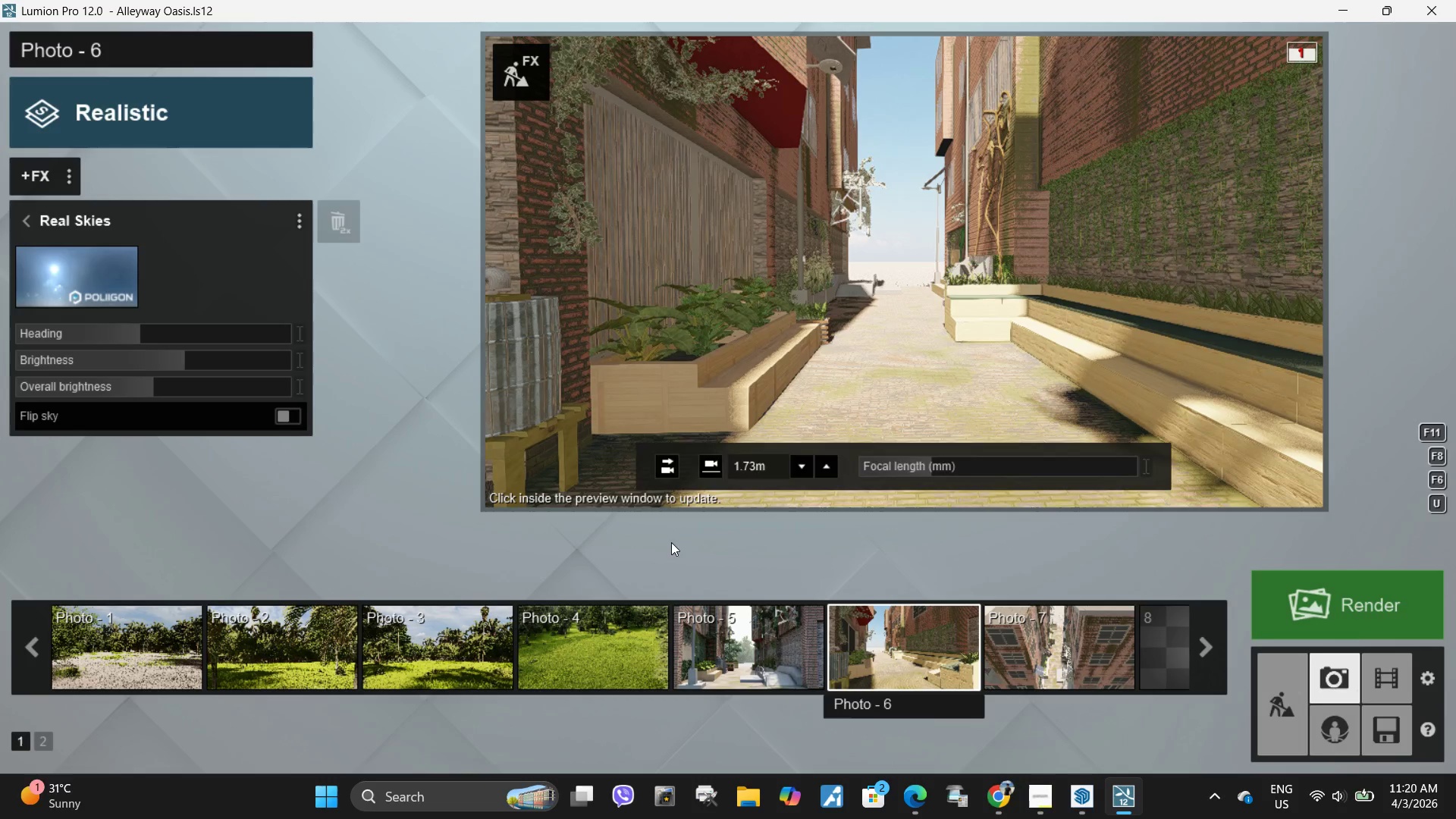 
left_click([890, 639])
 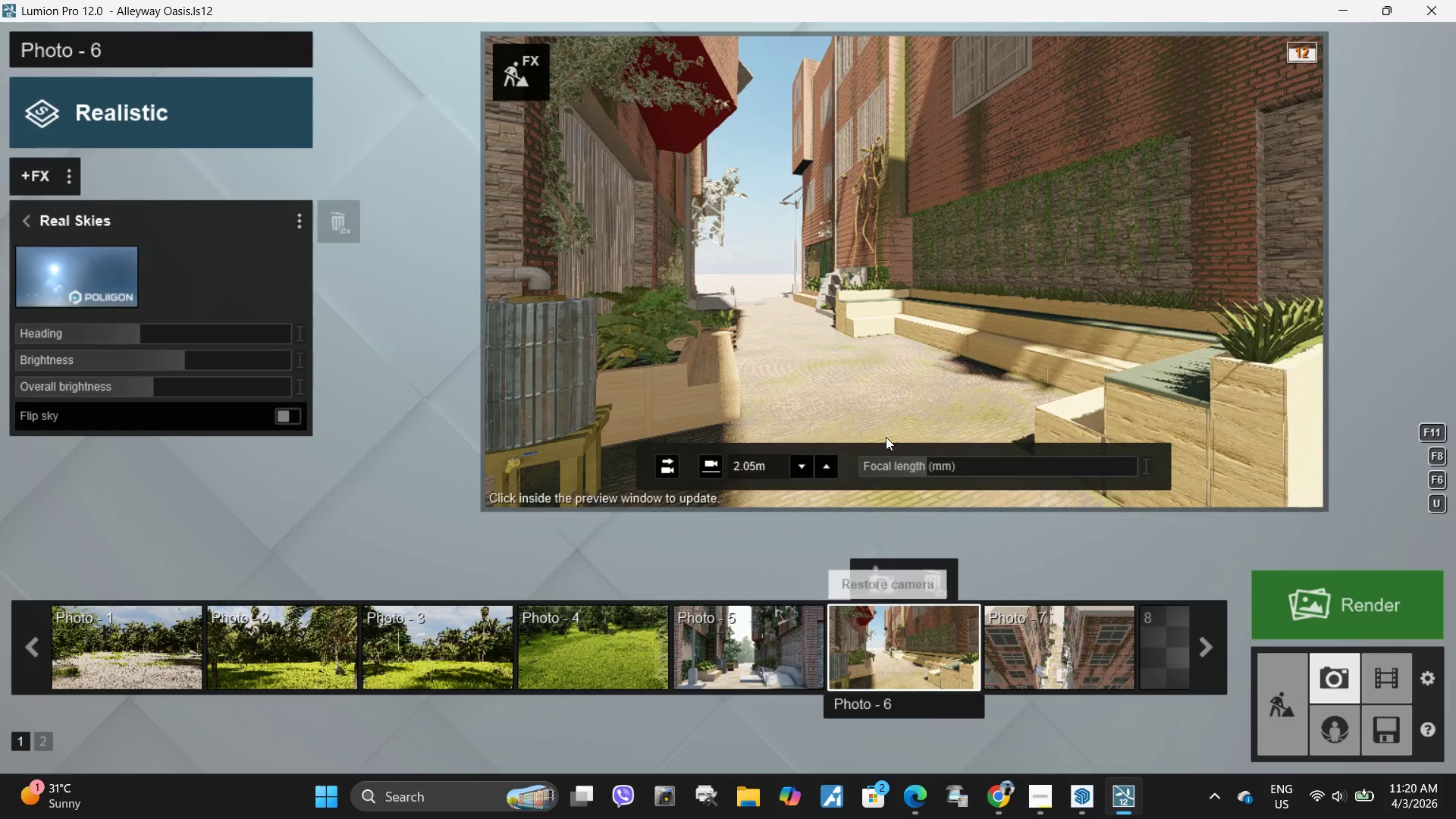 
left_click([819, 285])
 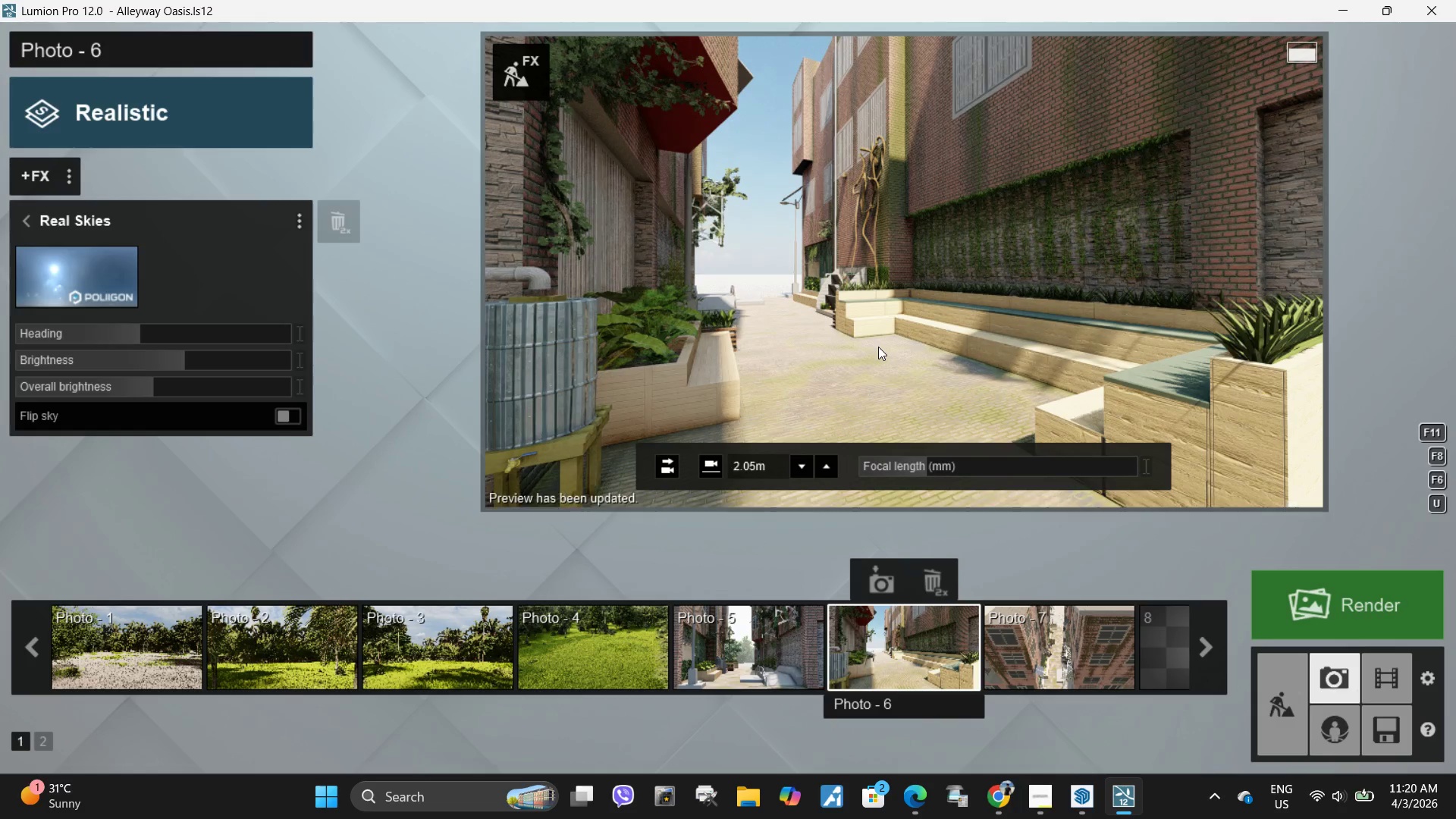 
double_click([770, 663])
 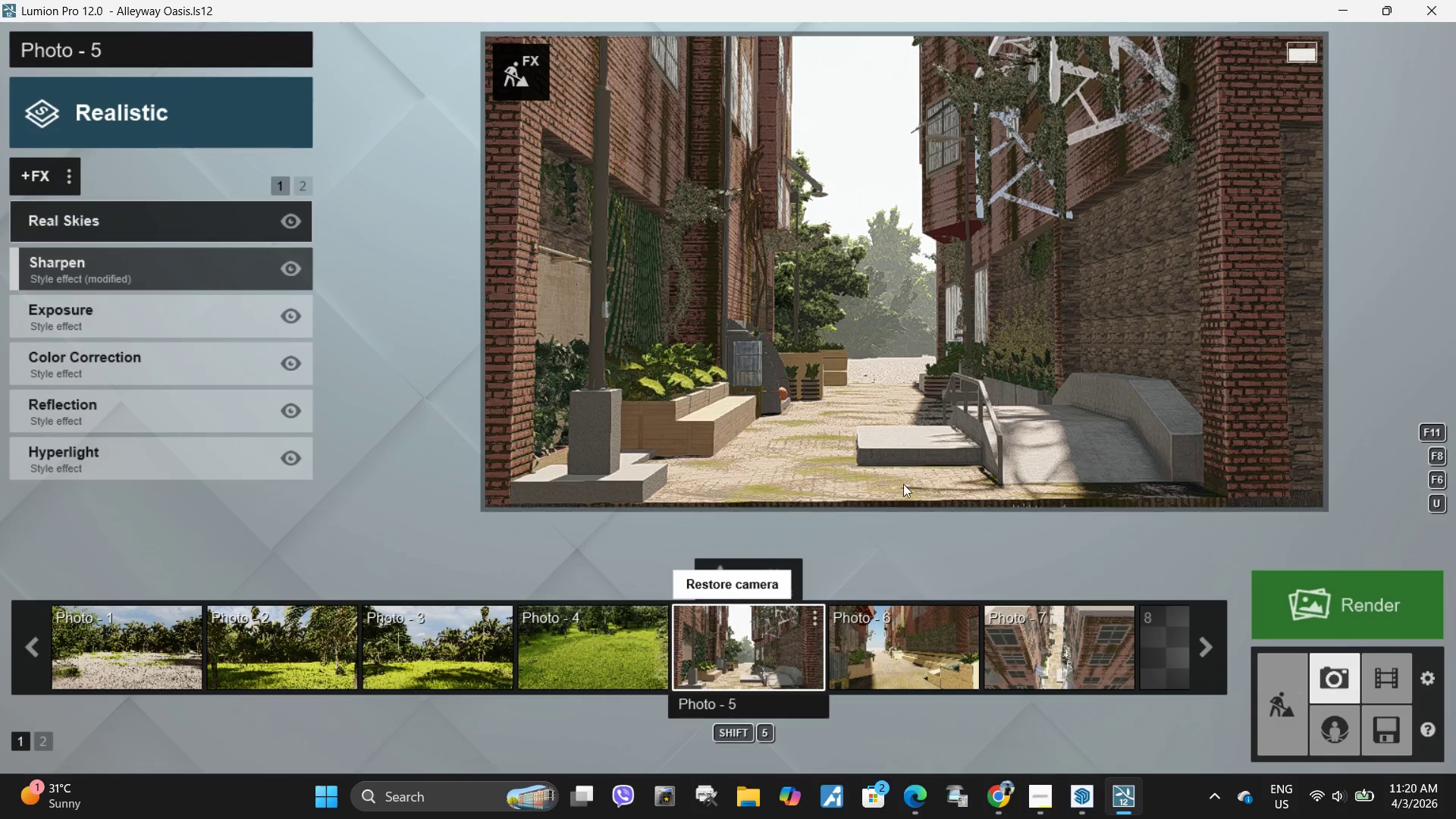 
hold_key(key=W, duration=1.2)
 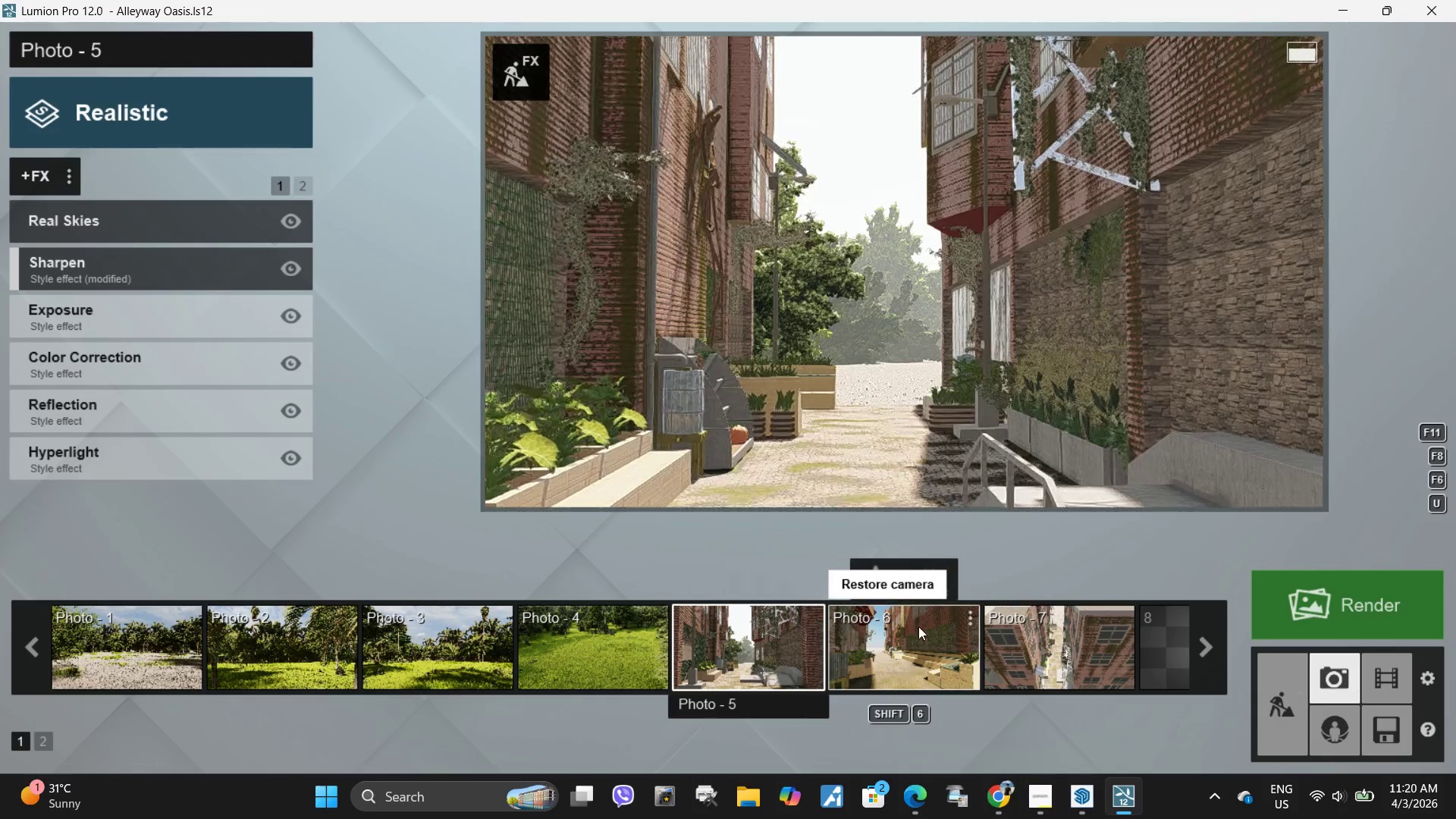 
hold_key(key=W, duration=4.34)
 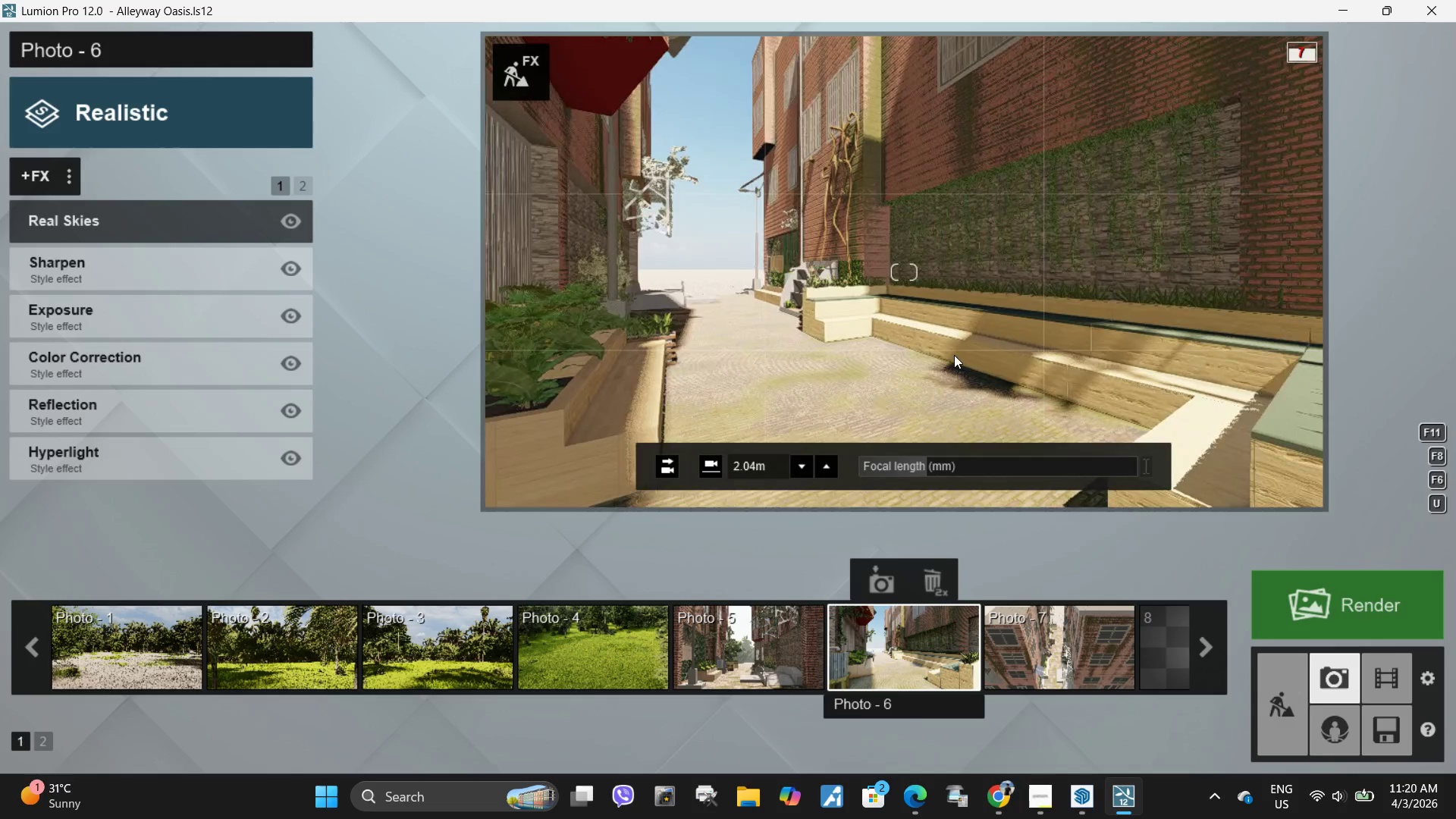 
left_click([918, 626])
 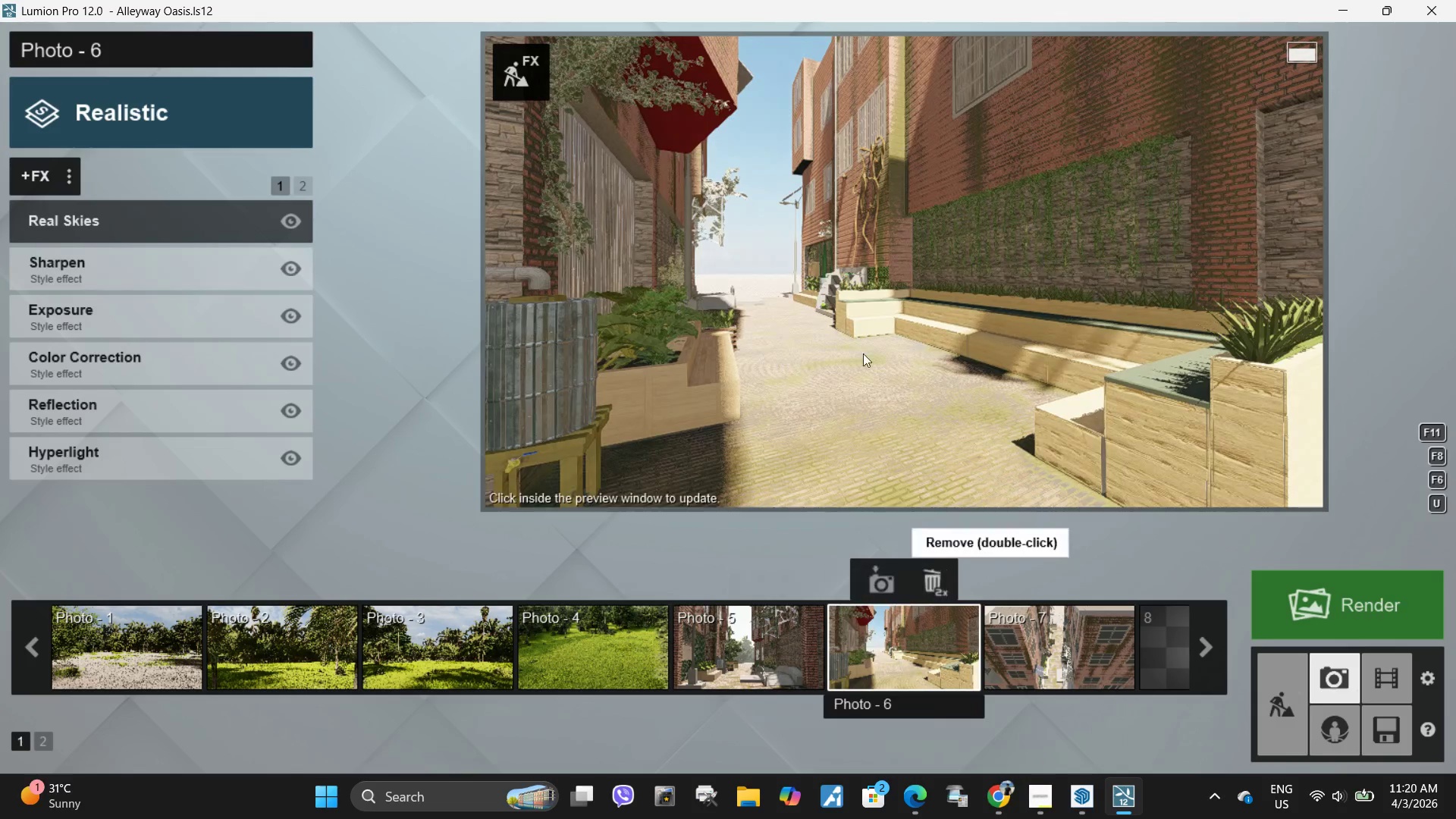 
left_click([830, 317])
 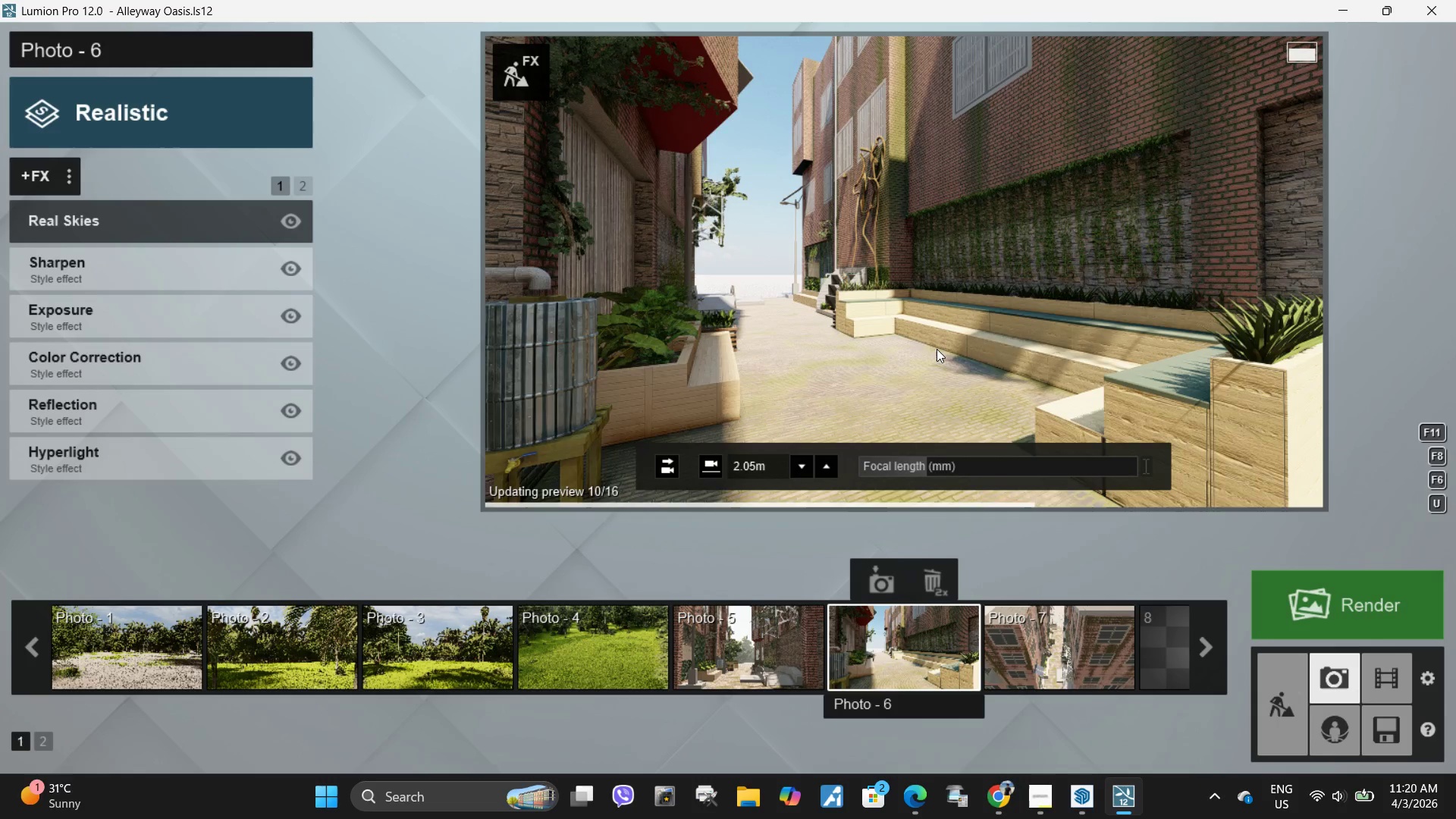 
type(aasdd)
 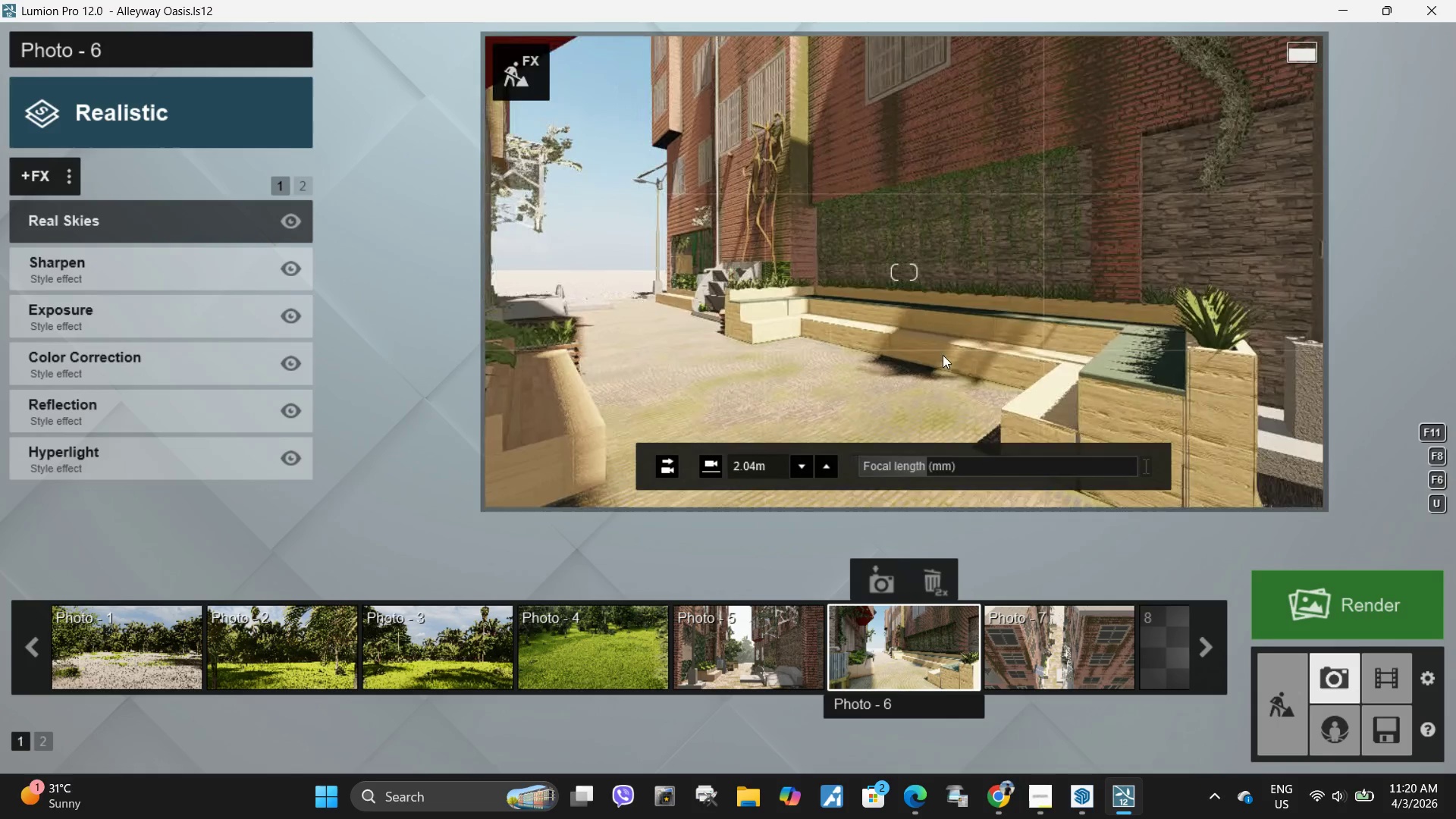 
type(dsq)
 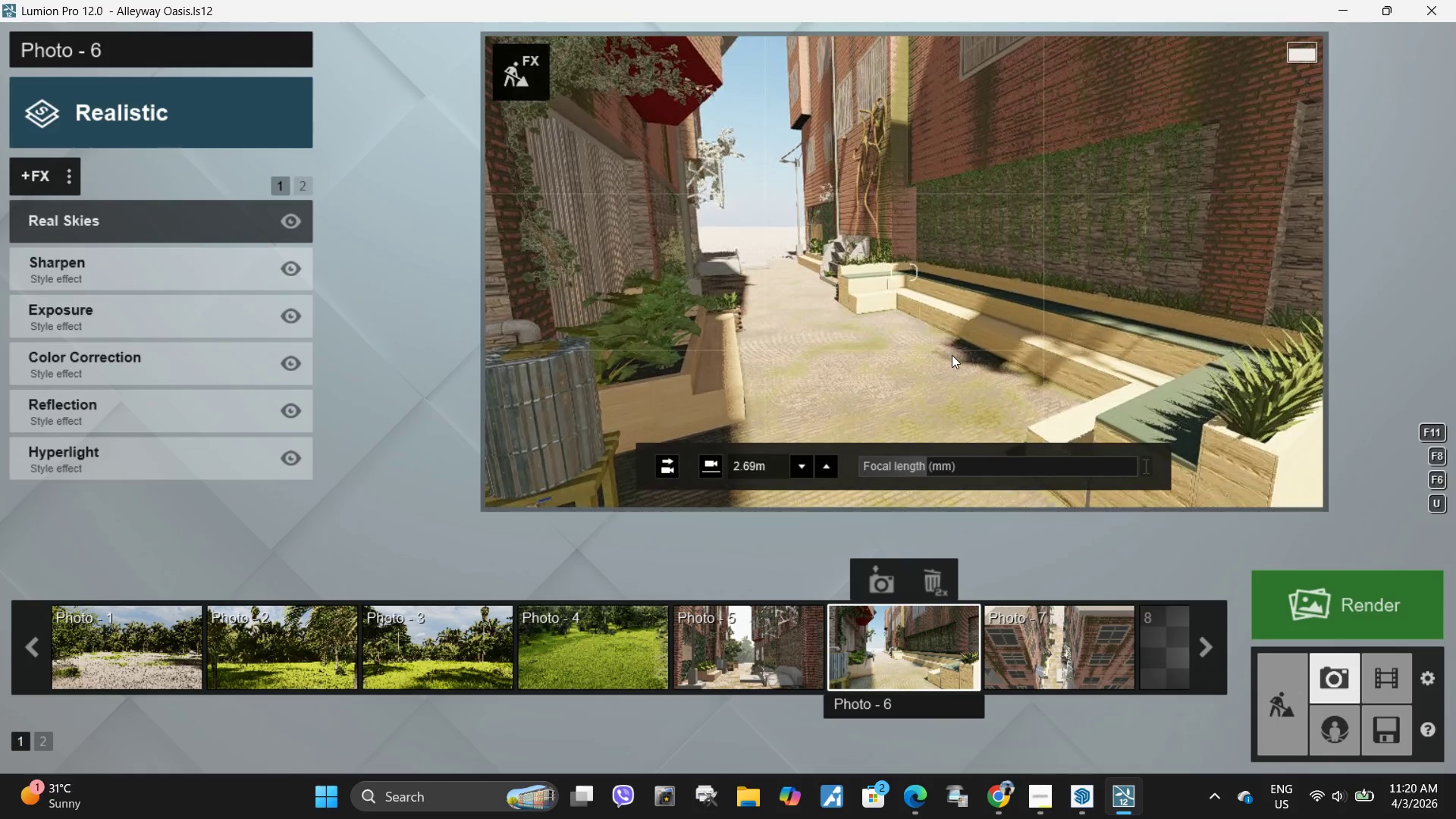 
left_click_drag(start_coordinate=[937, 340], to_coordinate=[934, 353])
 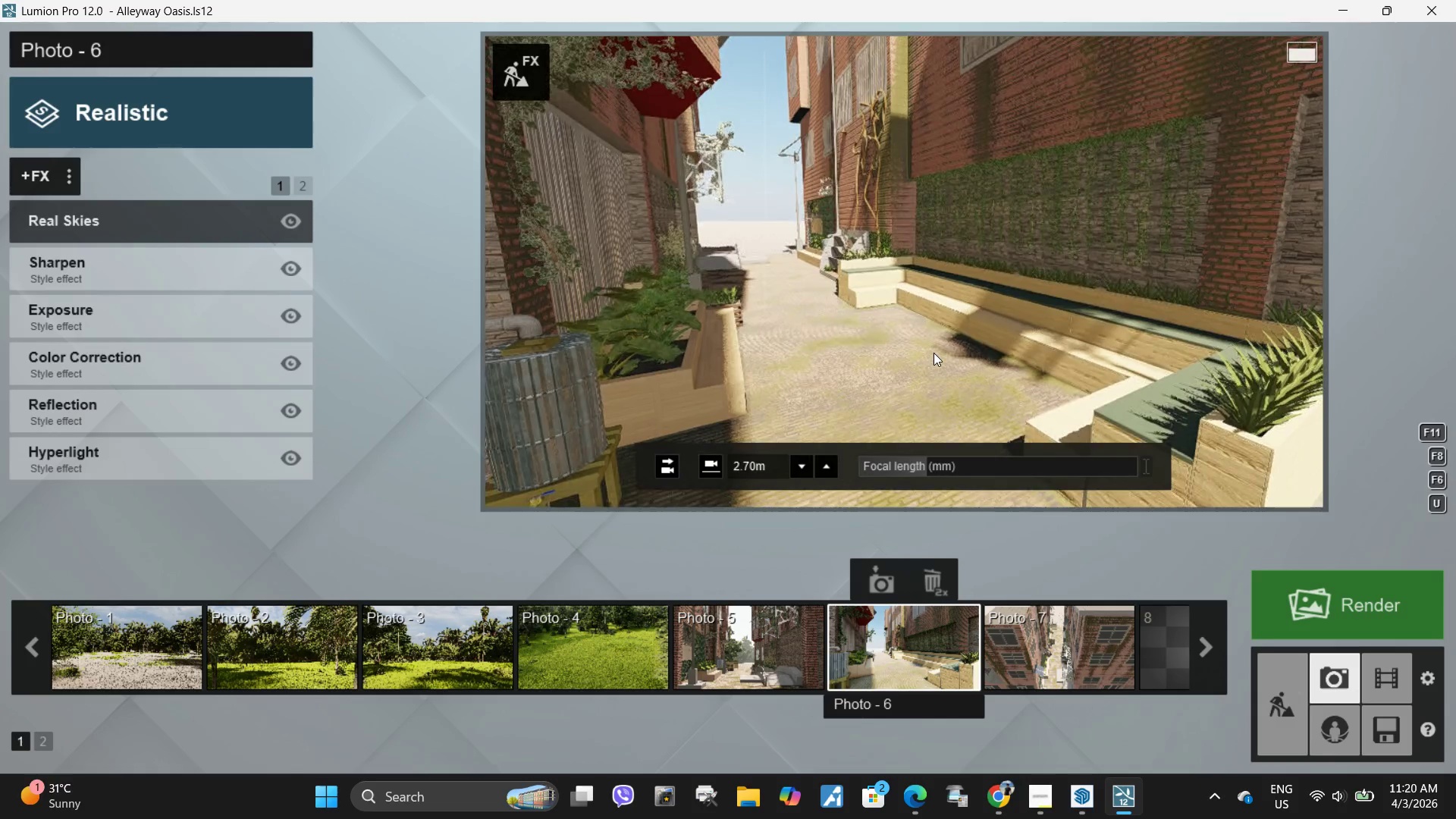 
key(E)
 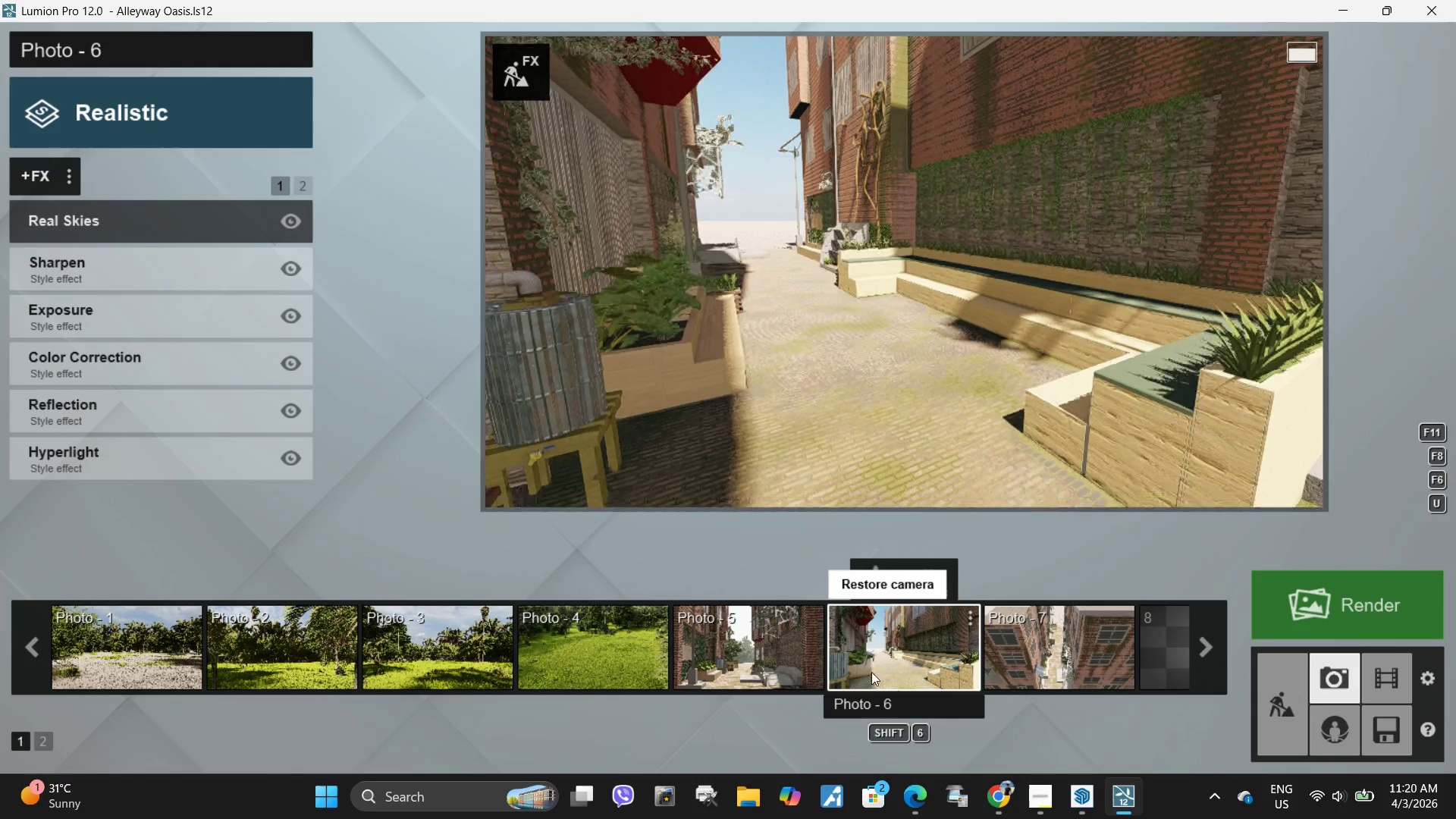 
left_click([748, 657])
 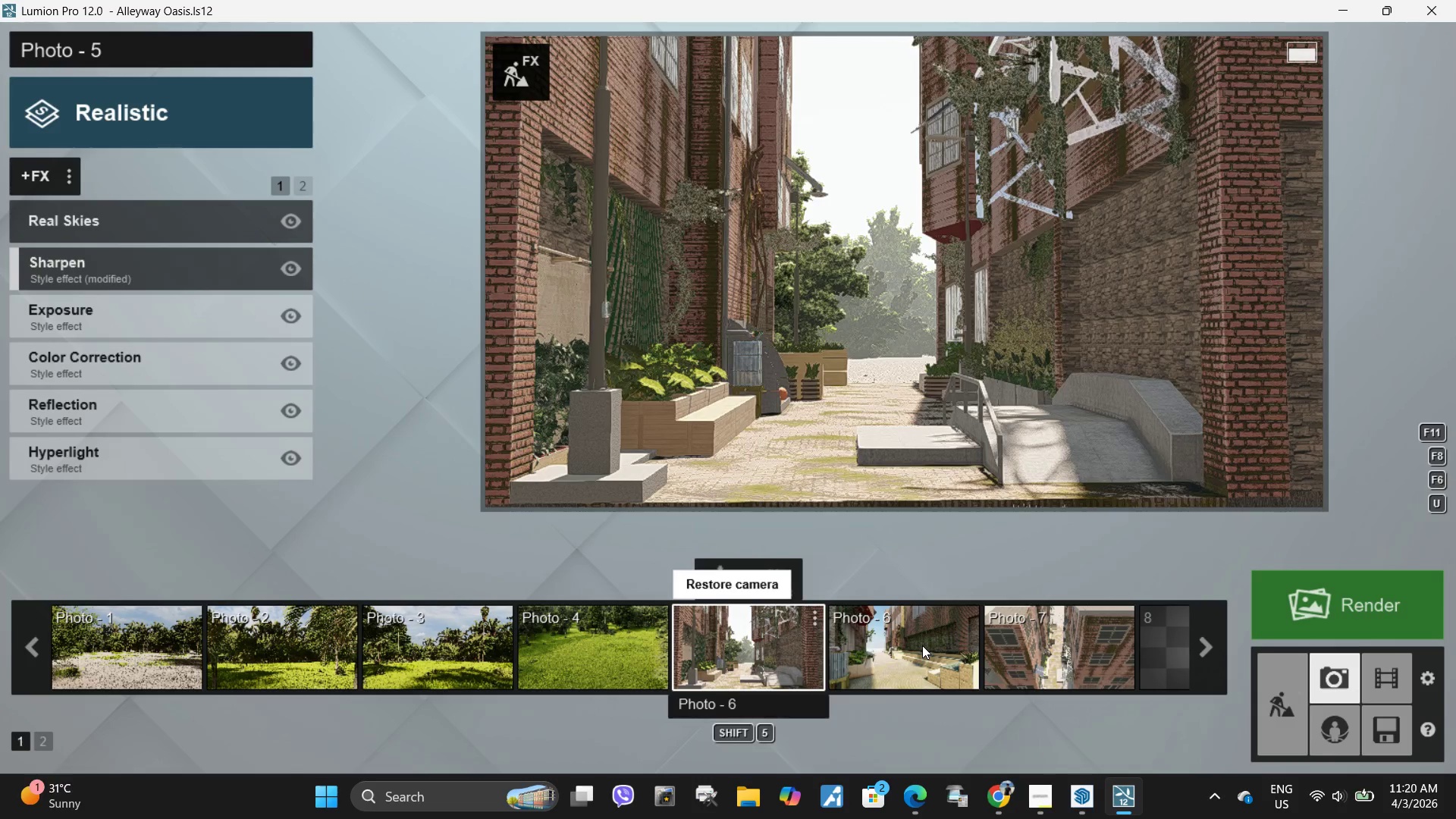 
left_click([922, 645])
 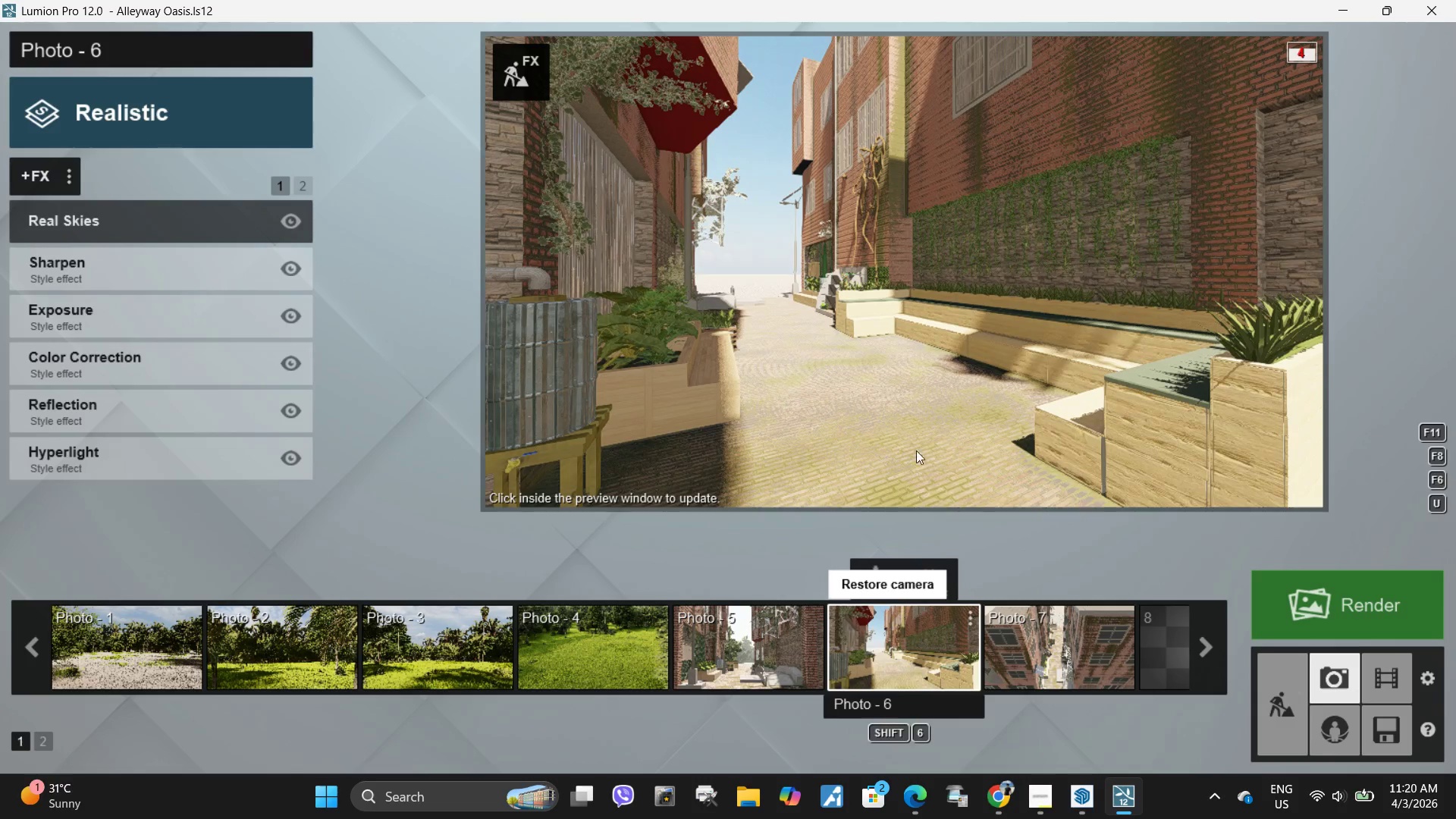 
left_click([878, 235])
 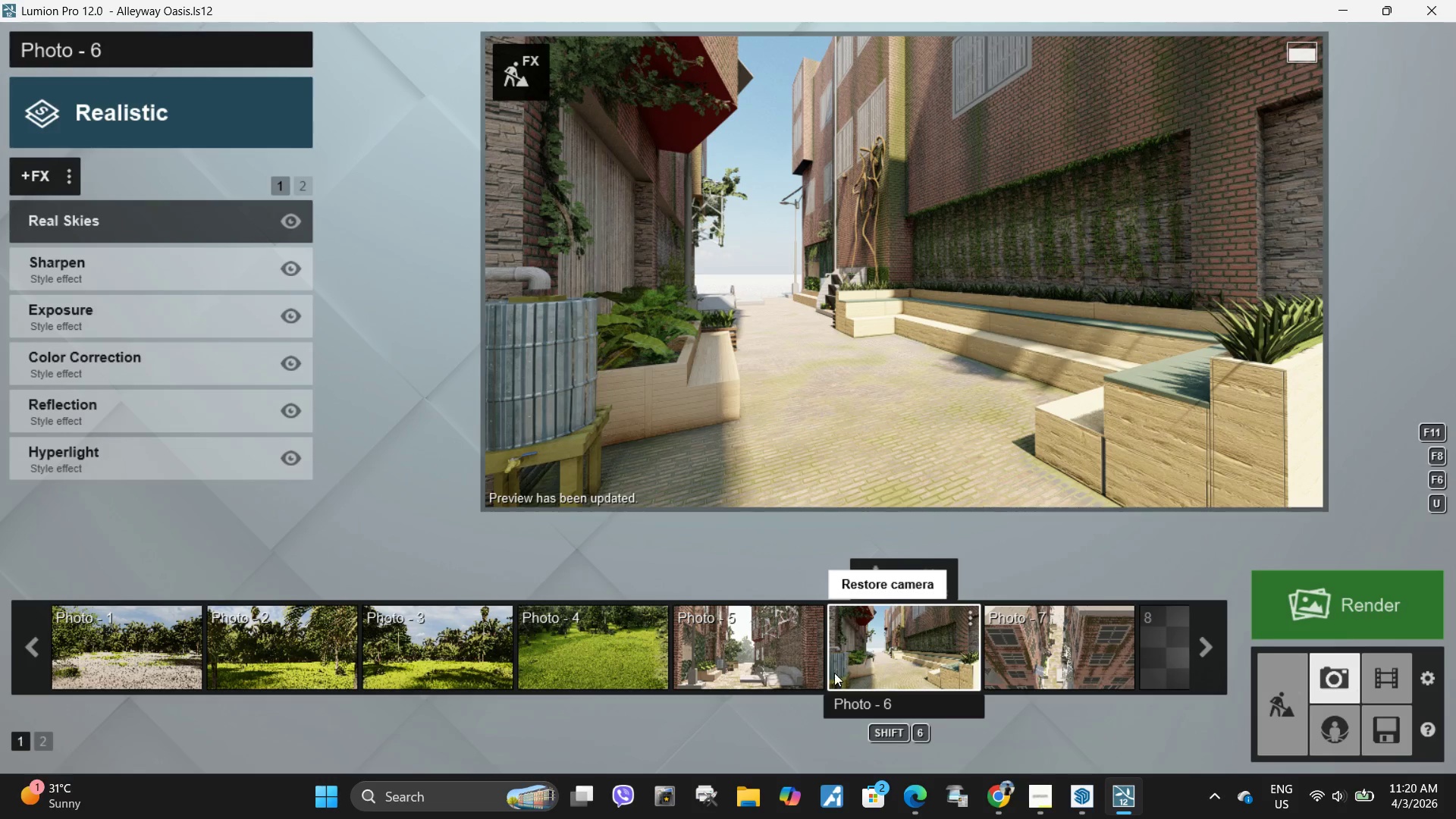 
wait(5.58)
 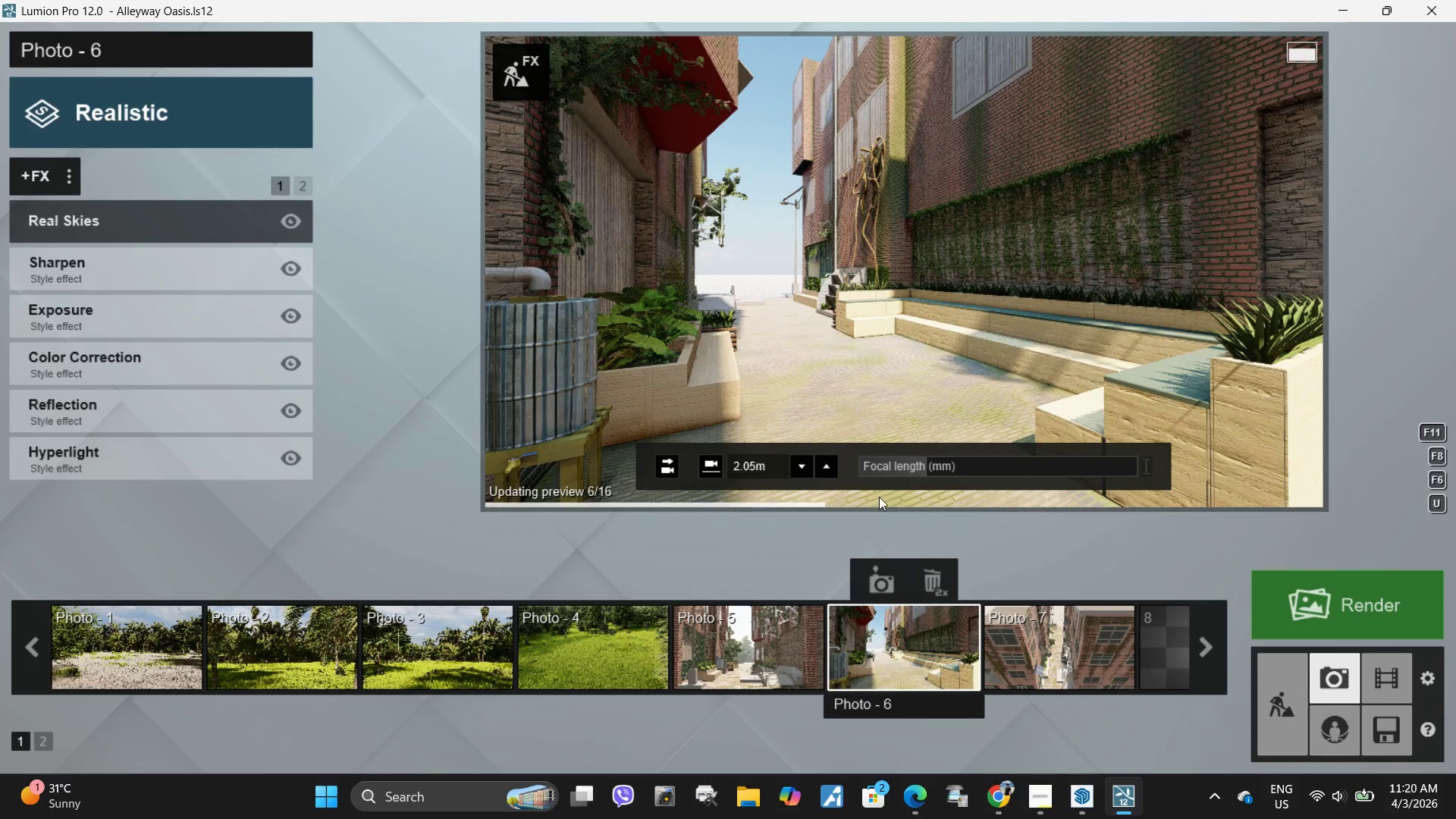 
left_click([747, 670])
 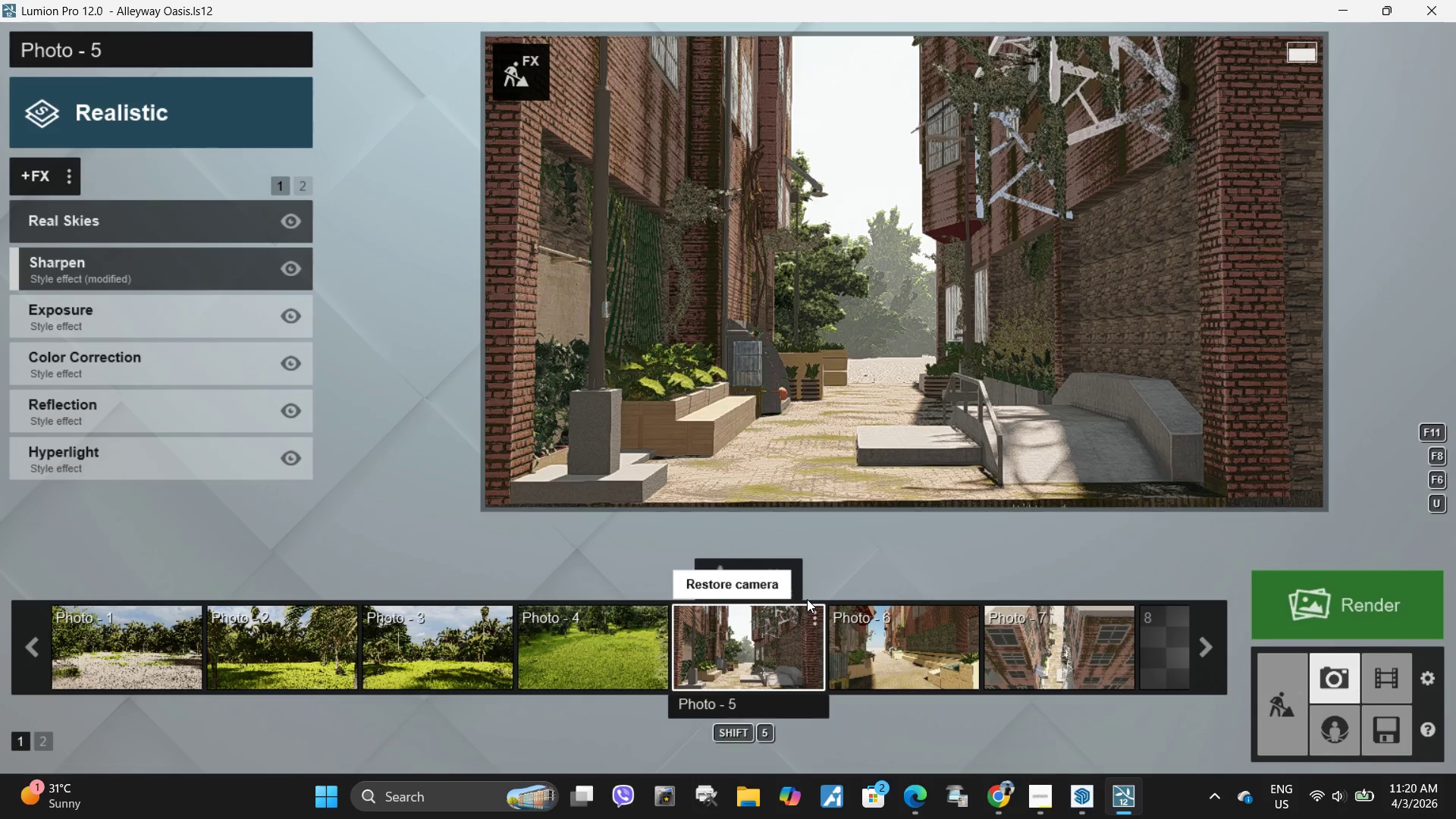 
type(qqqqqqqqseessssq)
 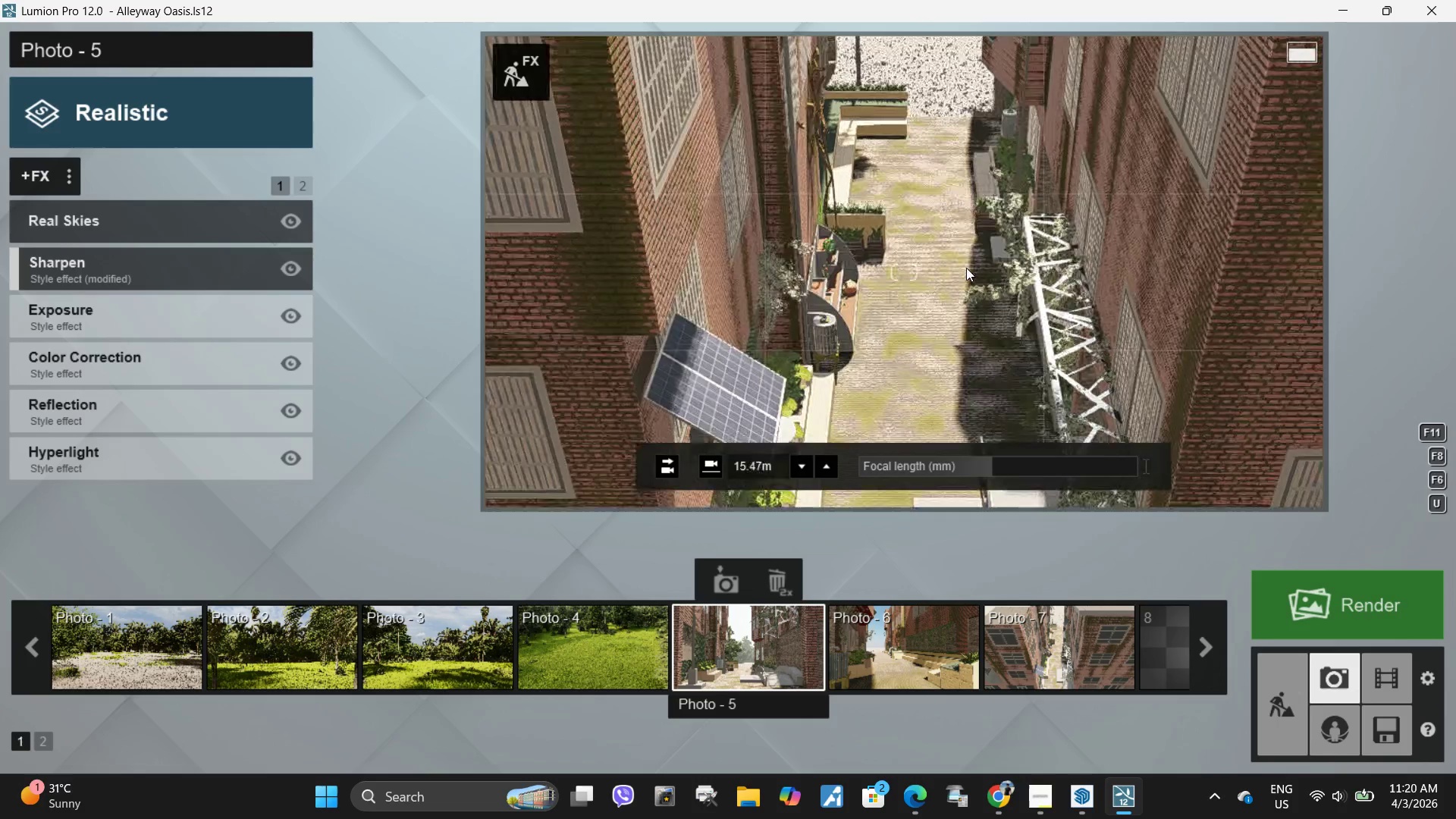 
hold_key(key=S, duration=0.69)
 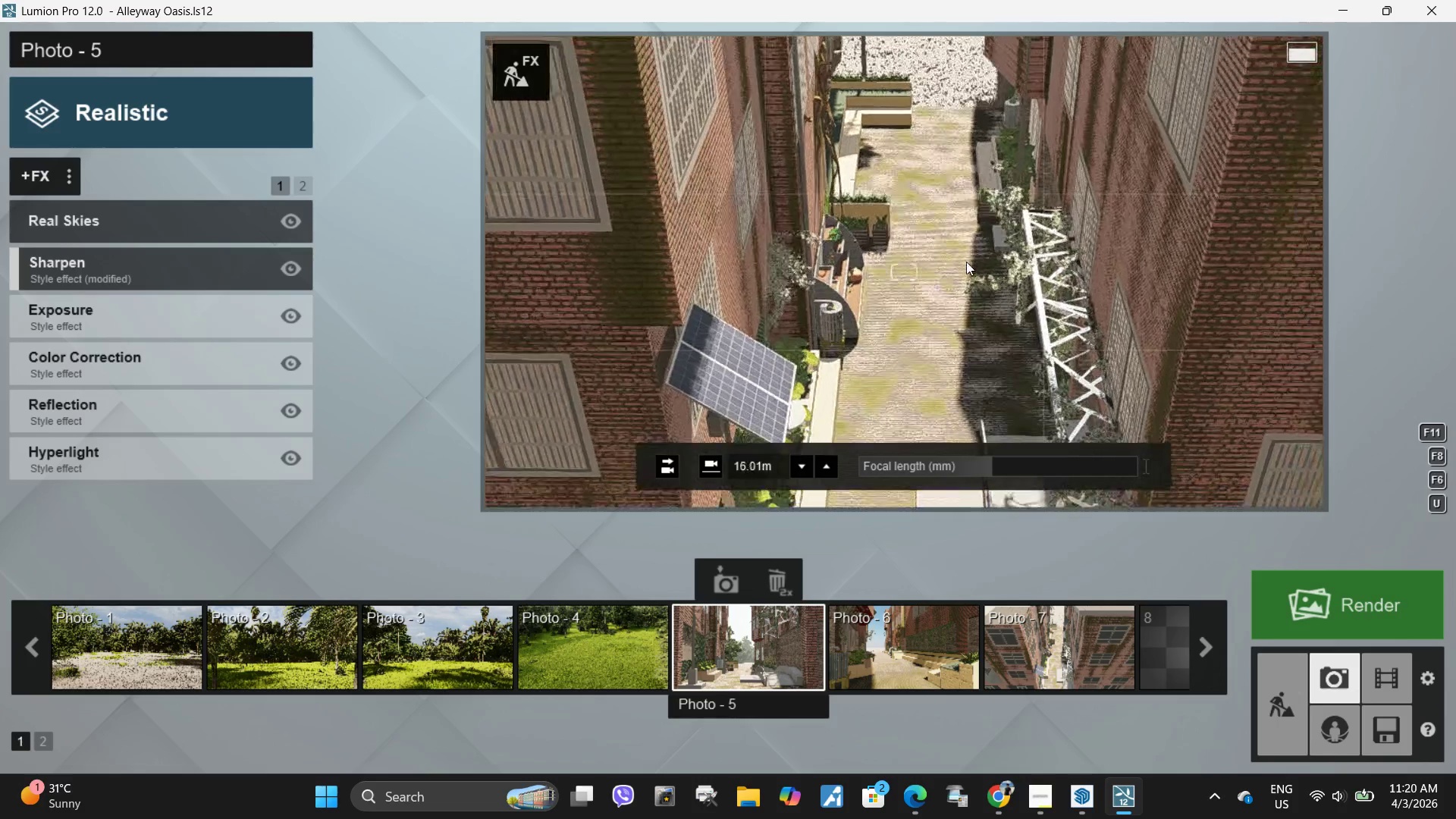 
type(eeesss)
 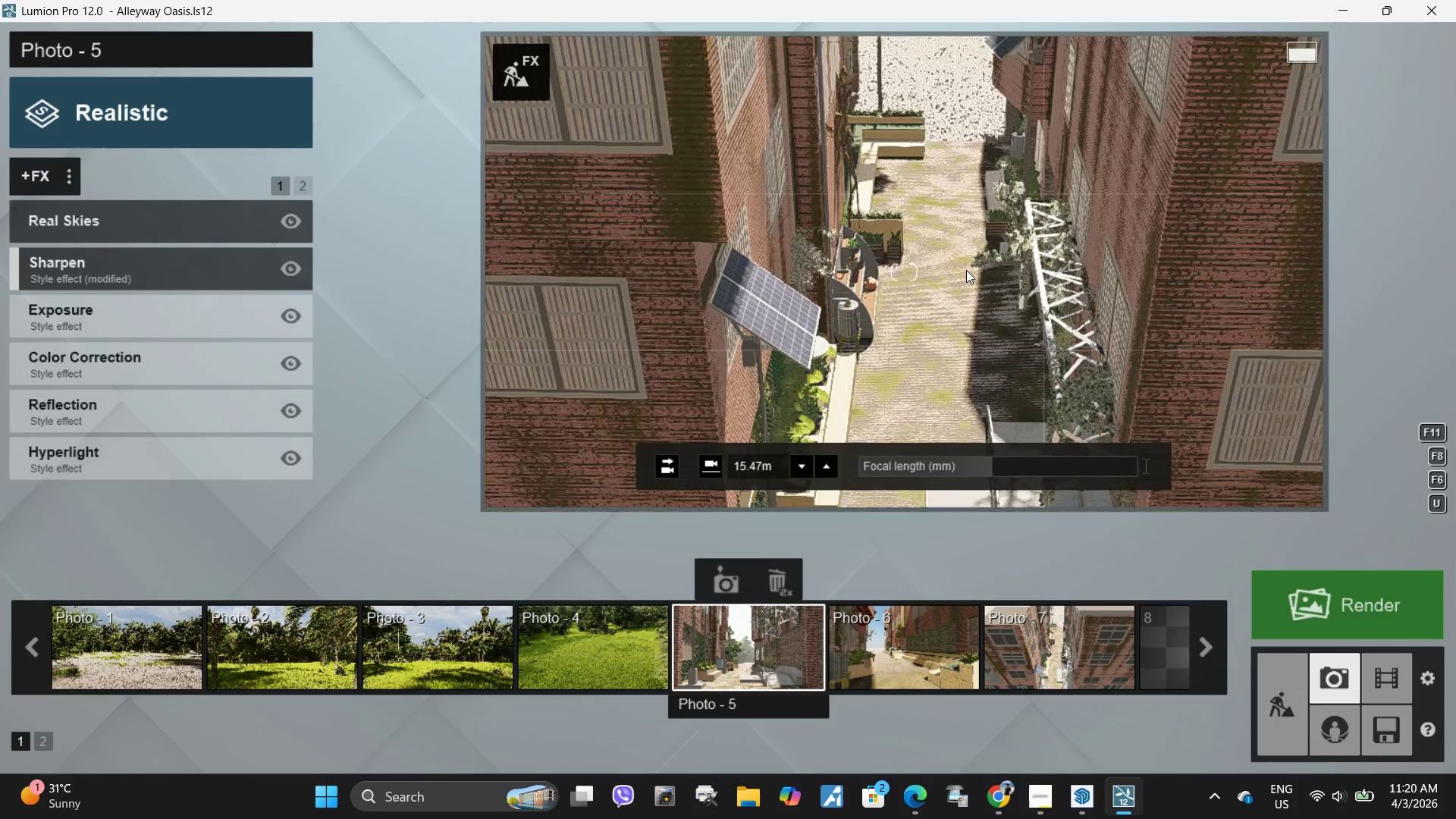 
hold_key(key=S, duration=0.66)
 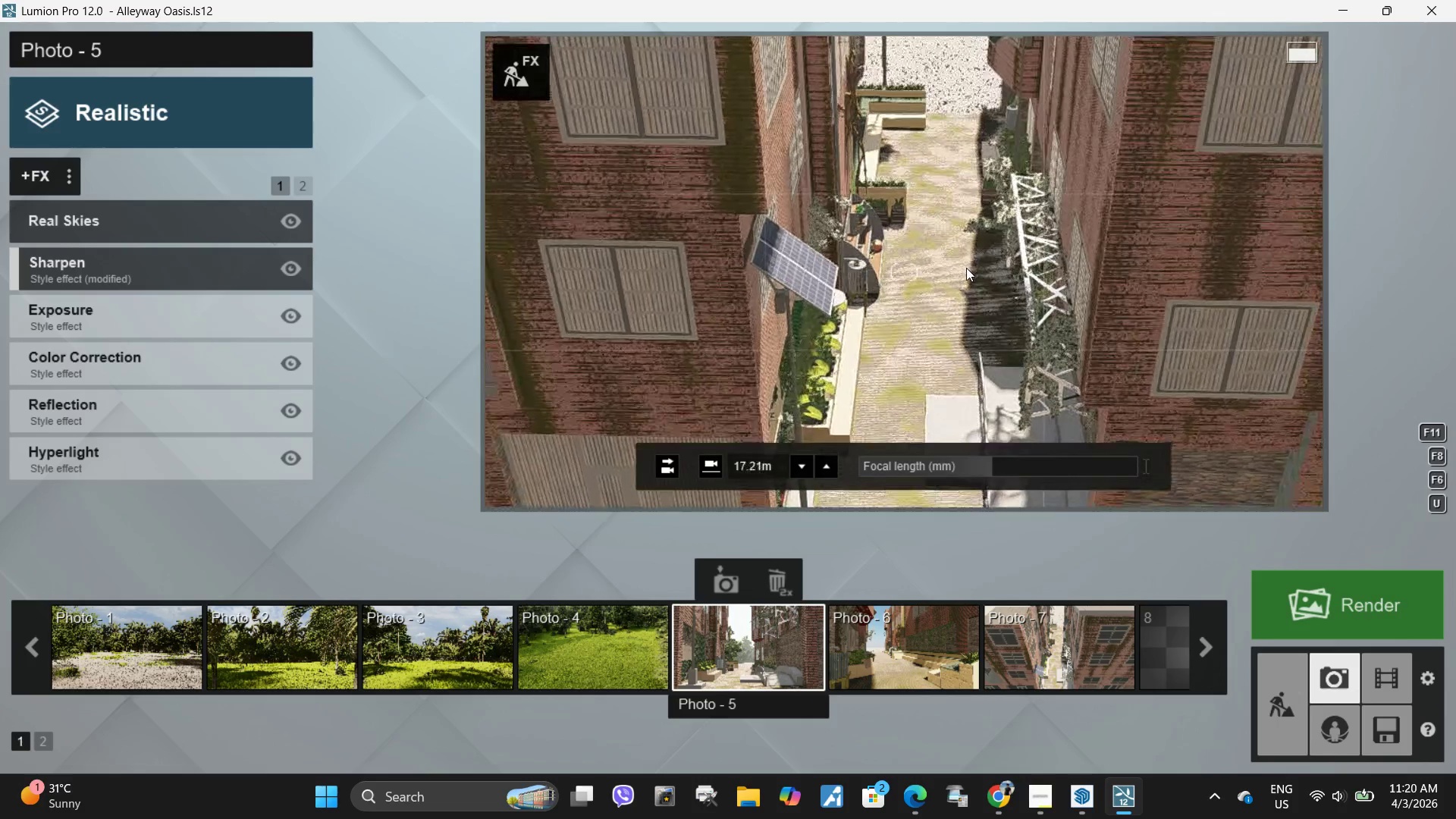 
hold_key(key=S, duration=0.34)
 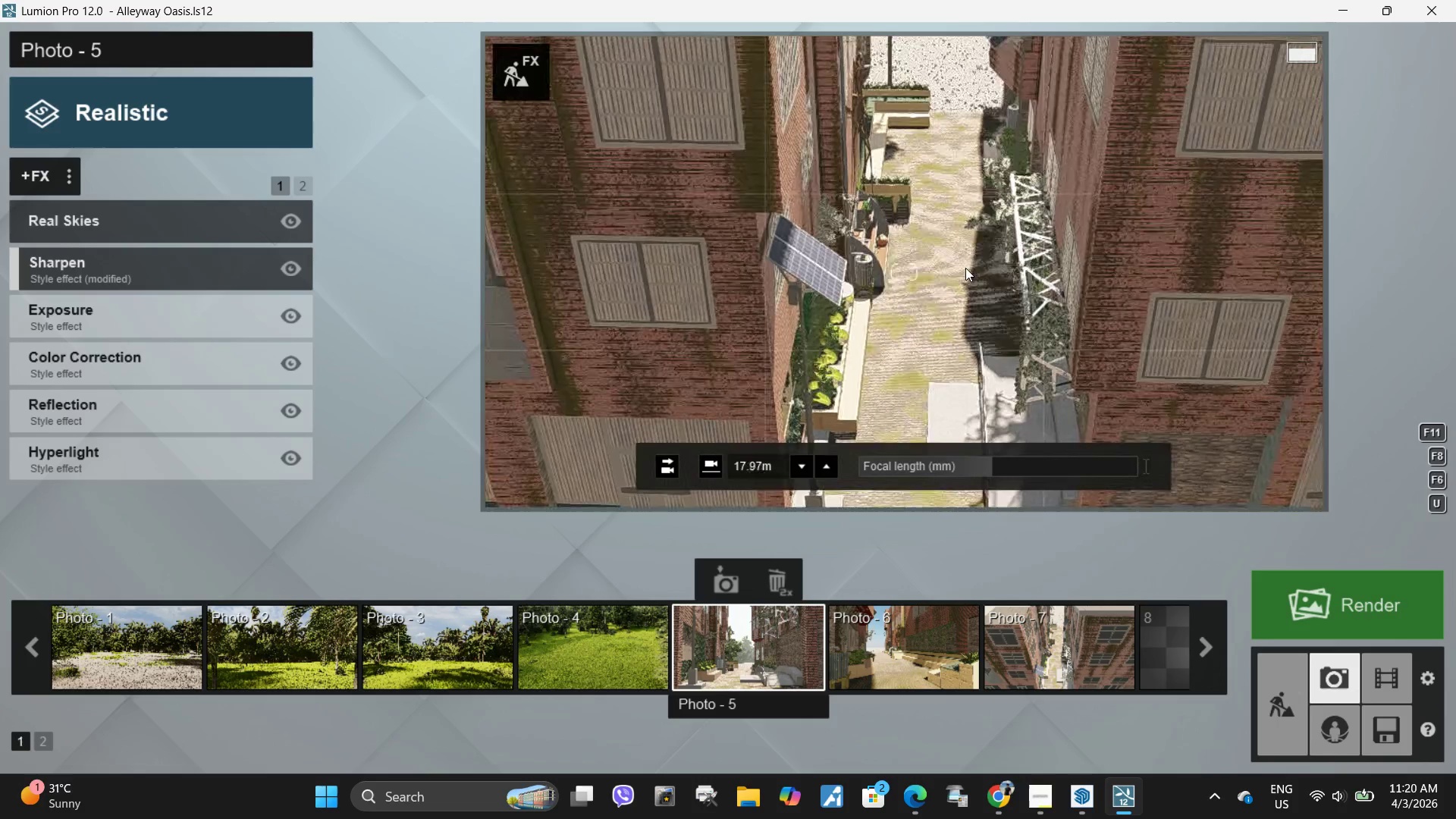 
type(ssd)
 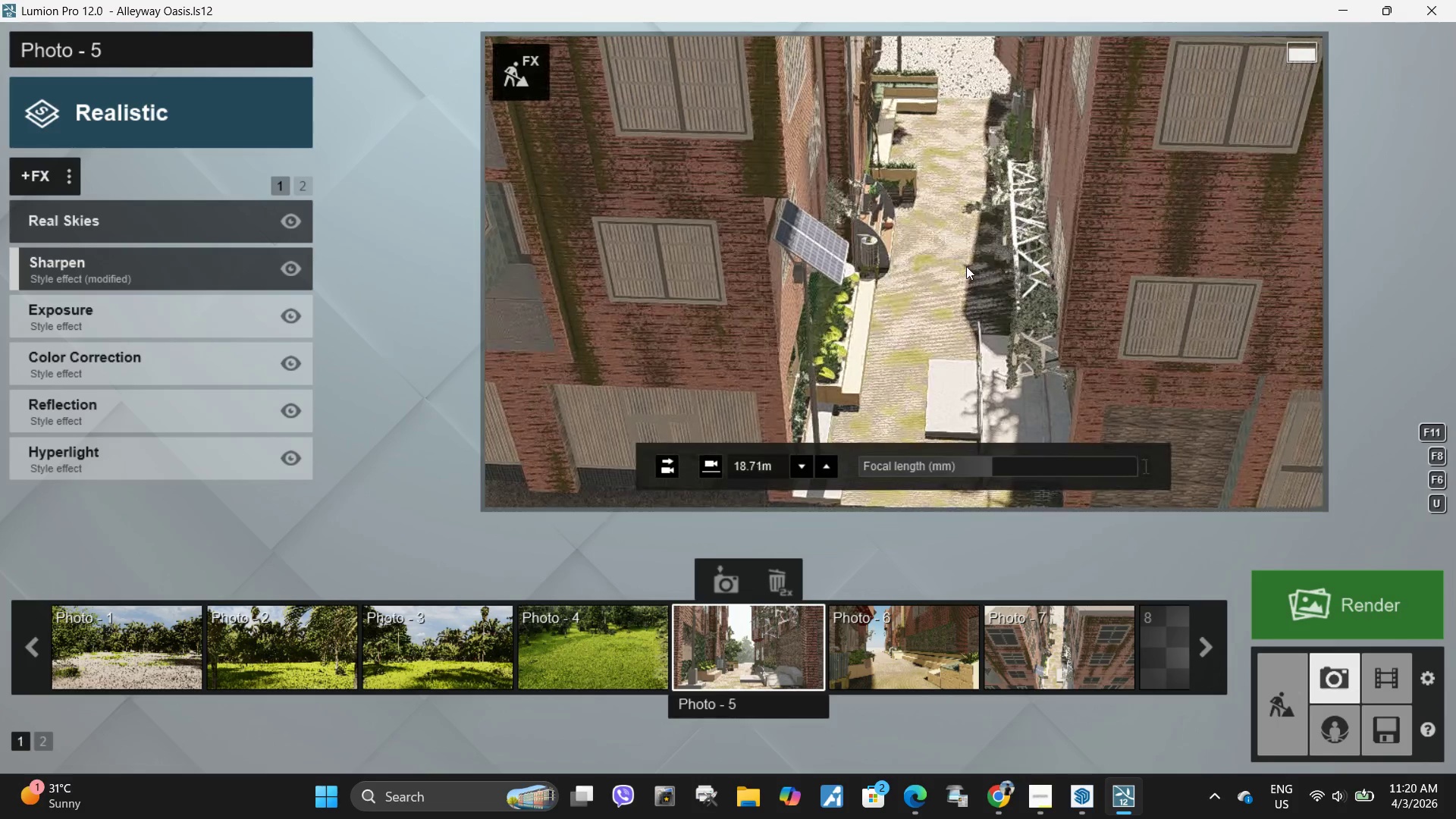 
left_click([984, 165])
 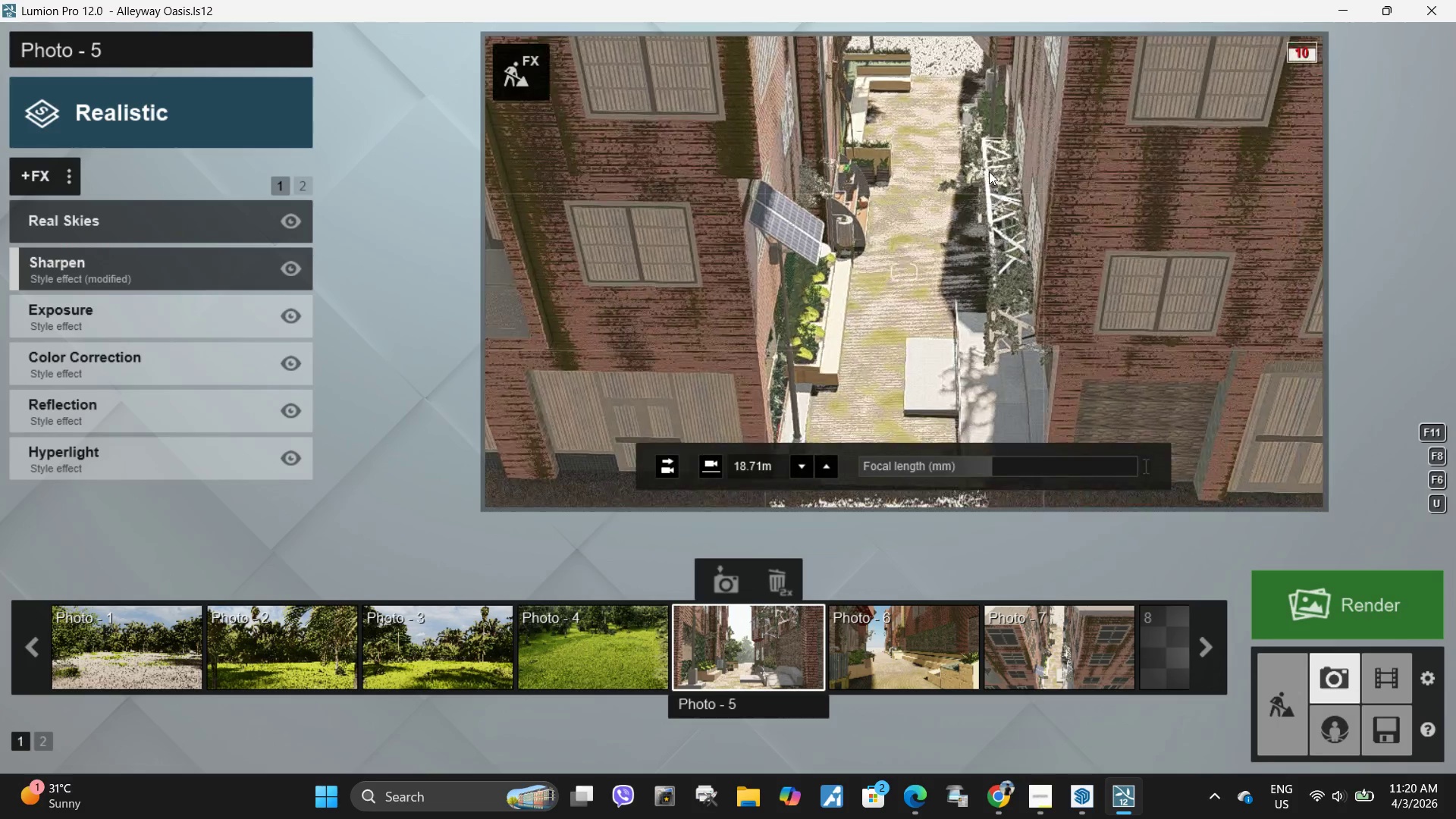 
key(Q)
 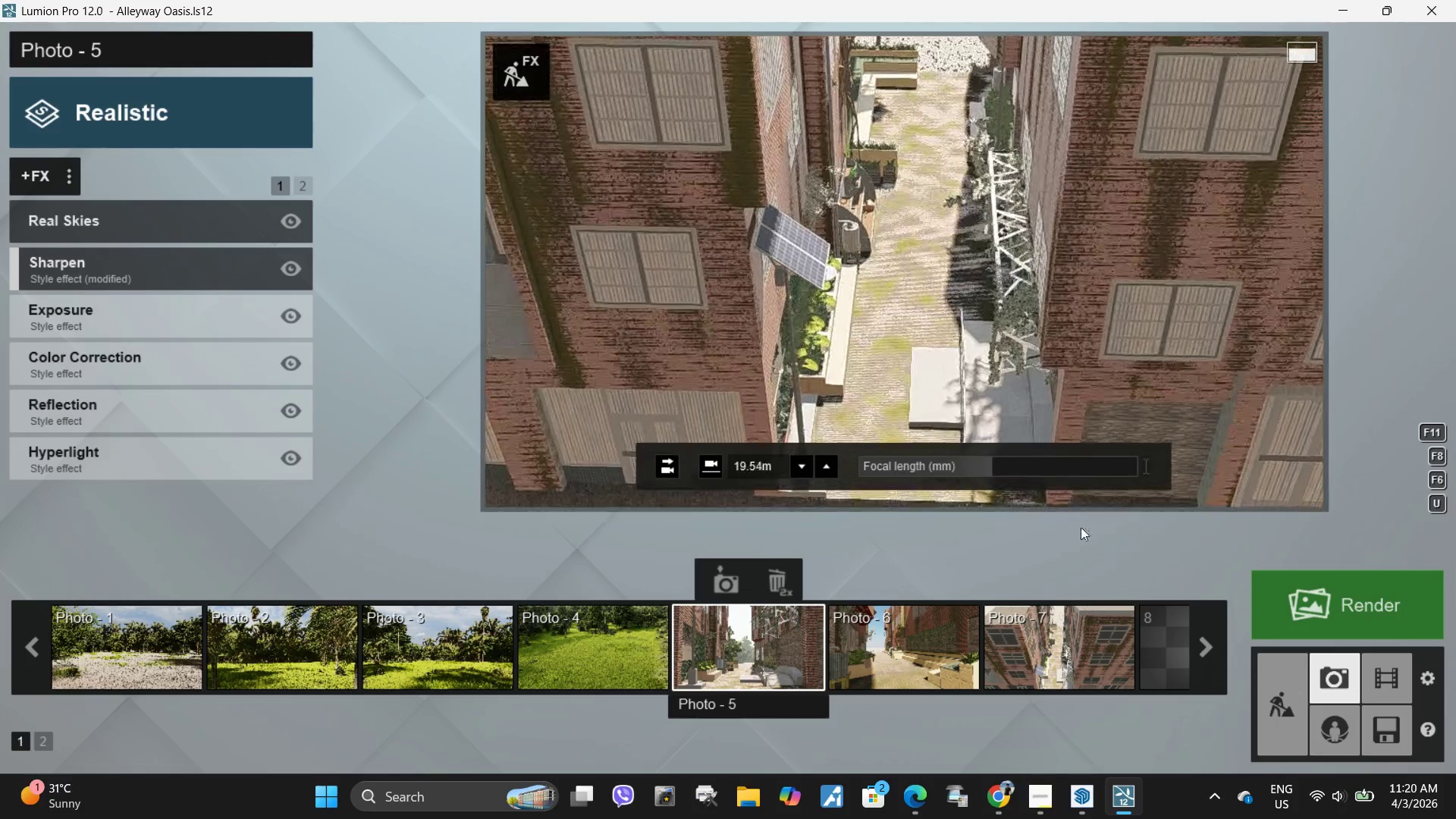 
left_click([1037, 665])
 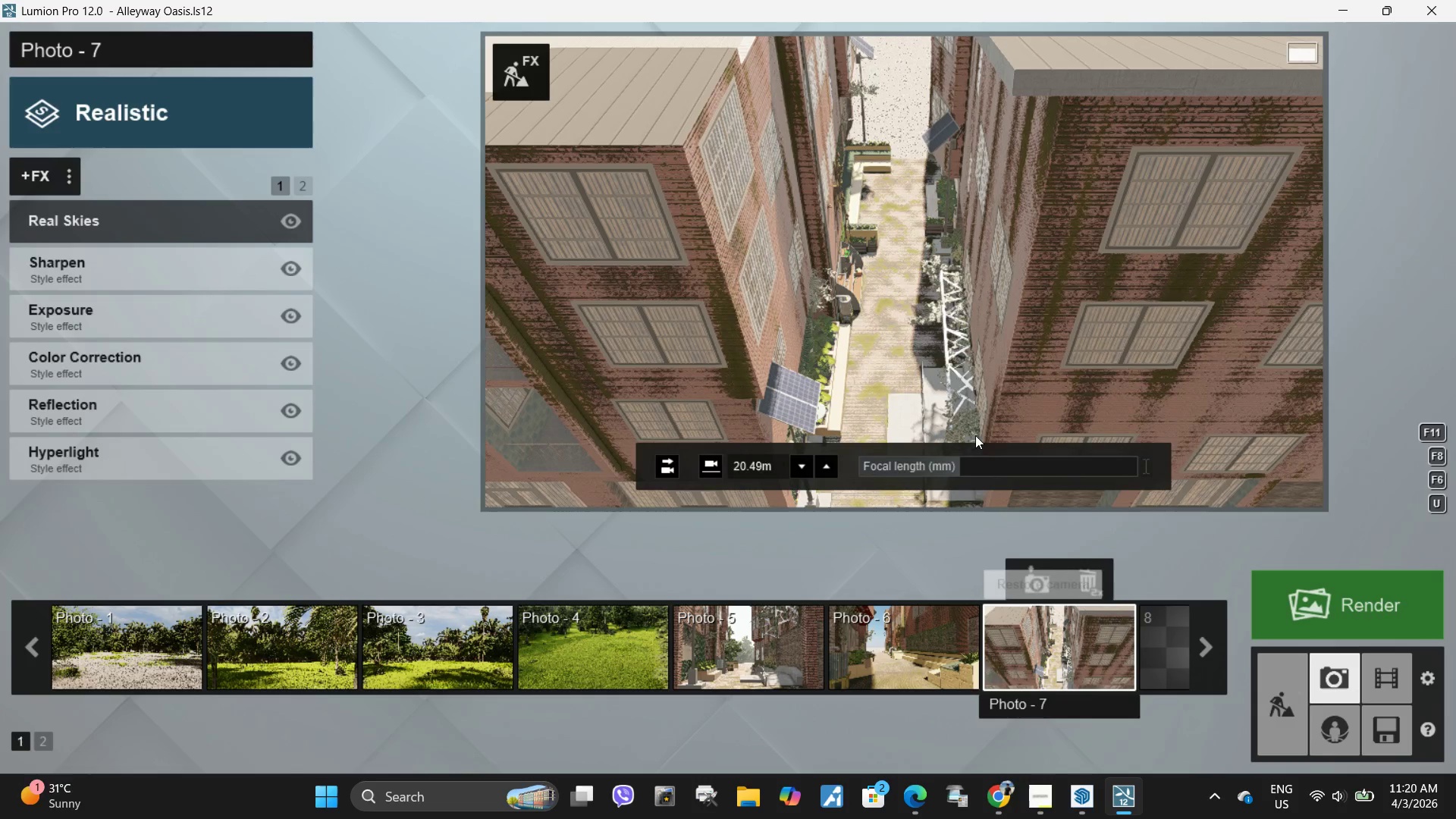 
left_click([904, 347])
 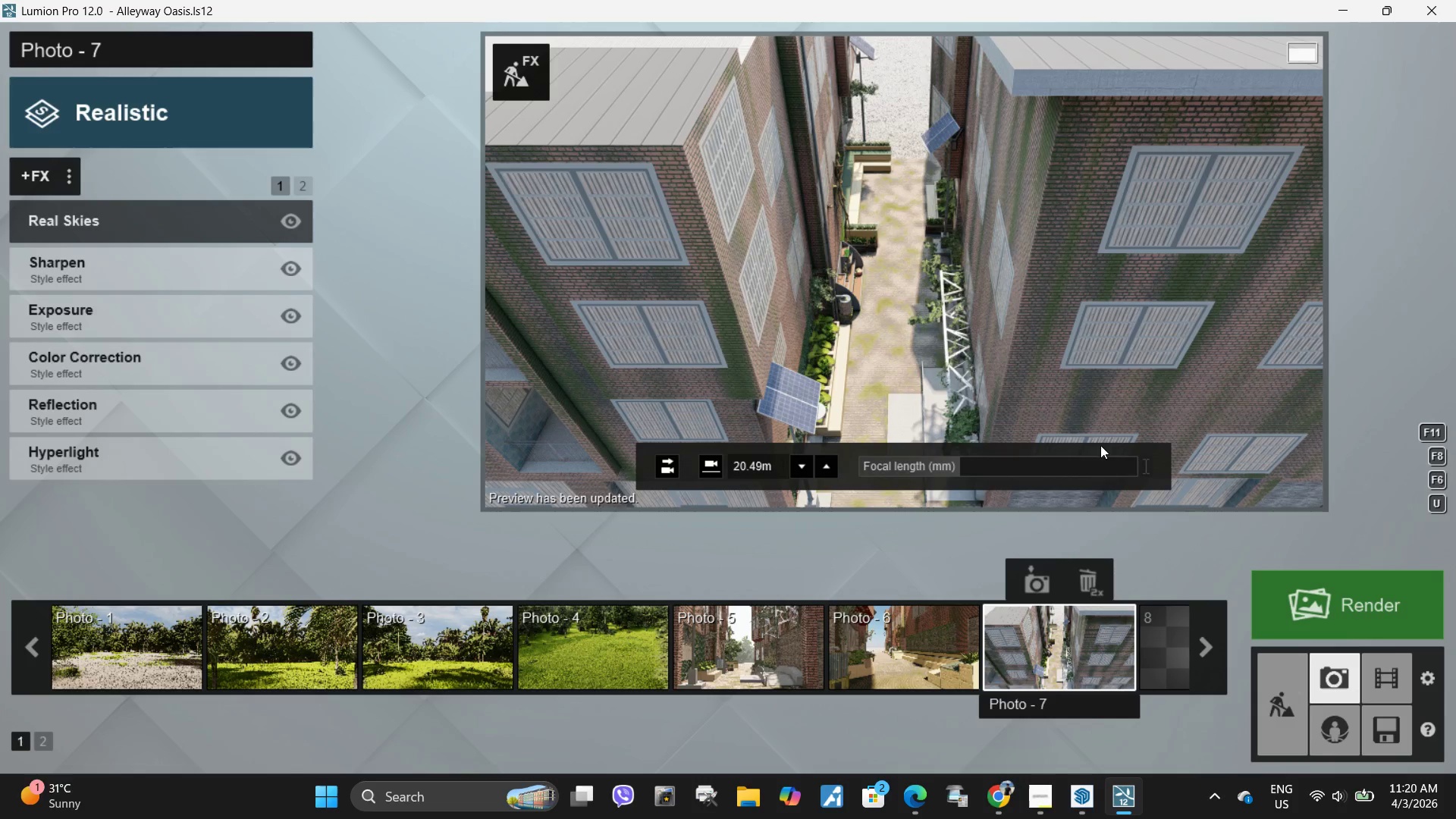 
wait(5.36)
 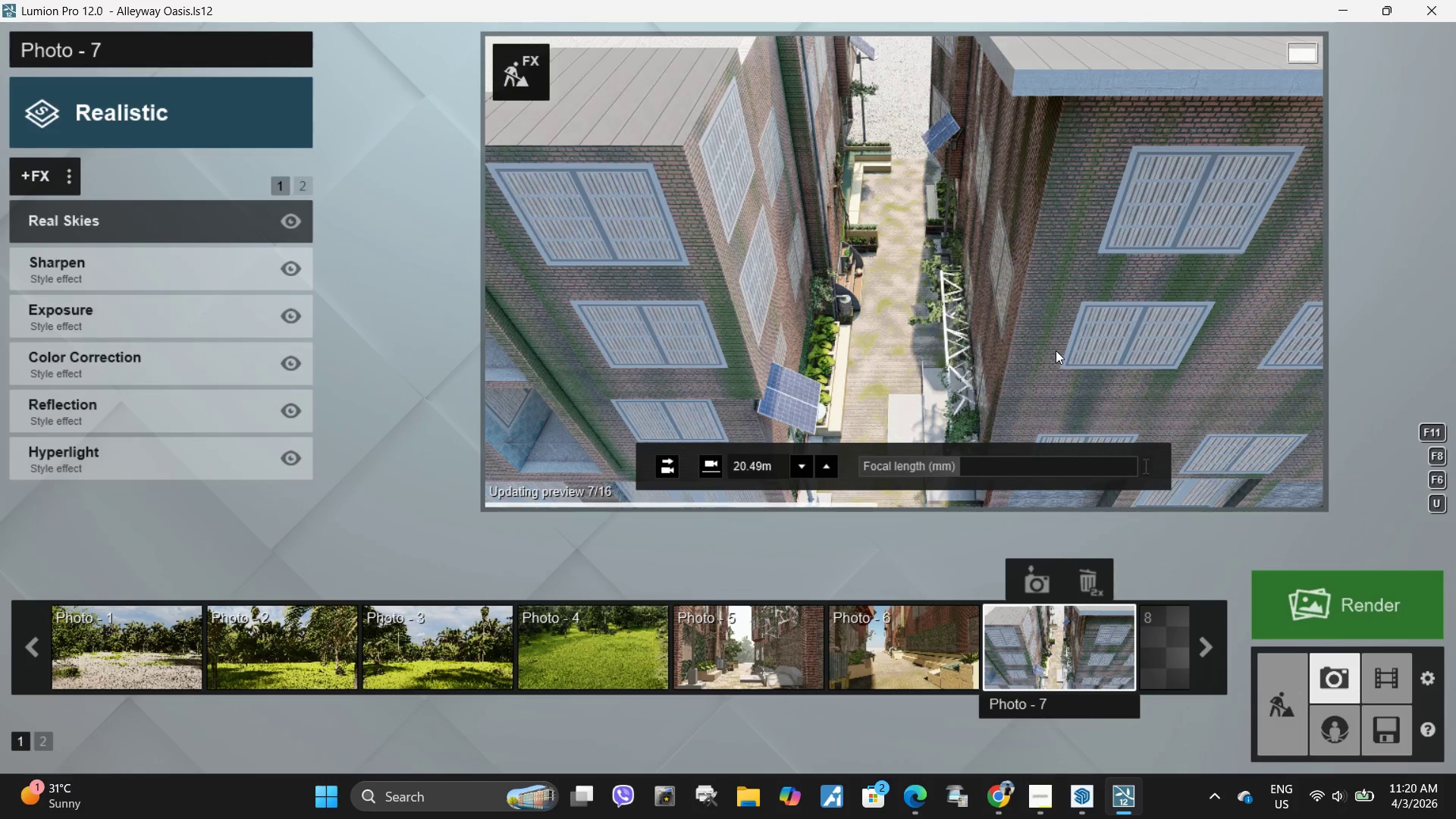 
left_click([895, 638])
 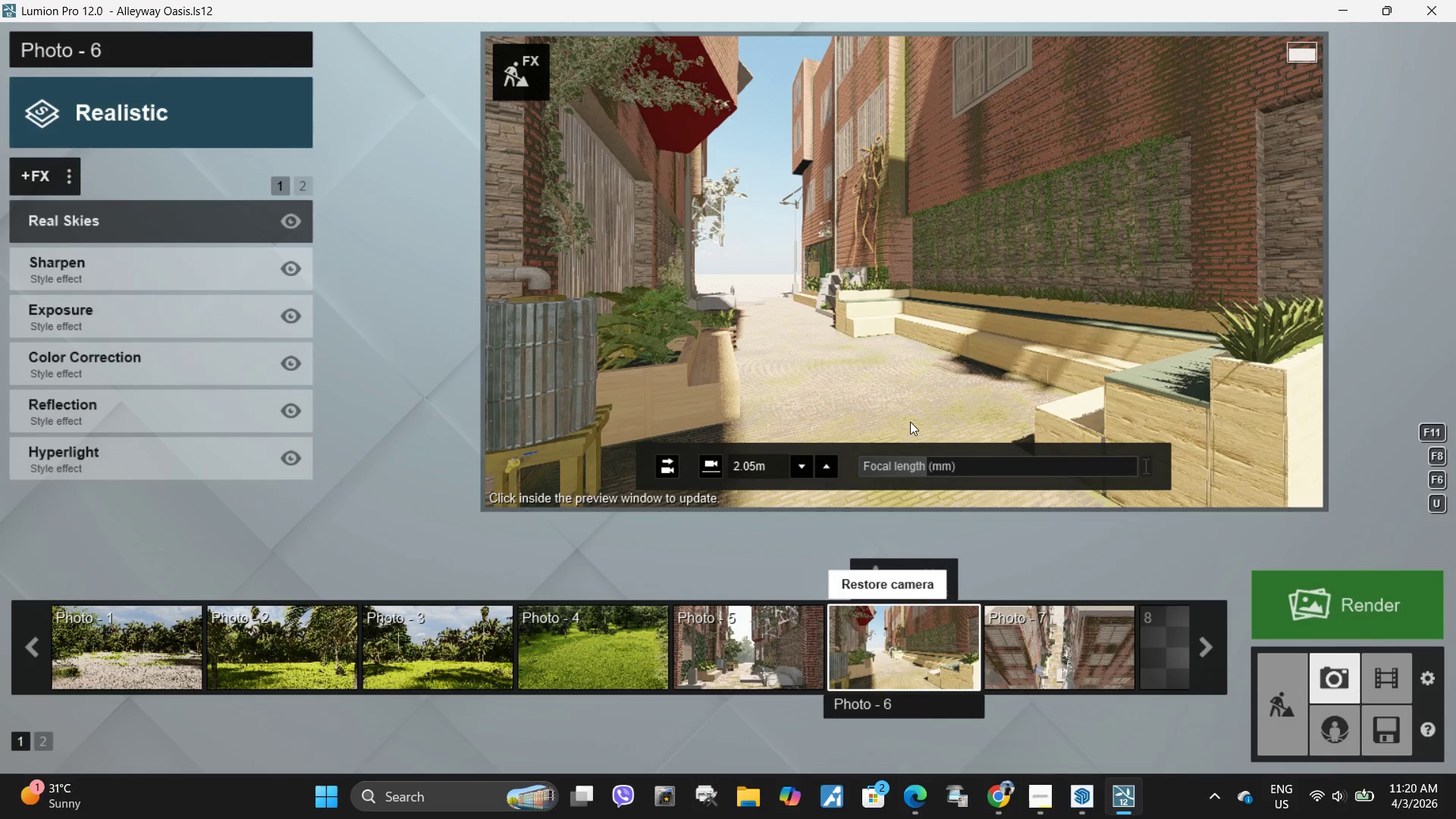 
left_click([910, 403])
 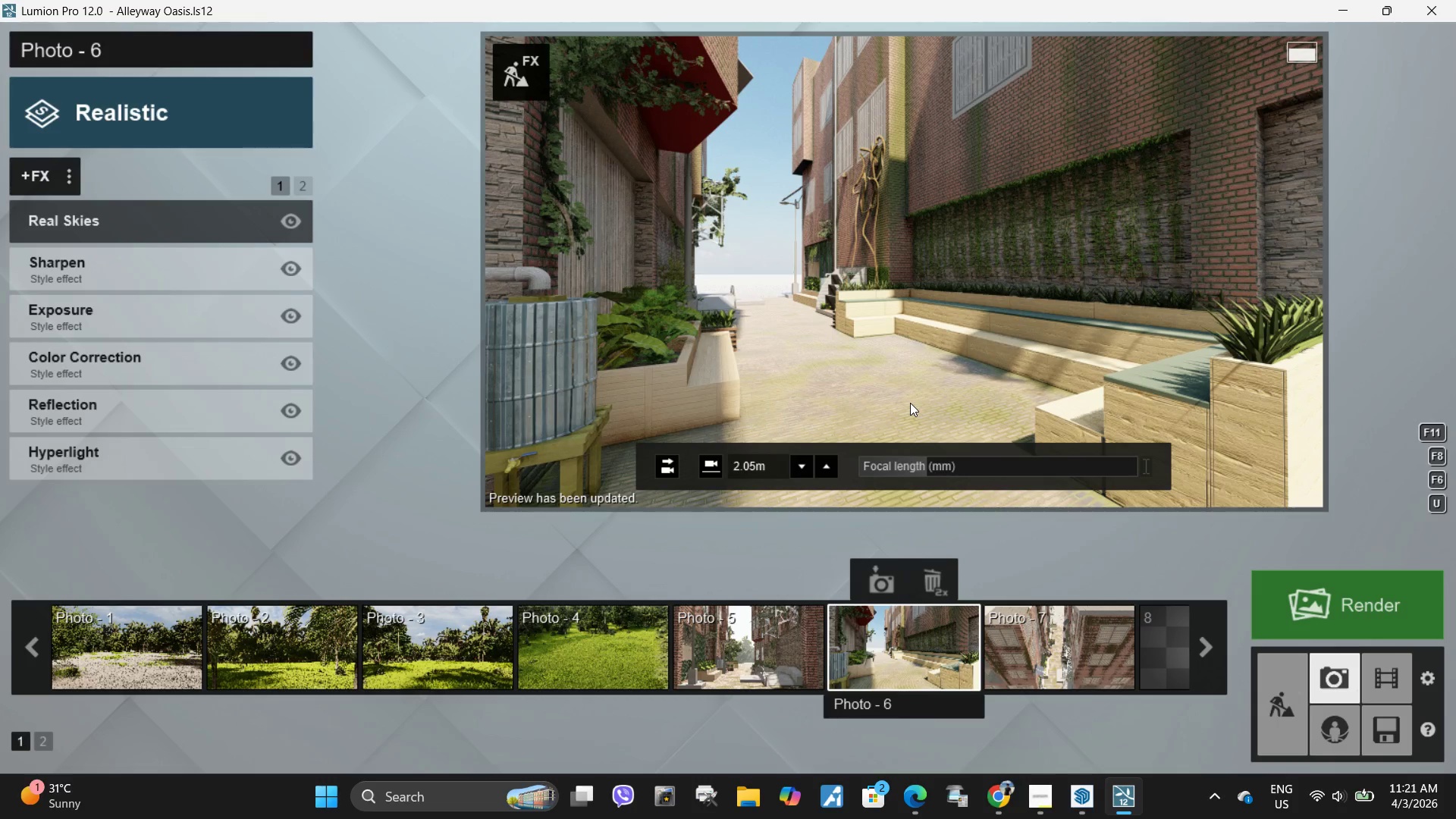 
wait(16.7)
 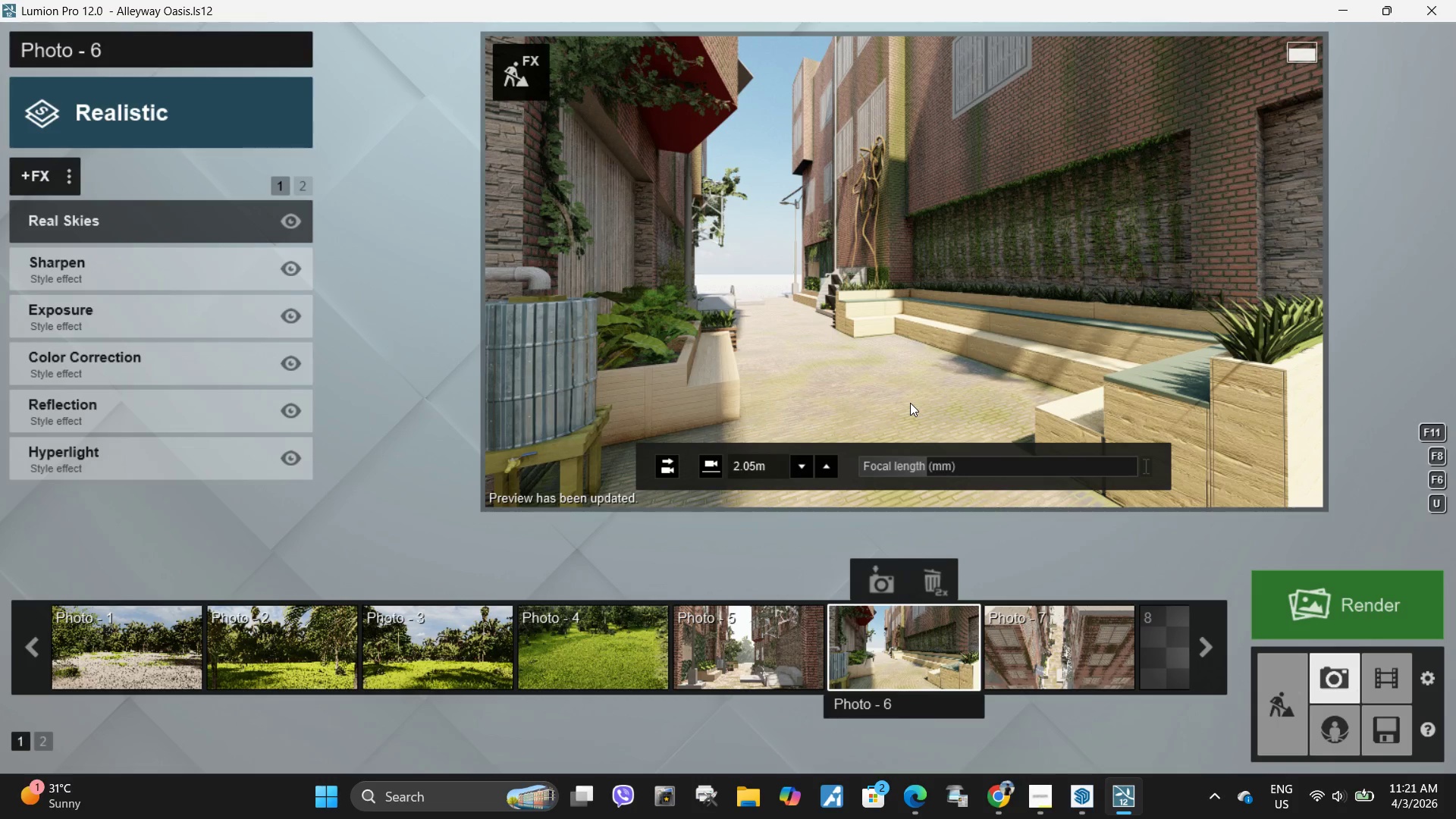 
left_click([784, 661])
 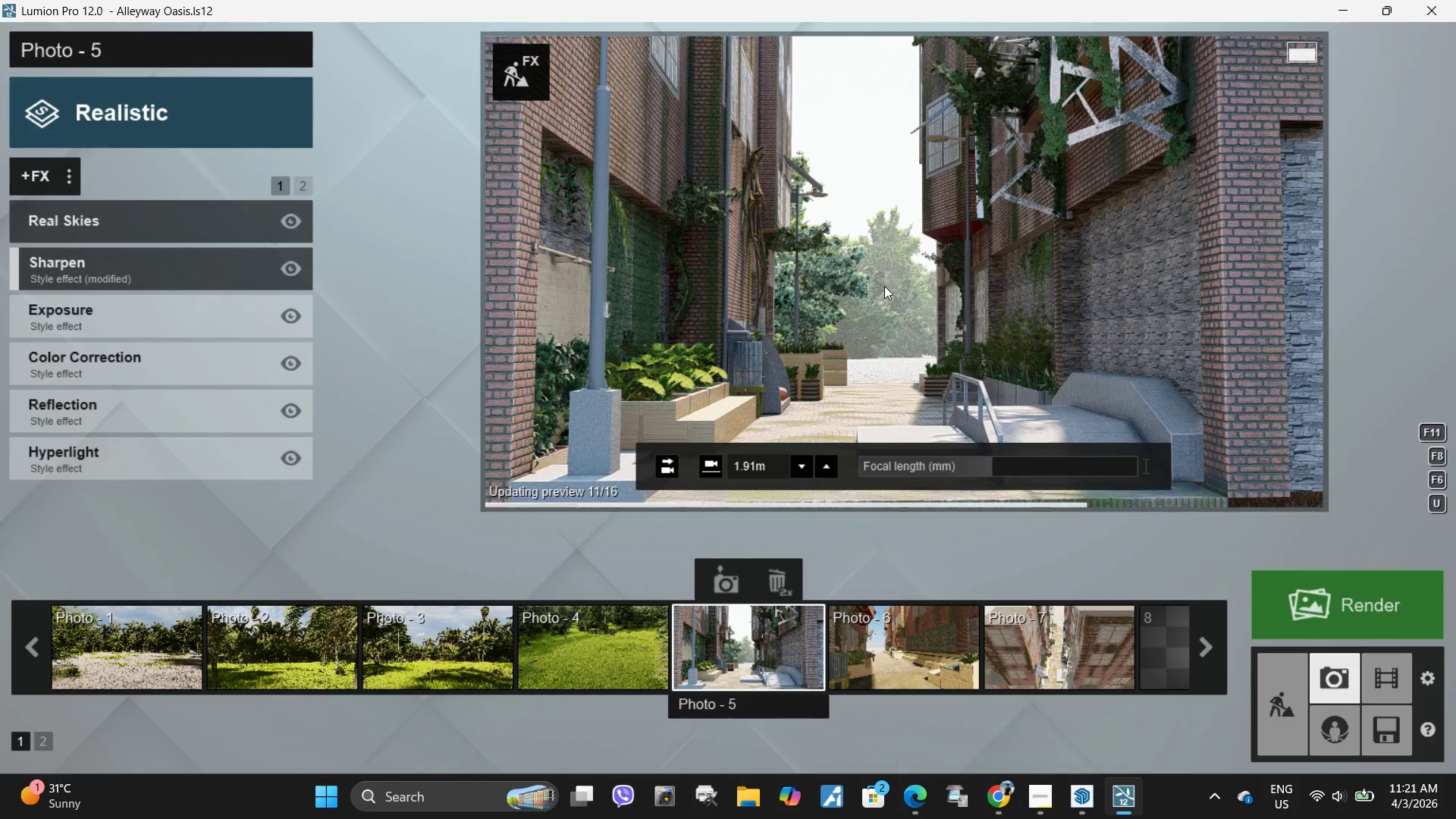 
wait(8.34)
 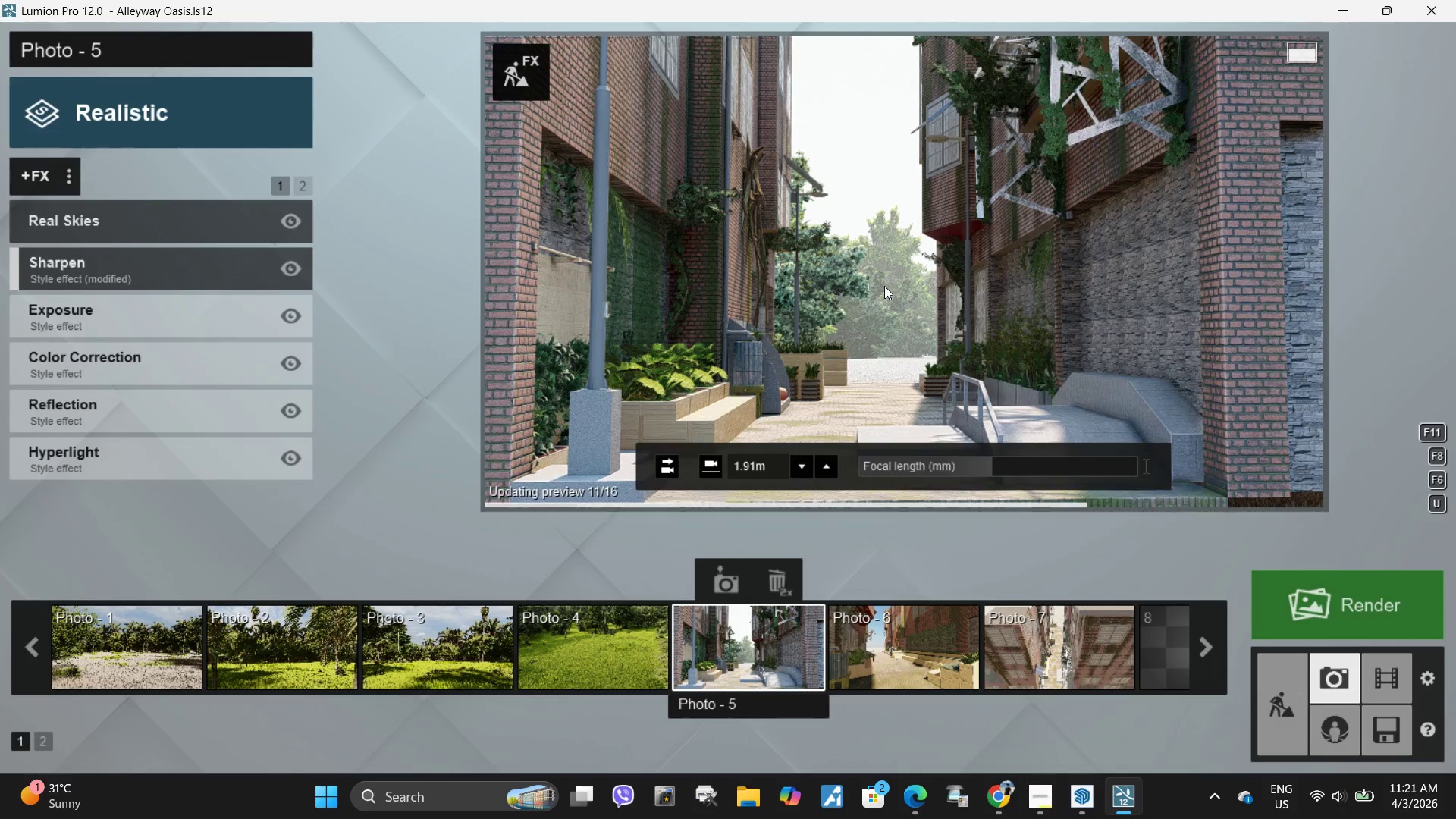 
left_click([903, 676])
 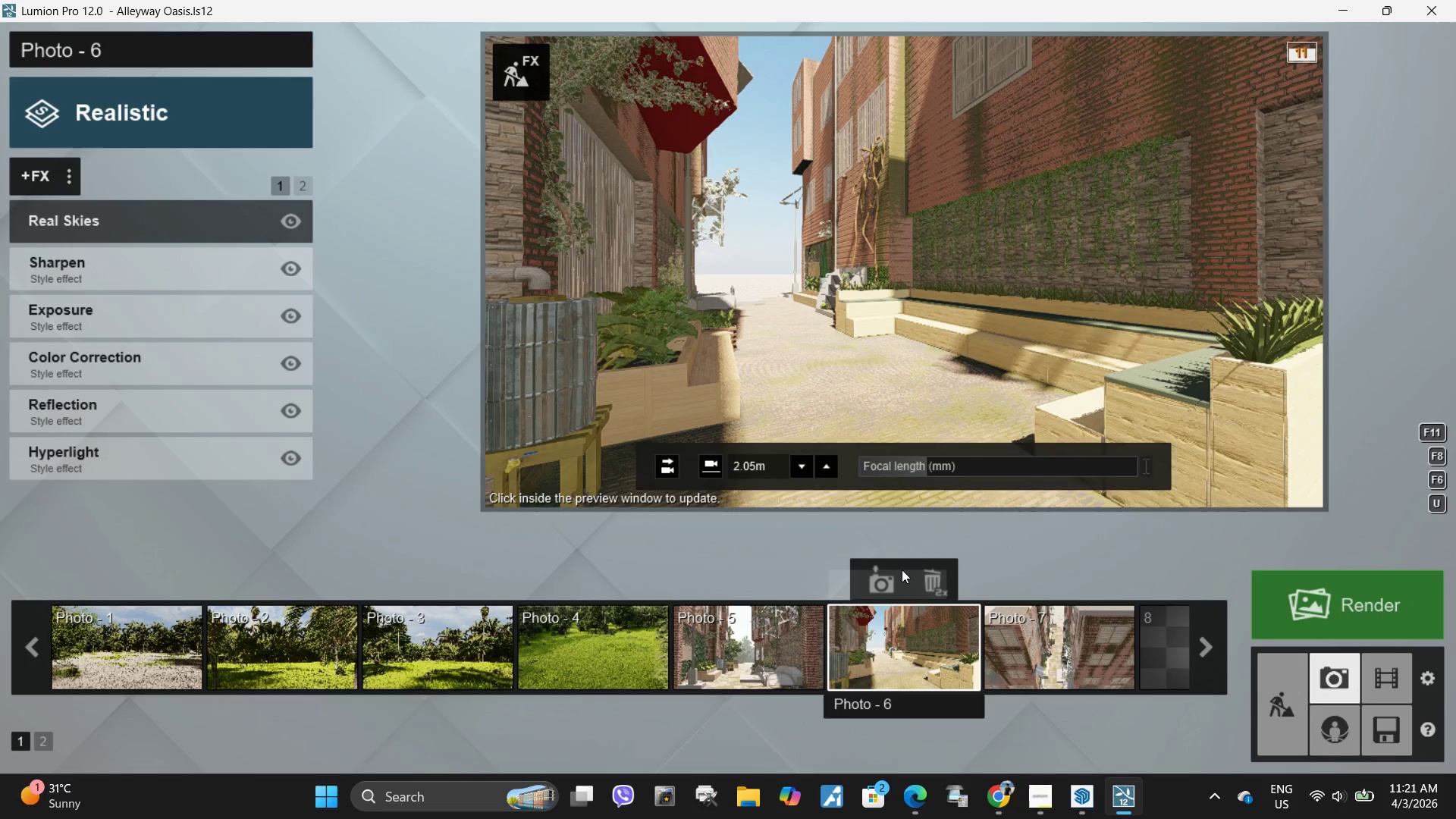 
left_click([746, 668])
 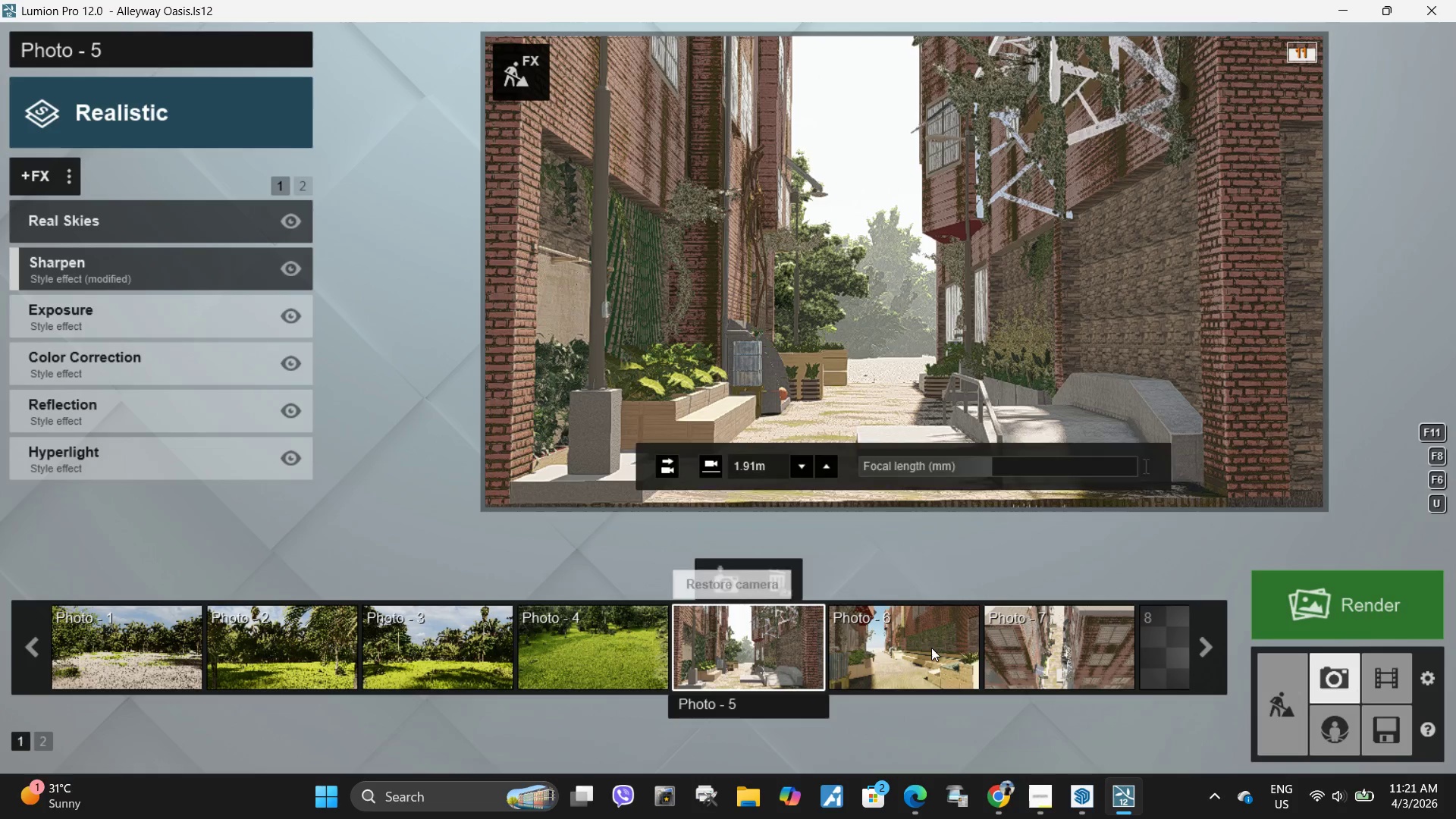 
left_click([899, 654])
 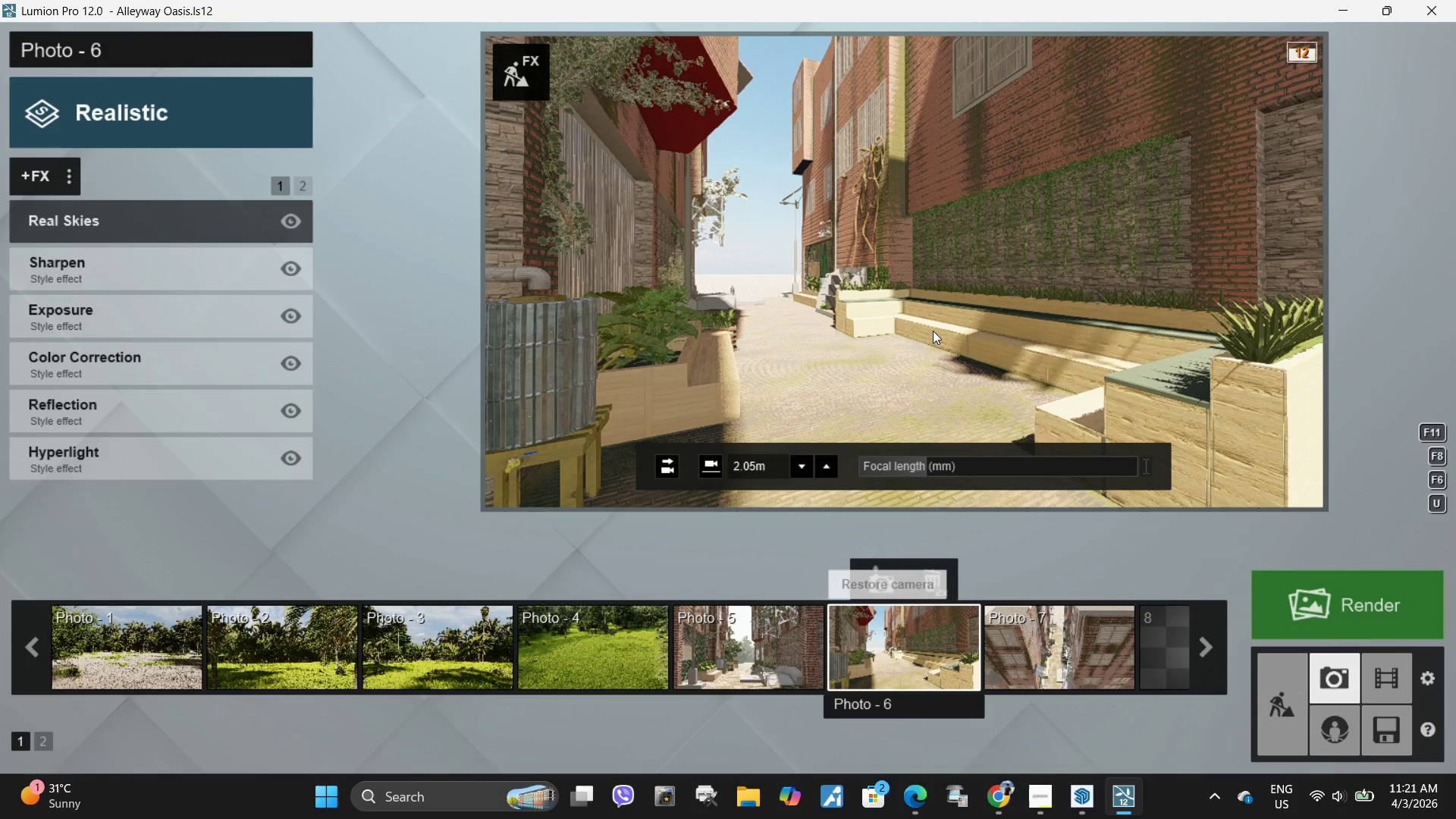 
left_click([930, 333])
 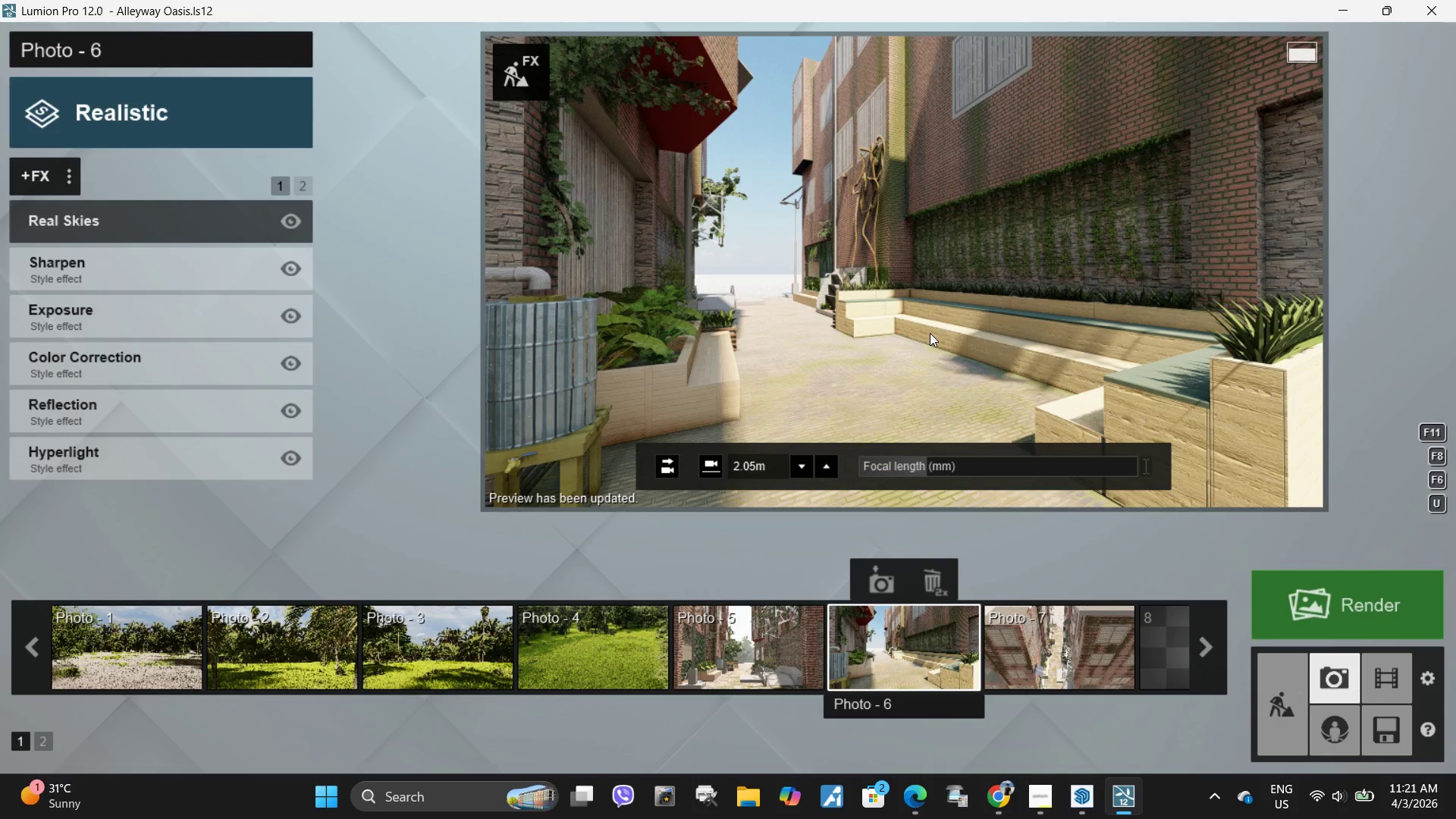 
left_click([962, 352])
 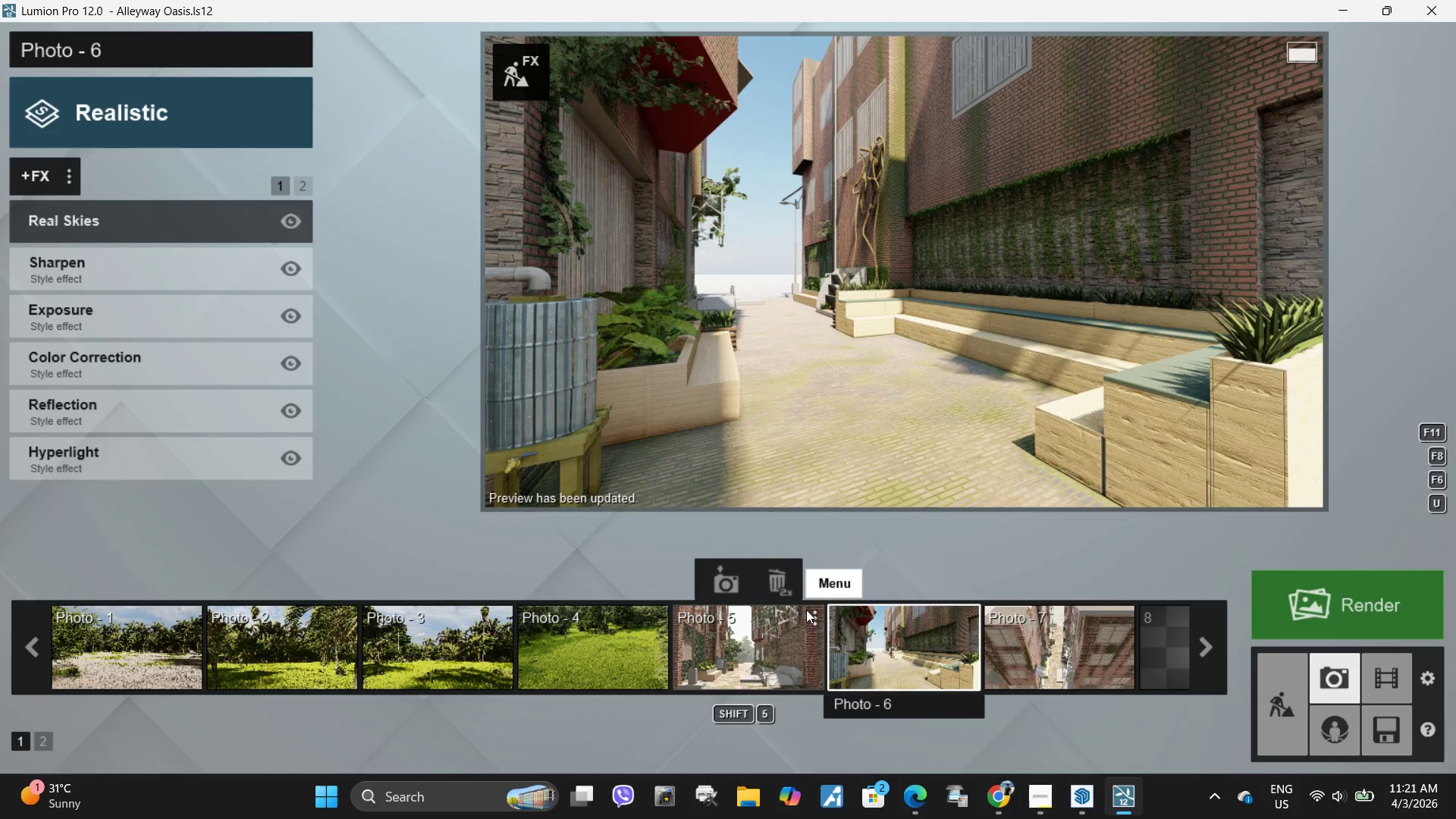 
left_click([781, 636])
 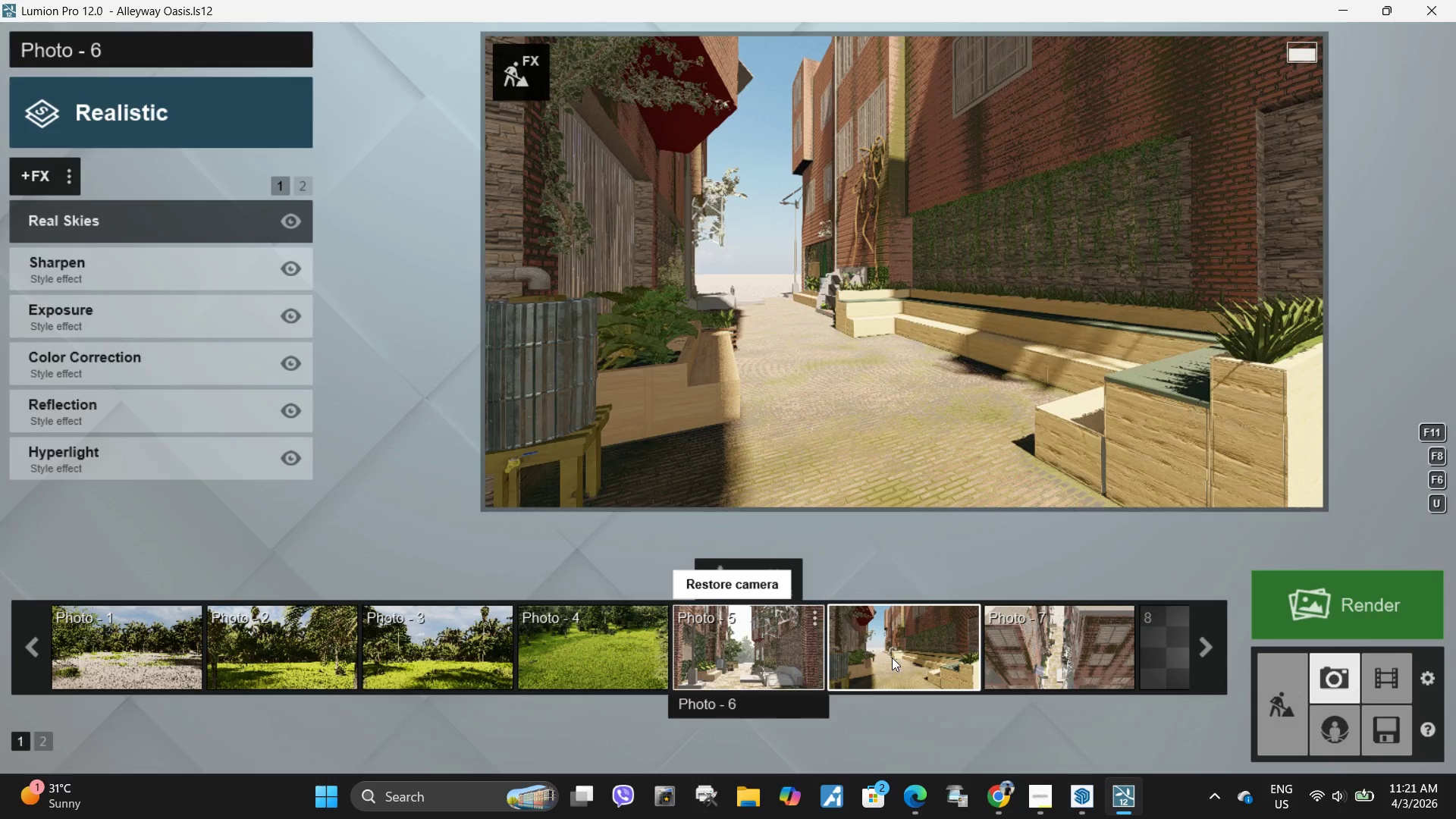 
left_click([892, 657])
 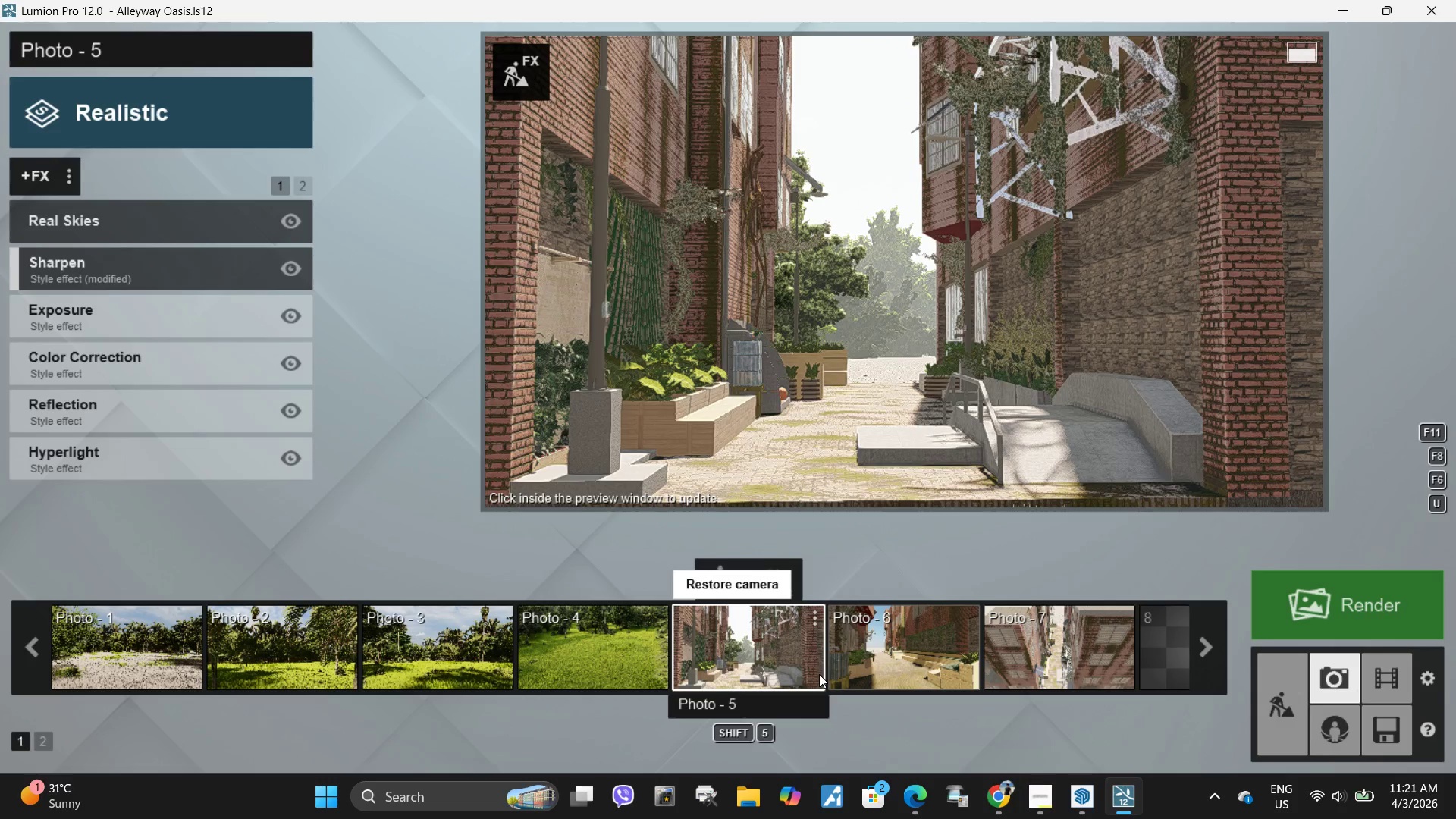 
left_click([870, 664])
 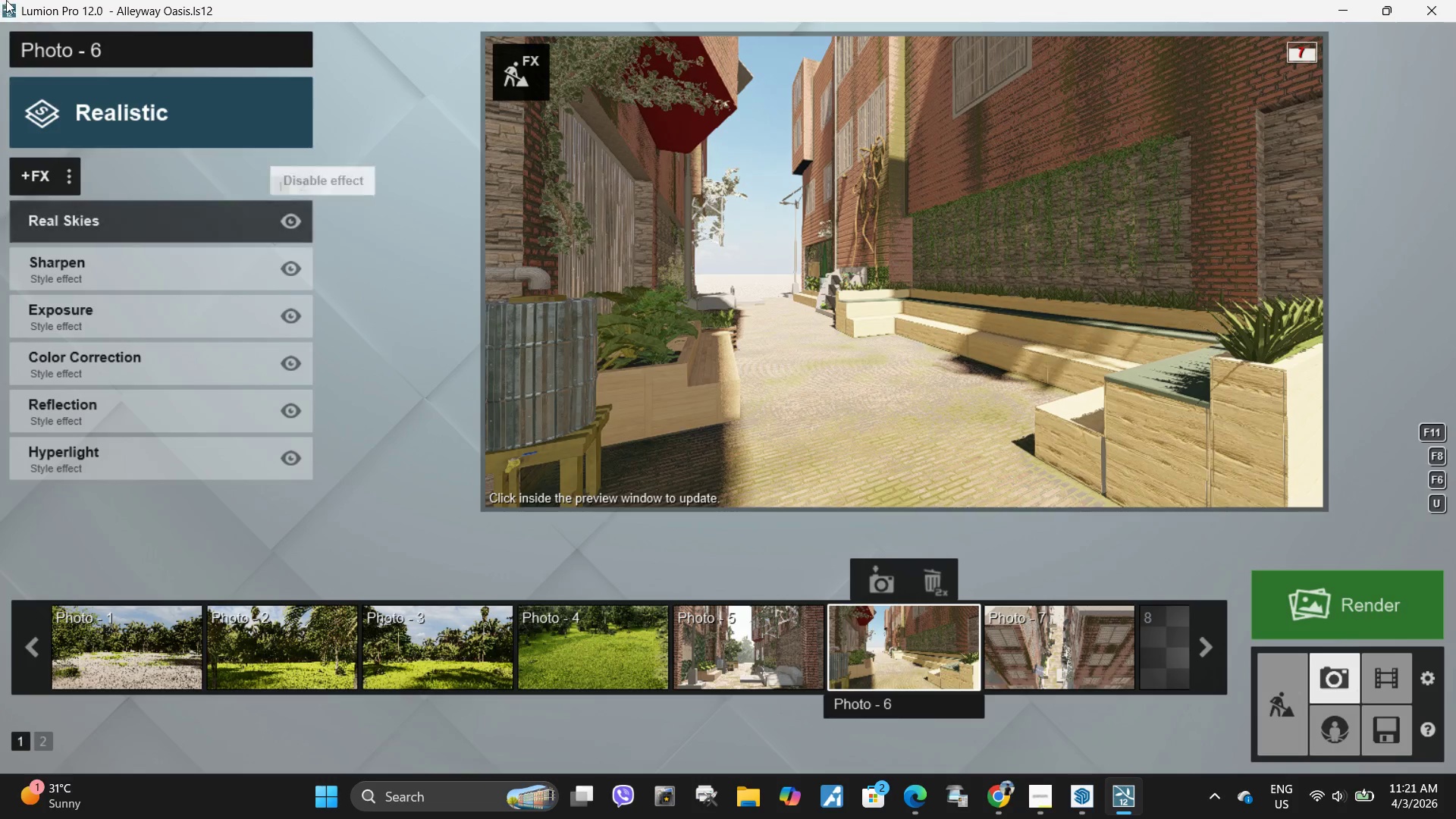 
mouse_move([190, 292])
 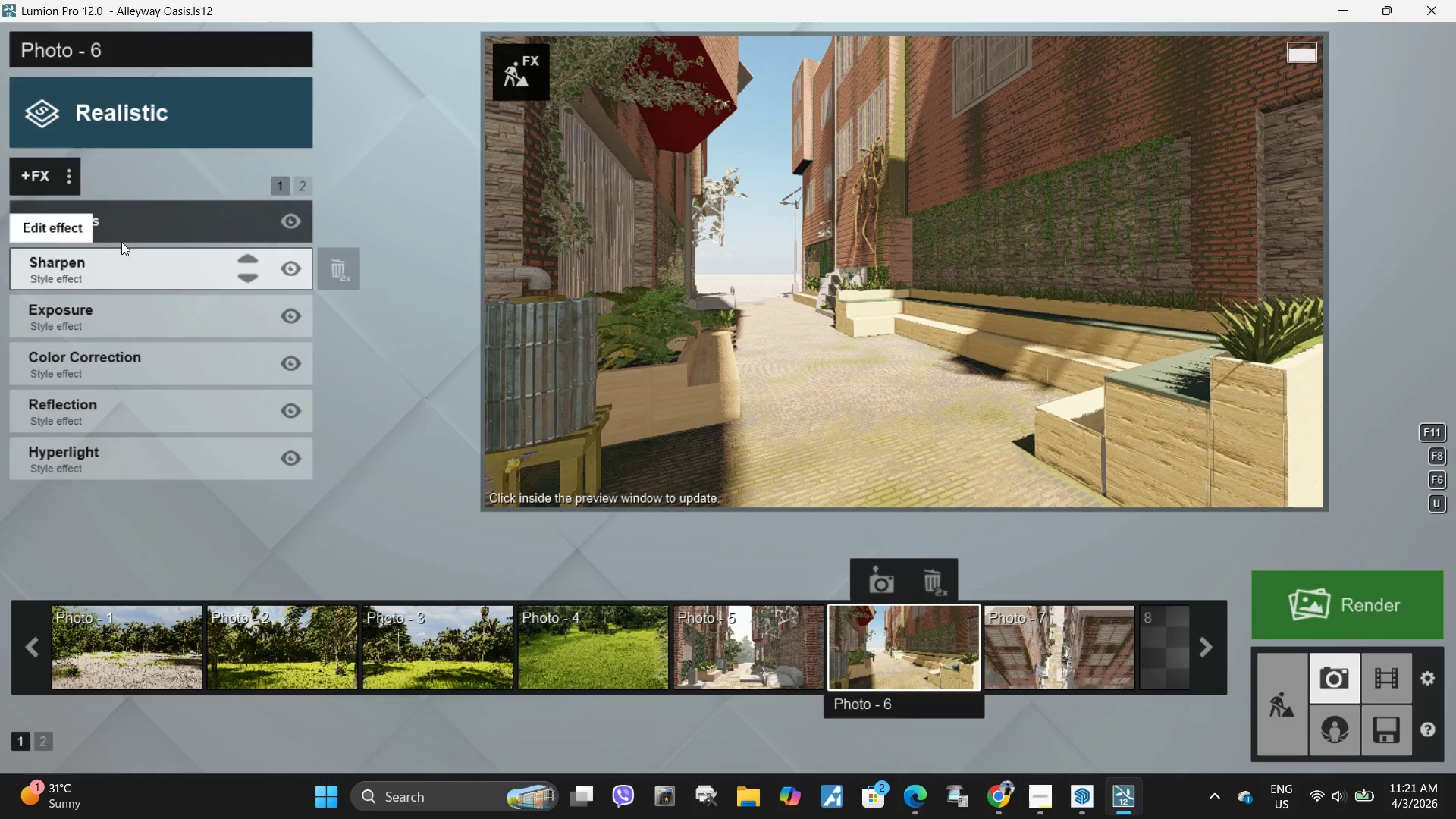 
left_click([125, 231])
 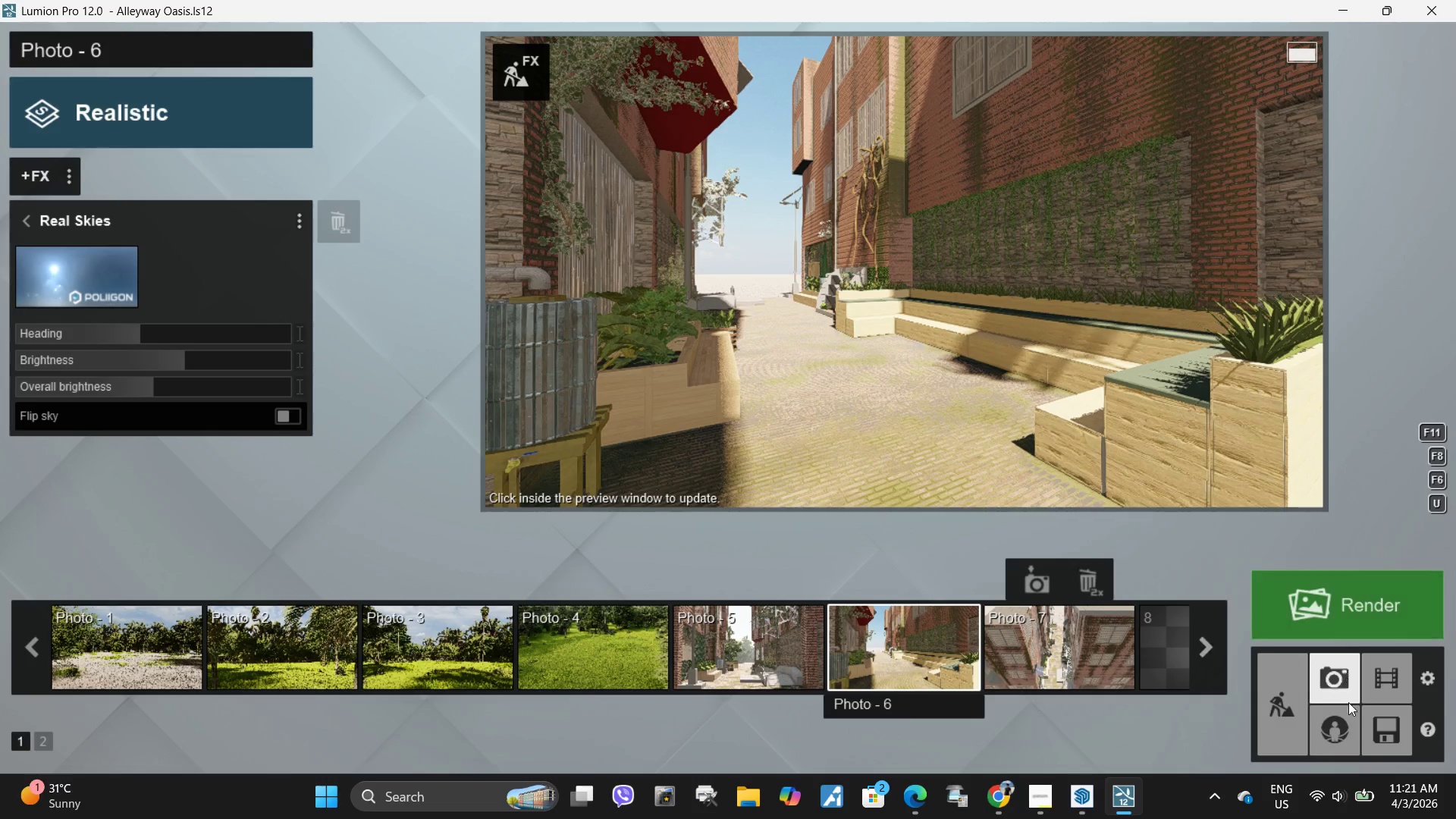 
left_click([1271, 709])
 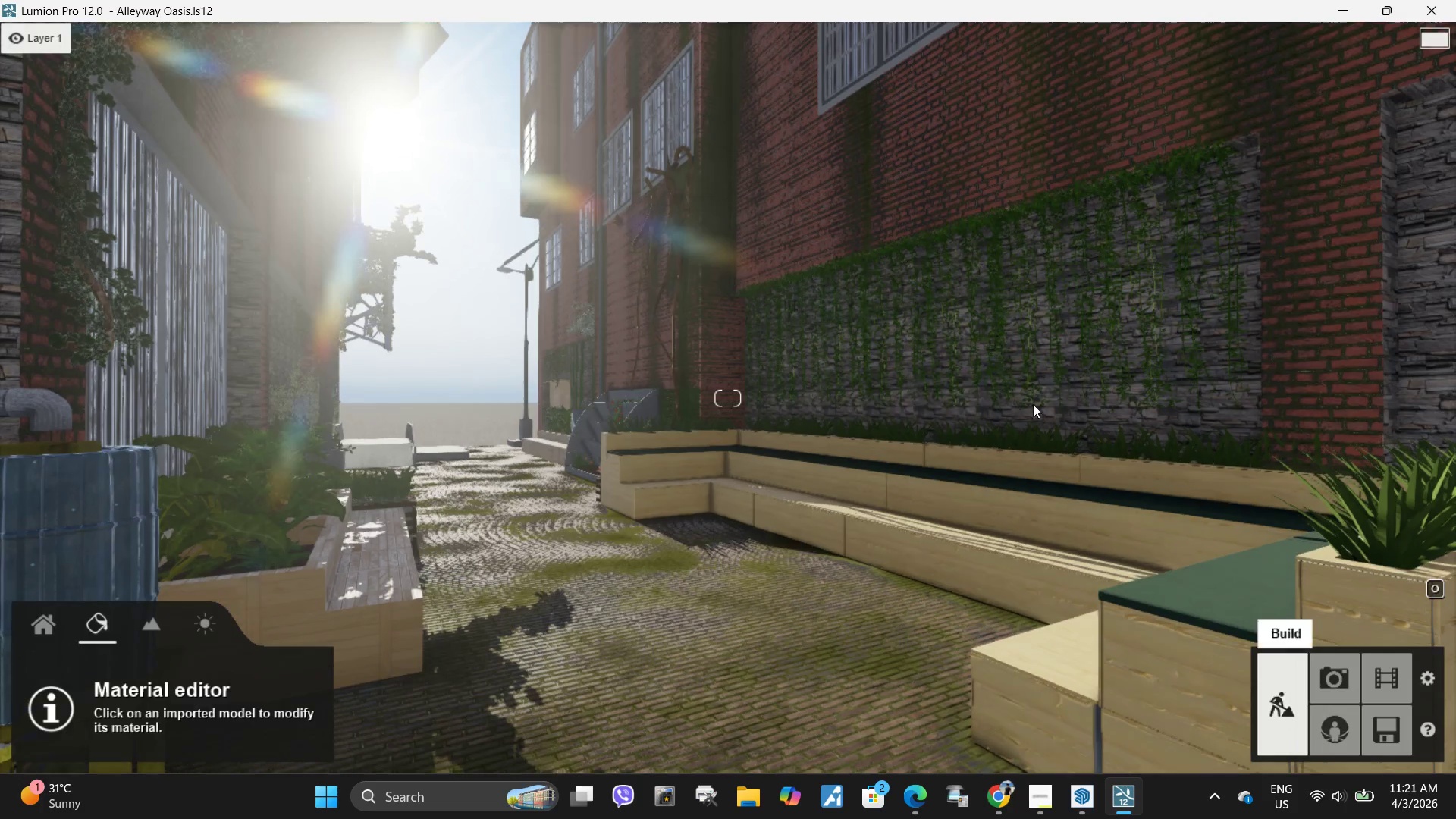 
hold_key(key=S, duration=2.31)
 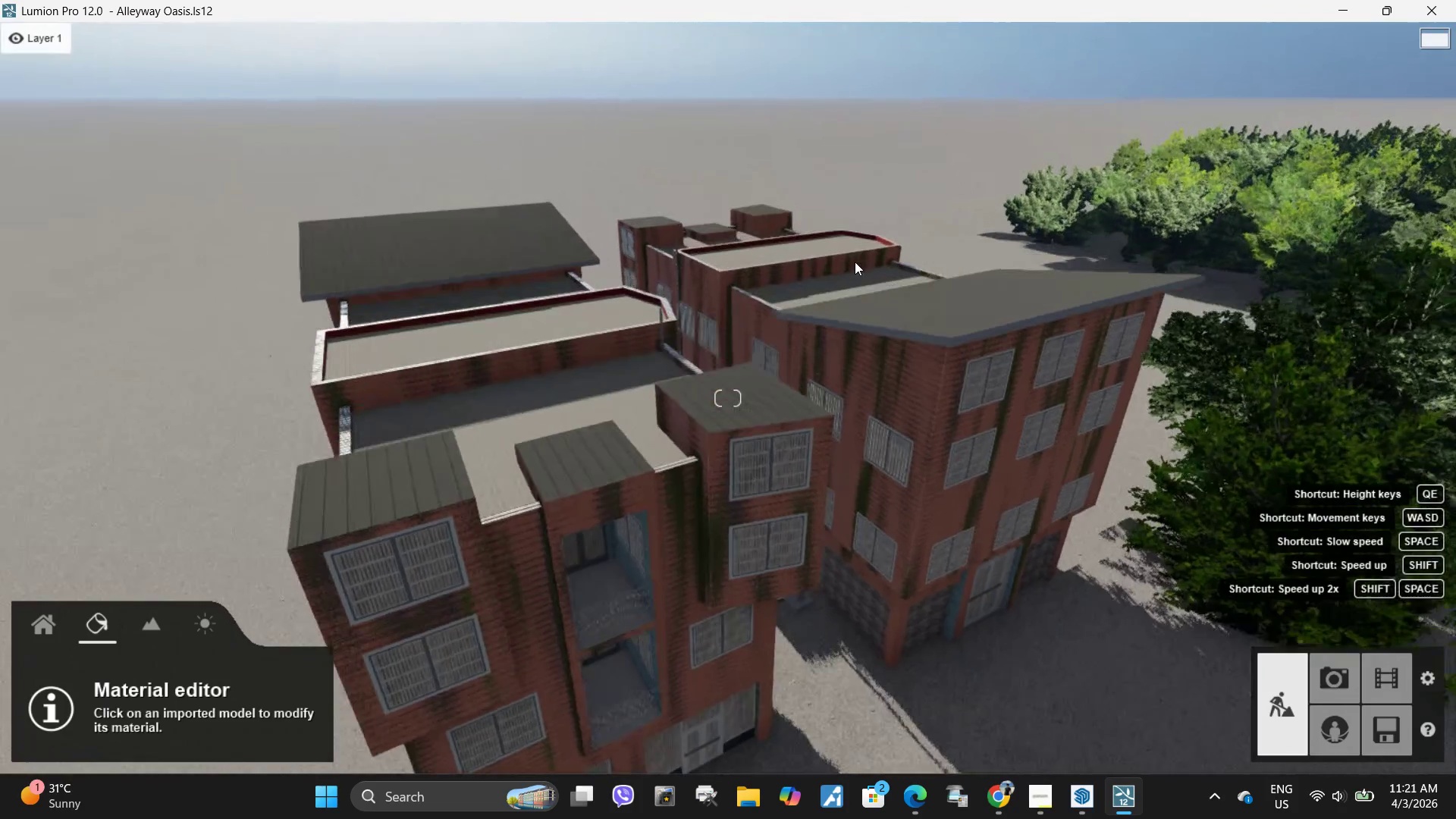 
hold_key(key=Q, duration=0.59)
 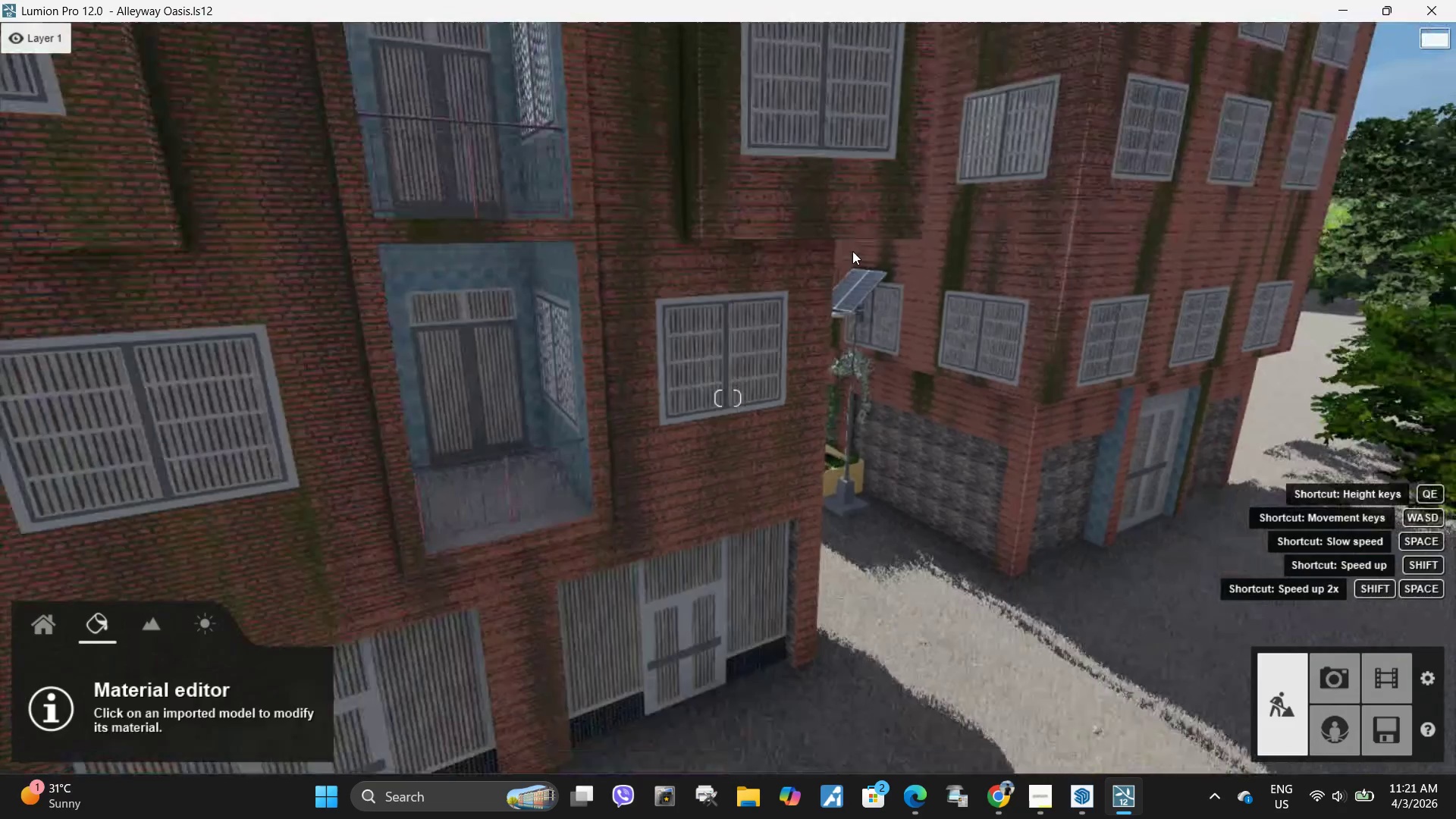 
hold_key(key=Q, duration=1.2)
 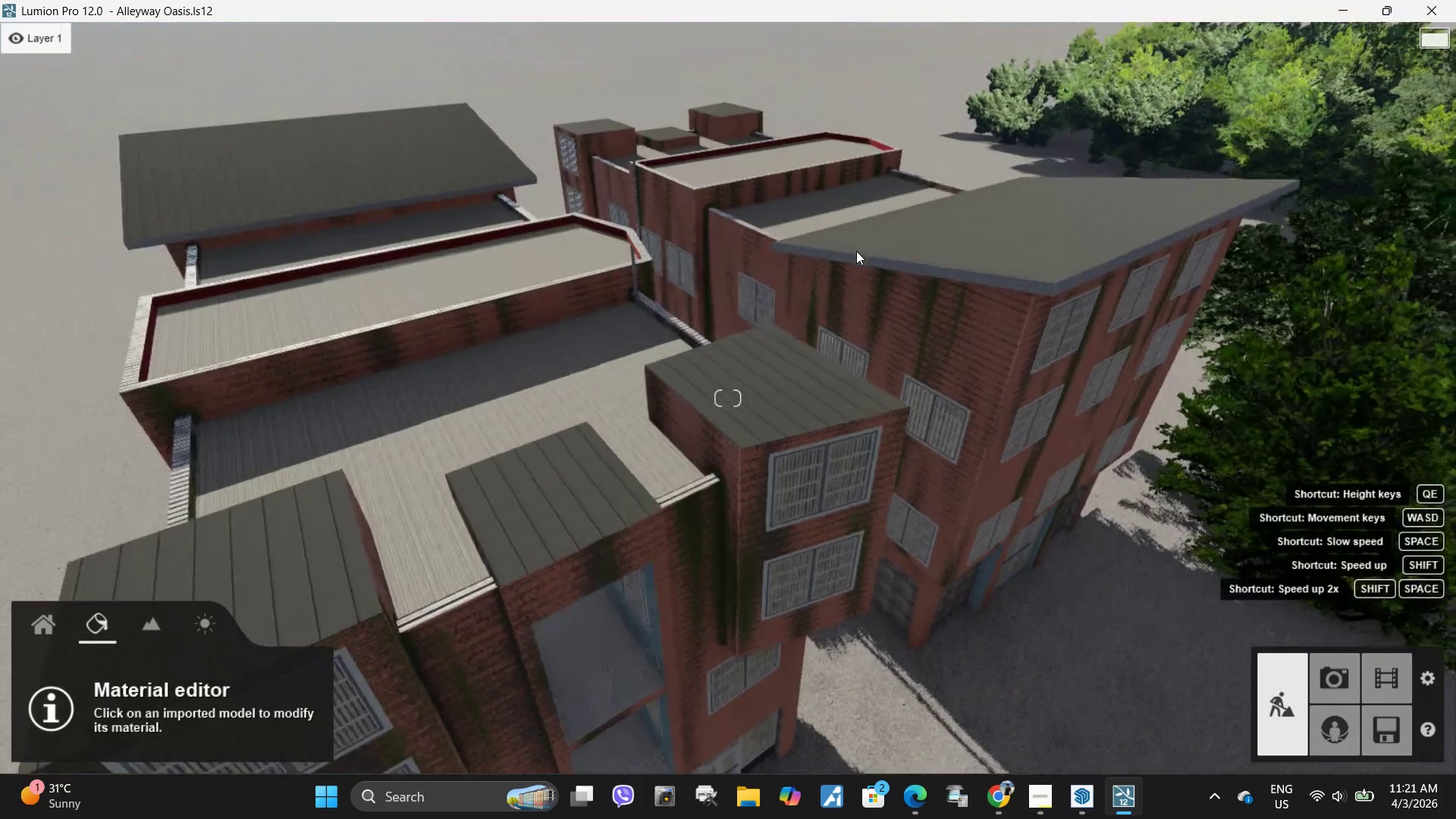 
hold_key(key=W, duration=1.88)
 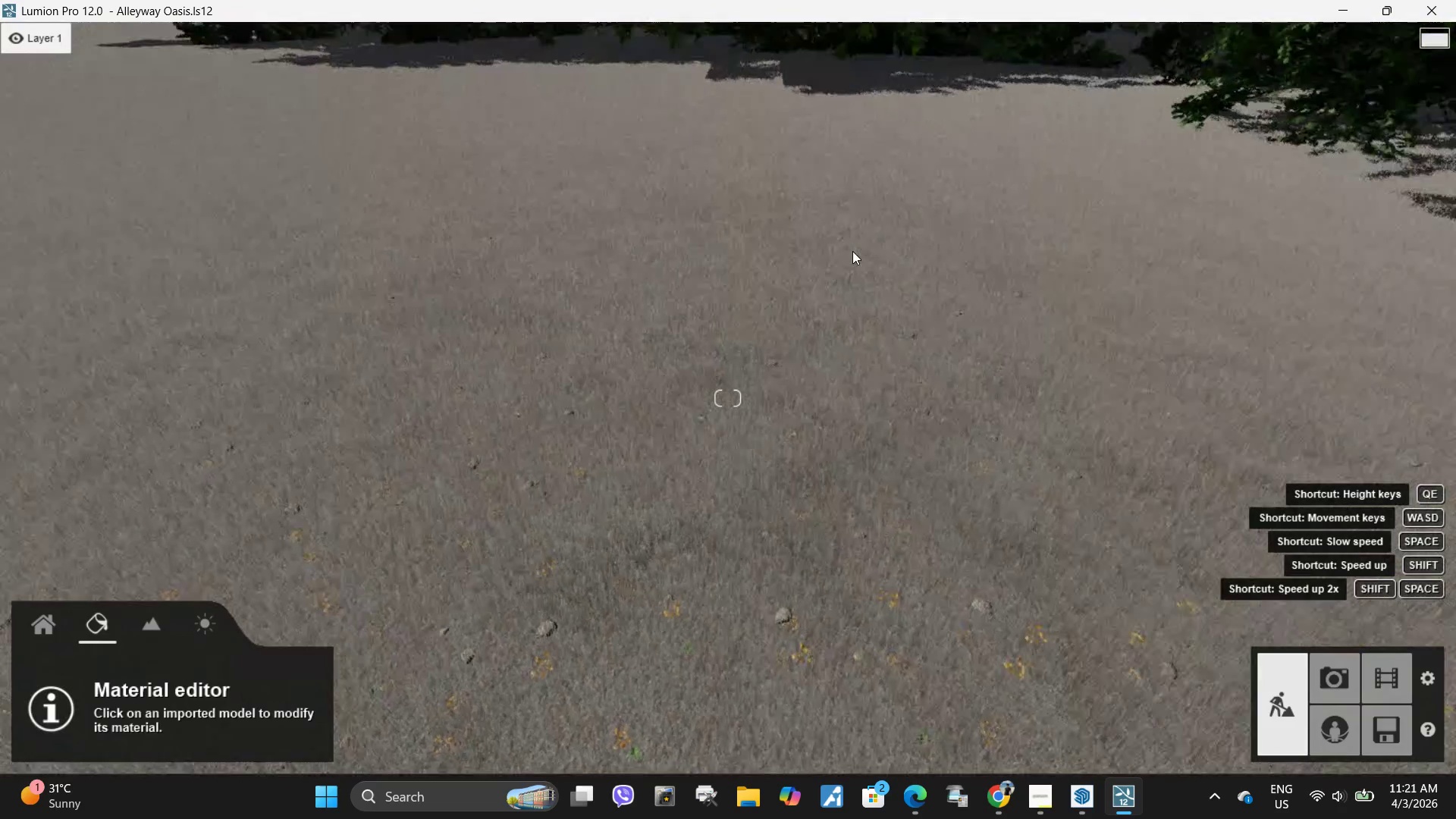 
hold_key(key=A, duration=0.34)
 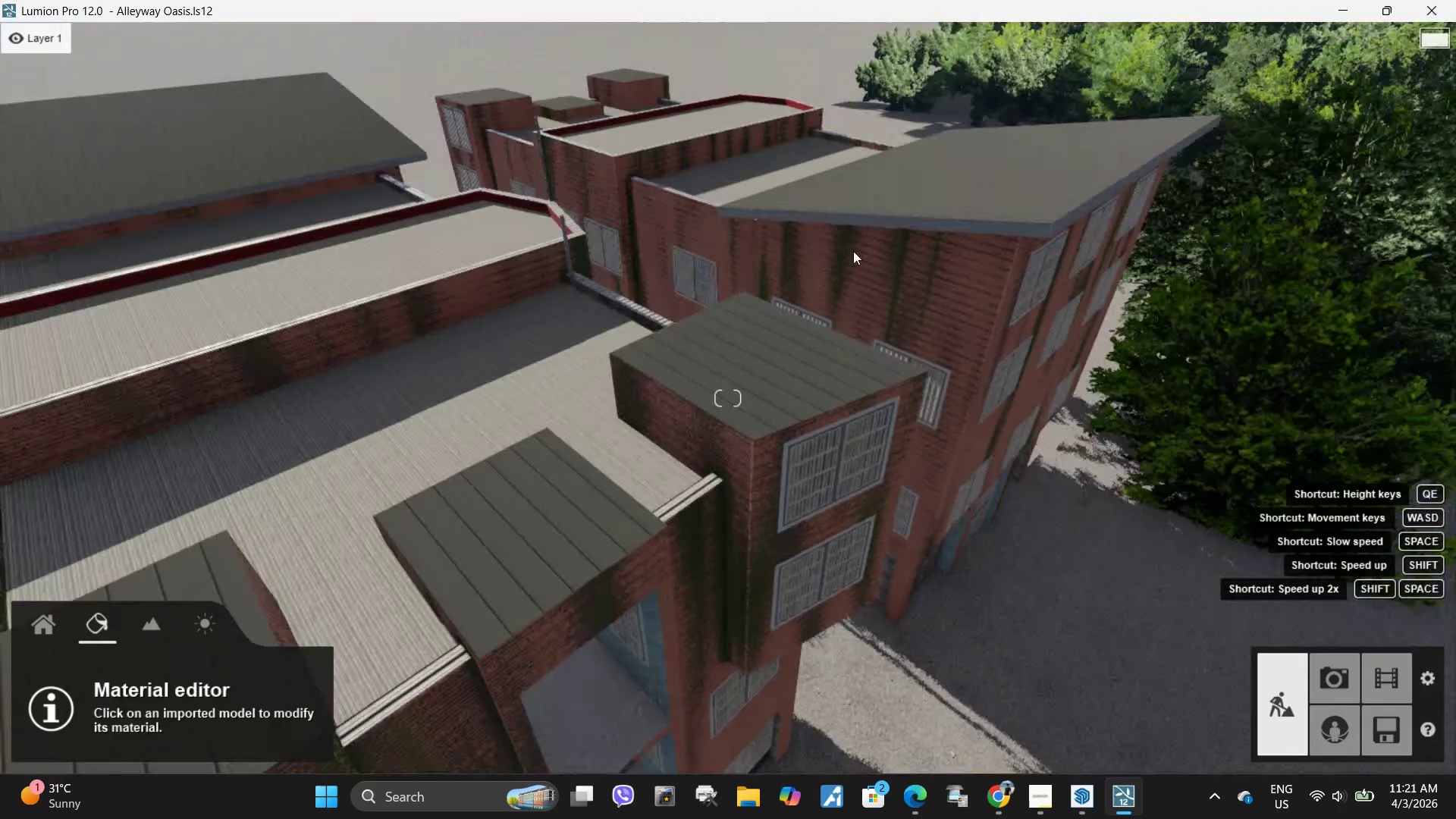 
key(Shift+Tab)
 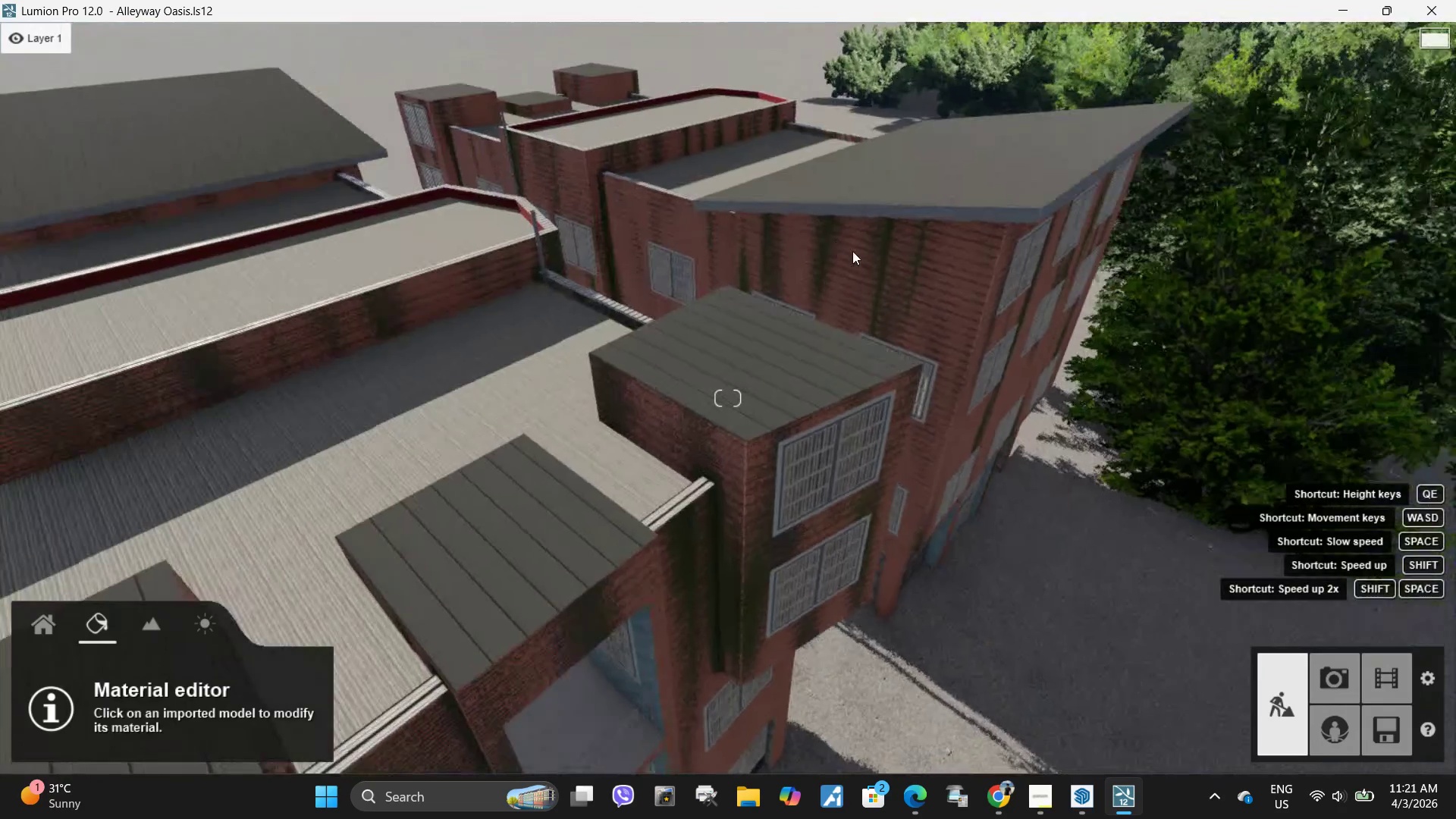 
hold_key(key=Q, duration=0.52)
 